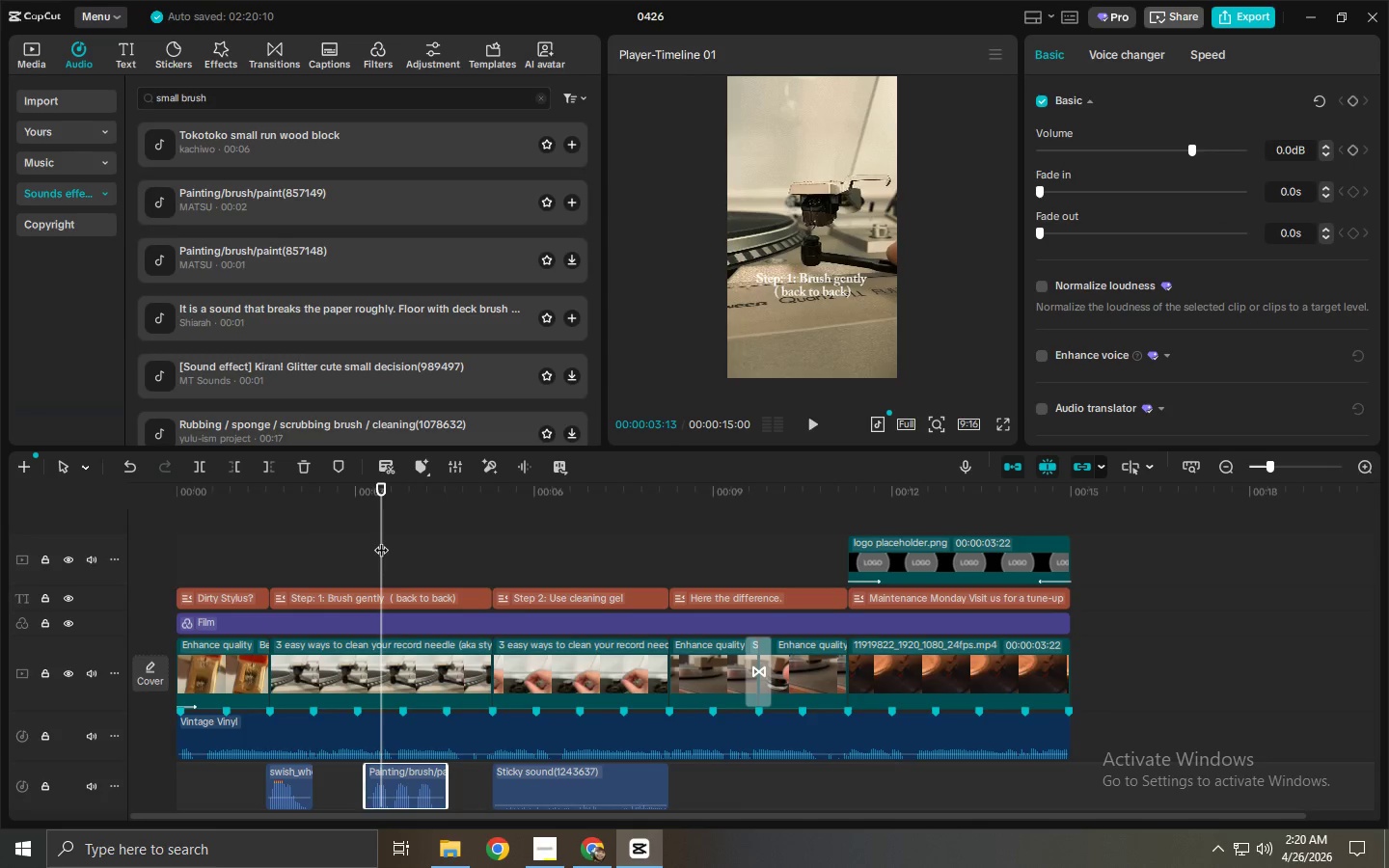 
left_click([576, 793])
 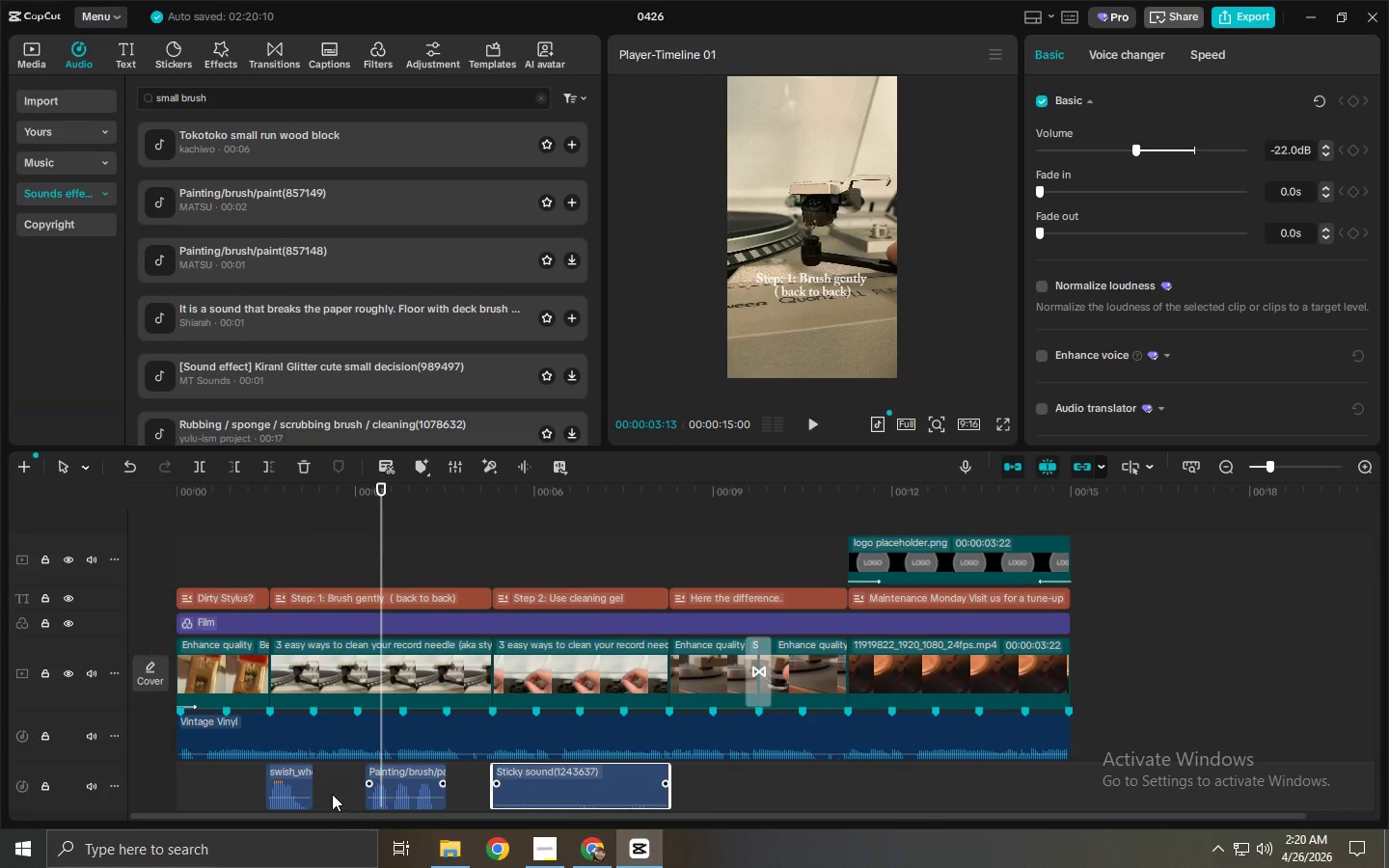 
left_click([288, 790])
 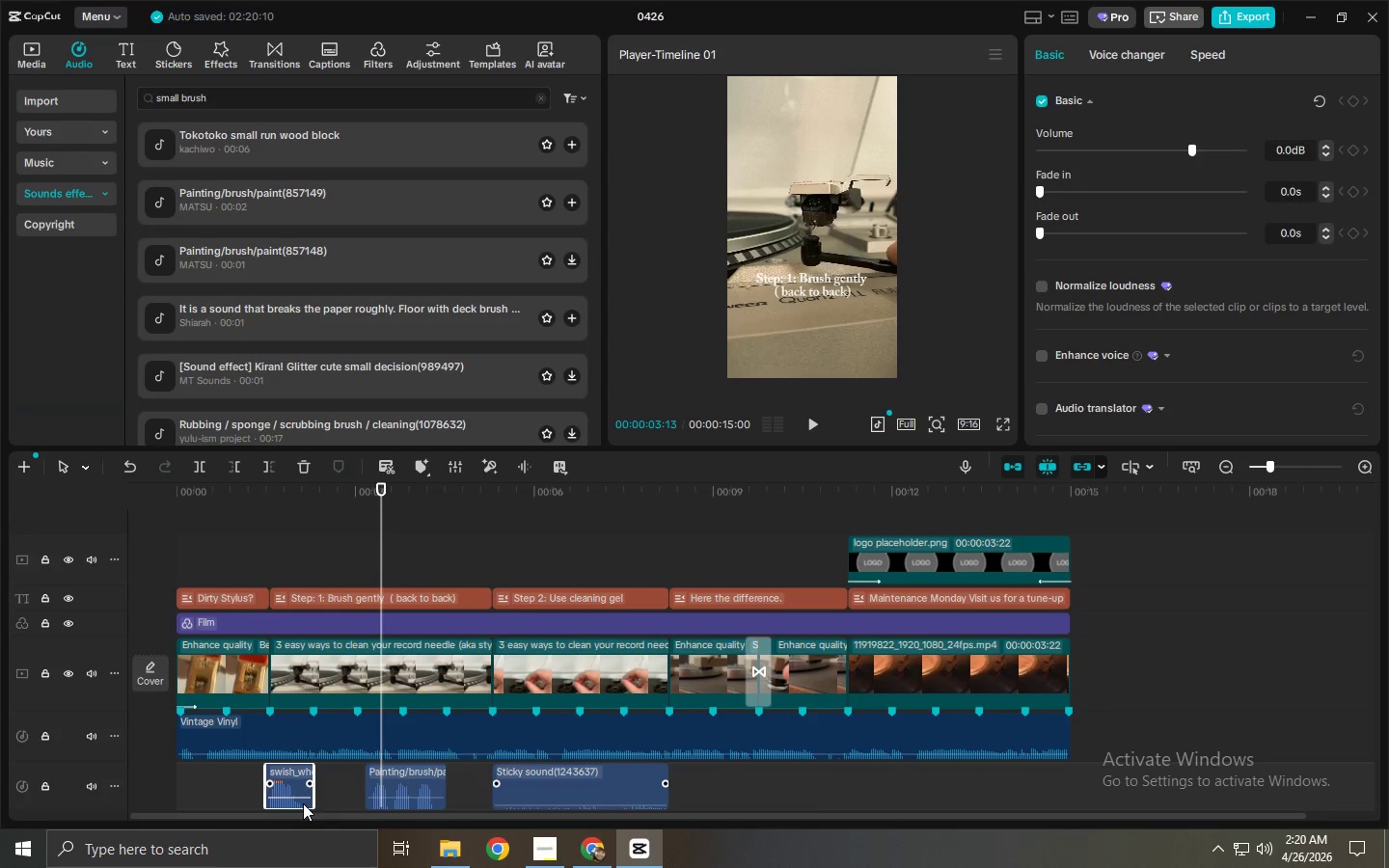 
wait(5.5)
 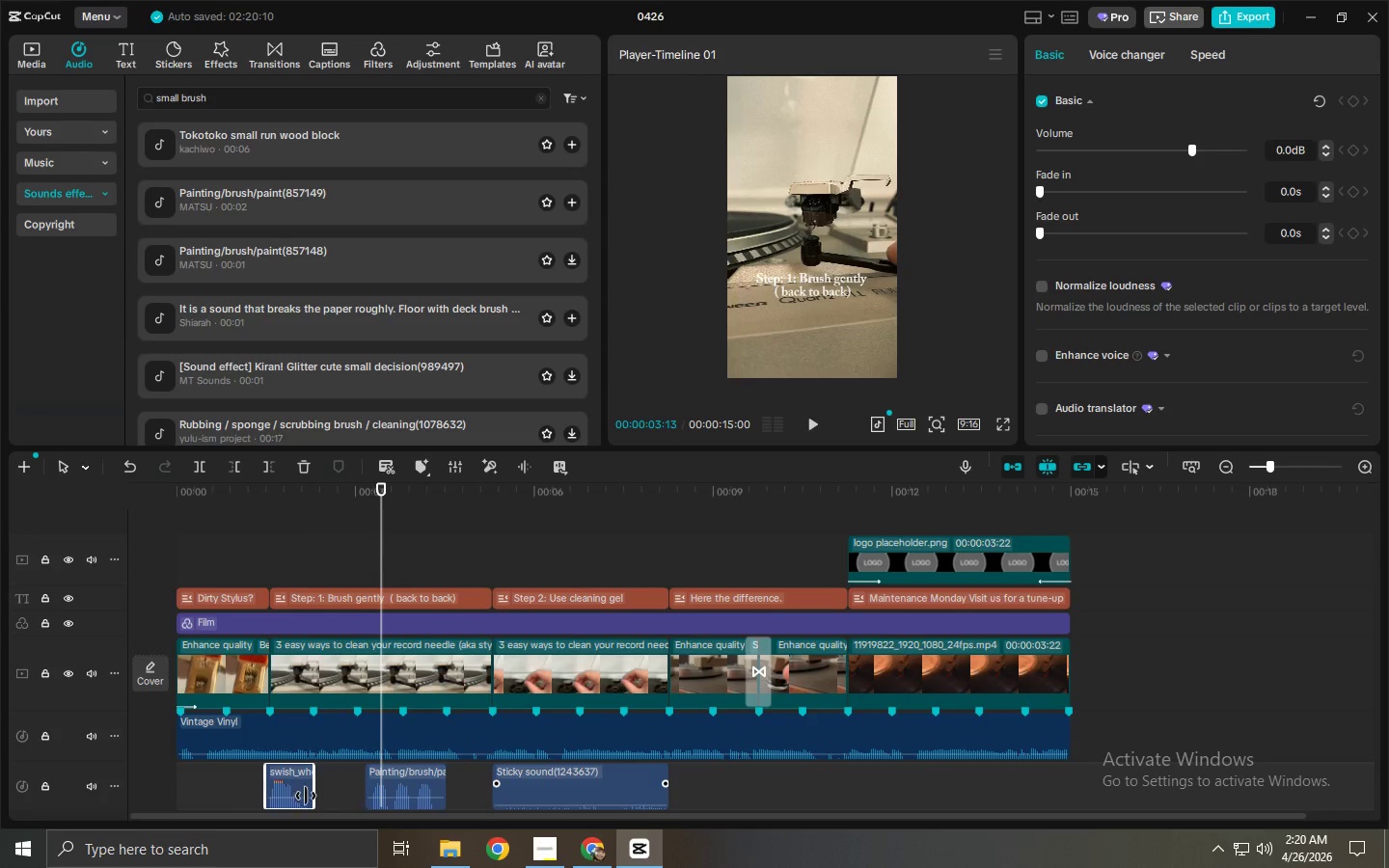 
left_click_drag(start_coordinate=[1297, 149], to_coordinate=[1236, 153])
 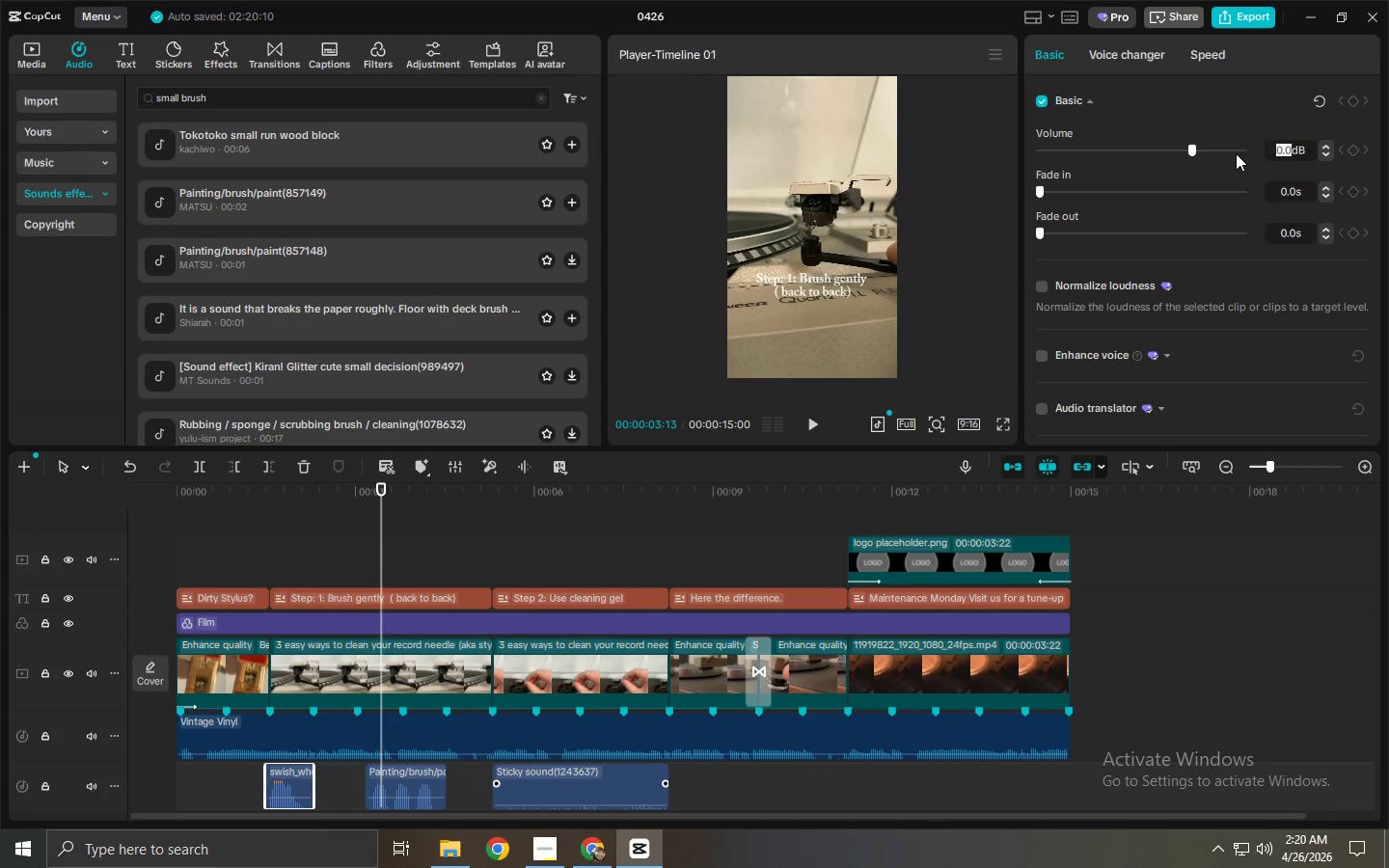 
key(NumpadSubtract)
 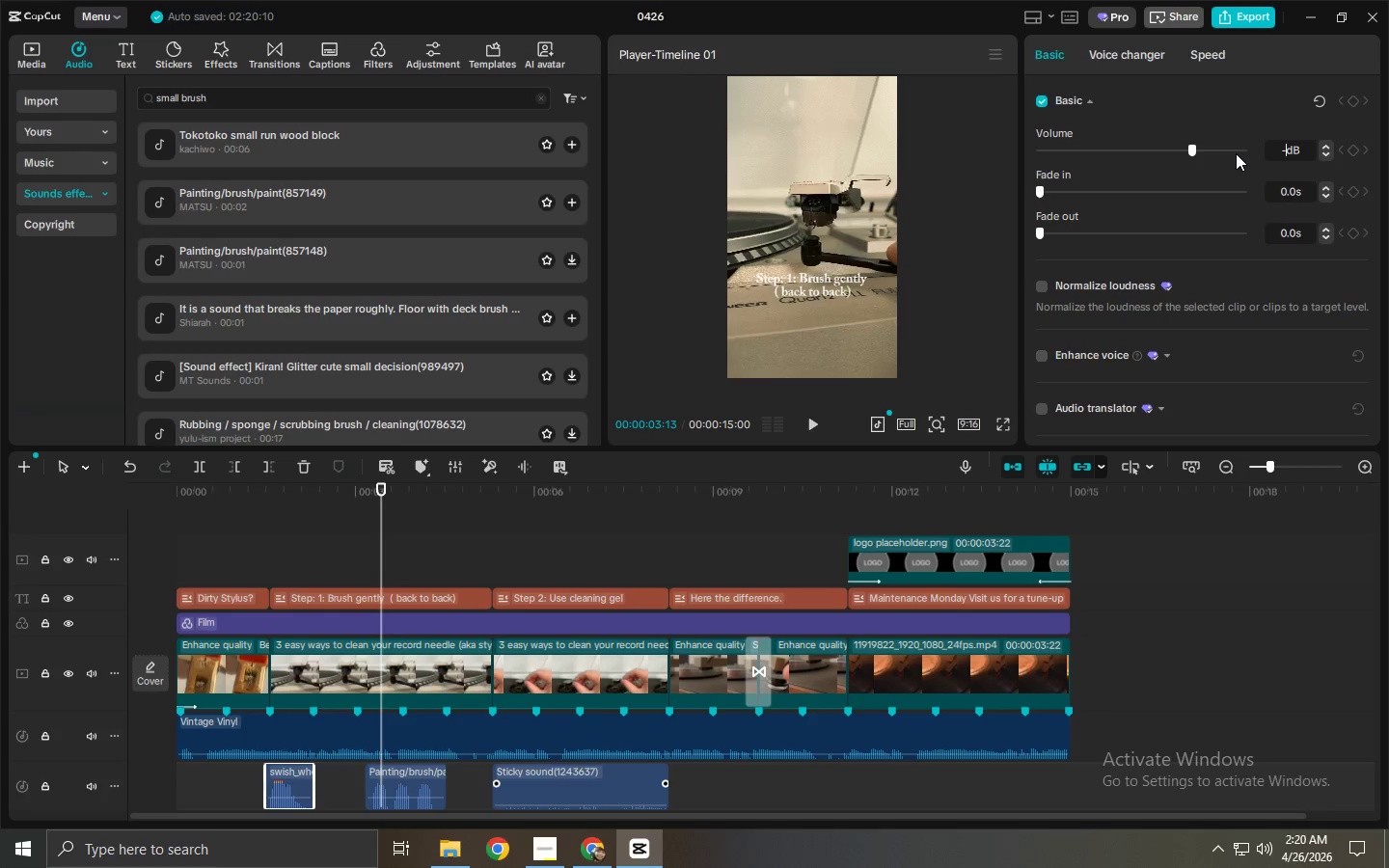 
key(Numpad1)
 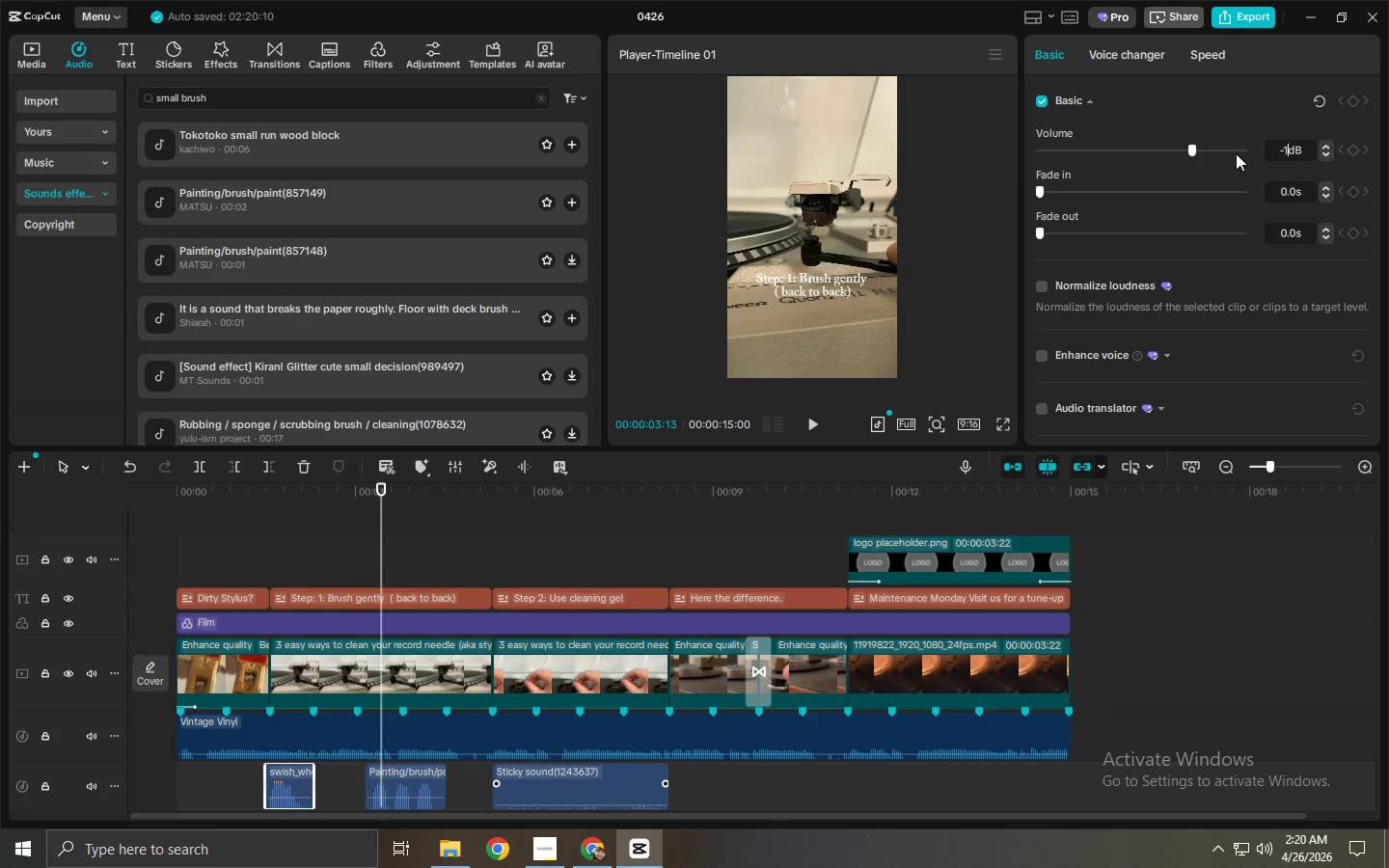 
key(Numpad0)
 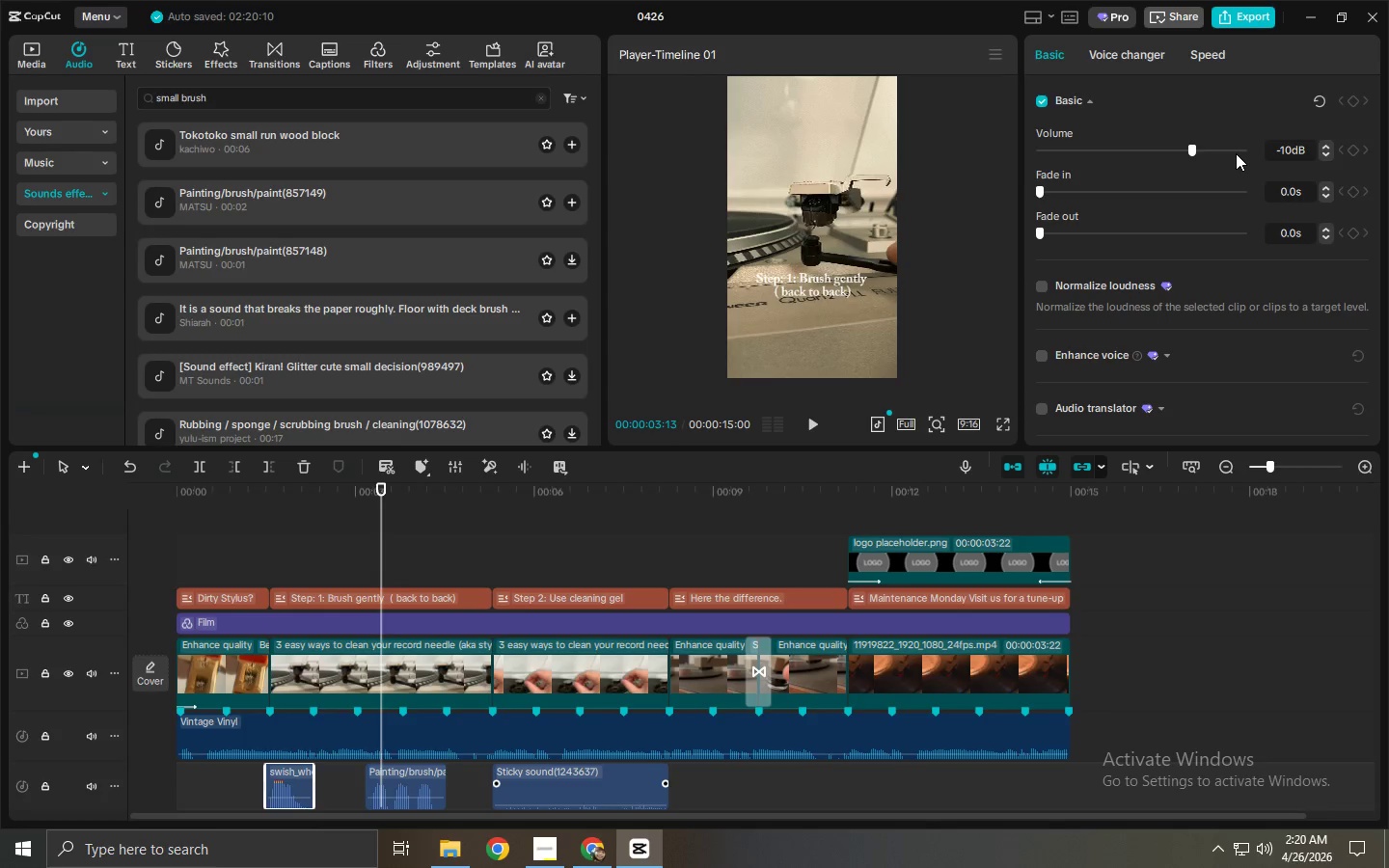 
key(NumpadEnter)
 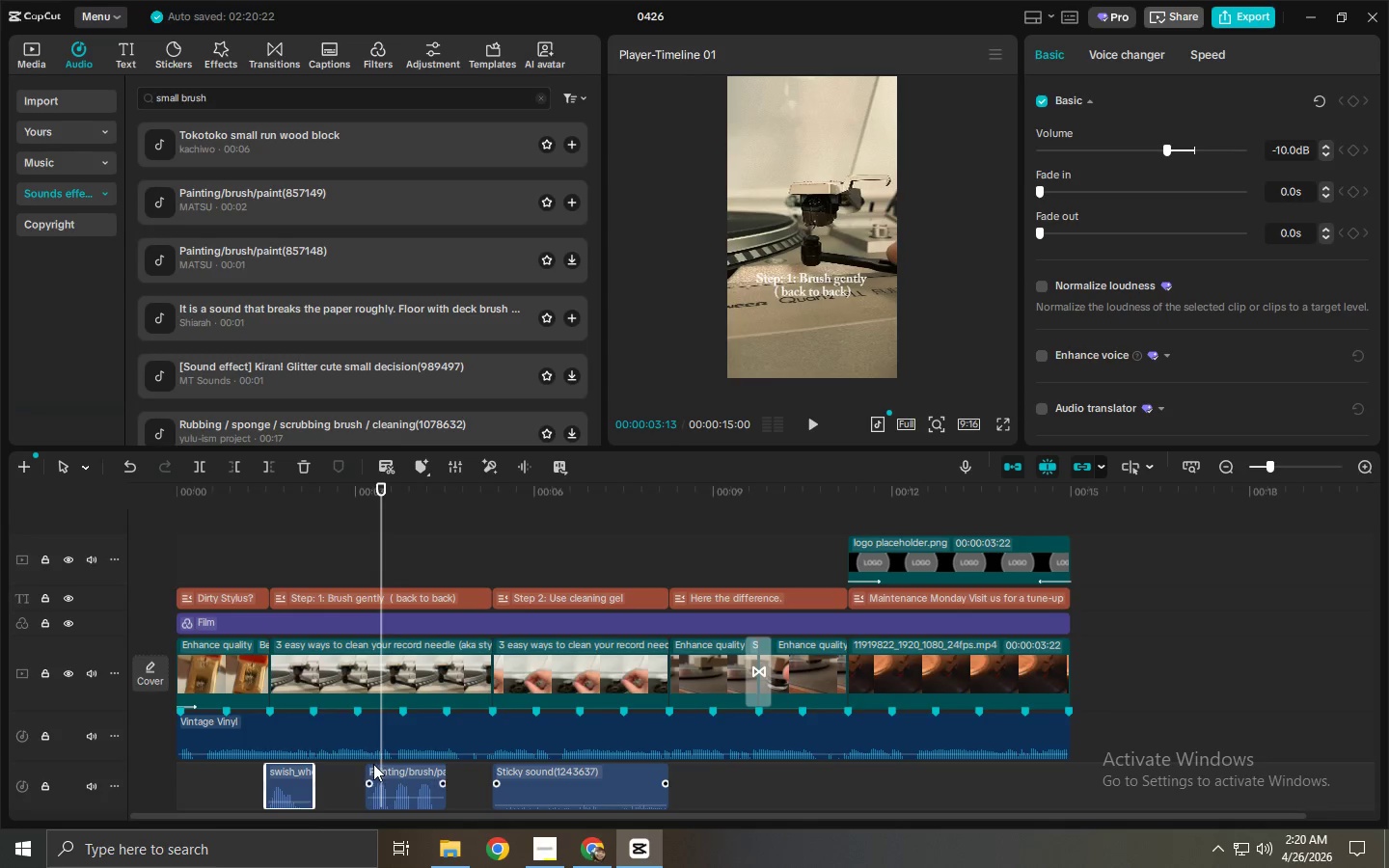 
left_click([279, 788])
 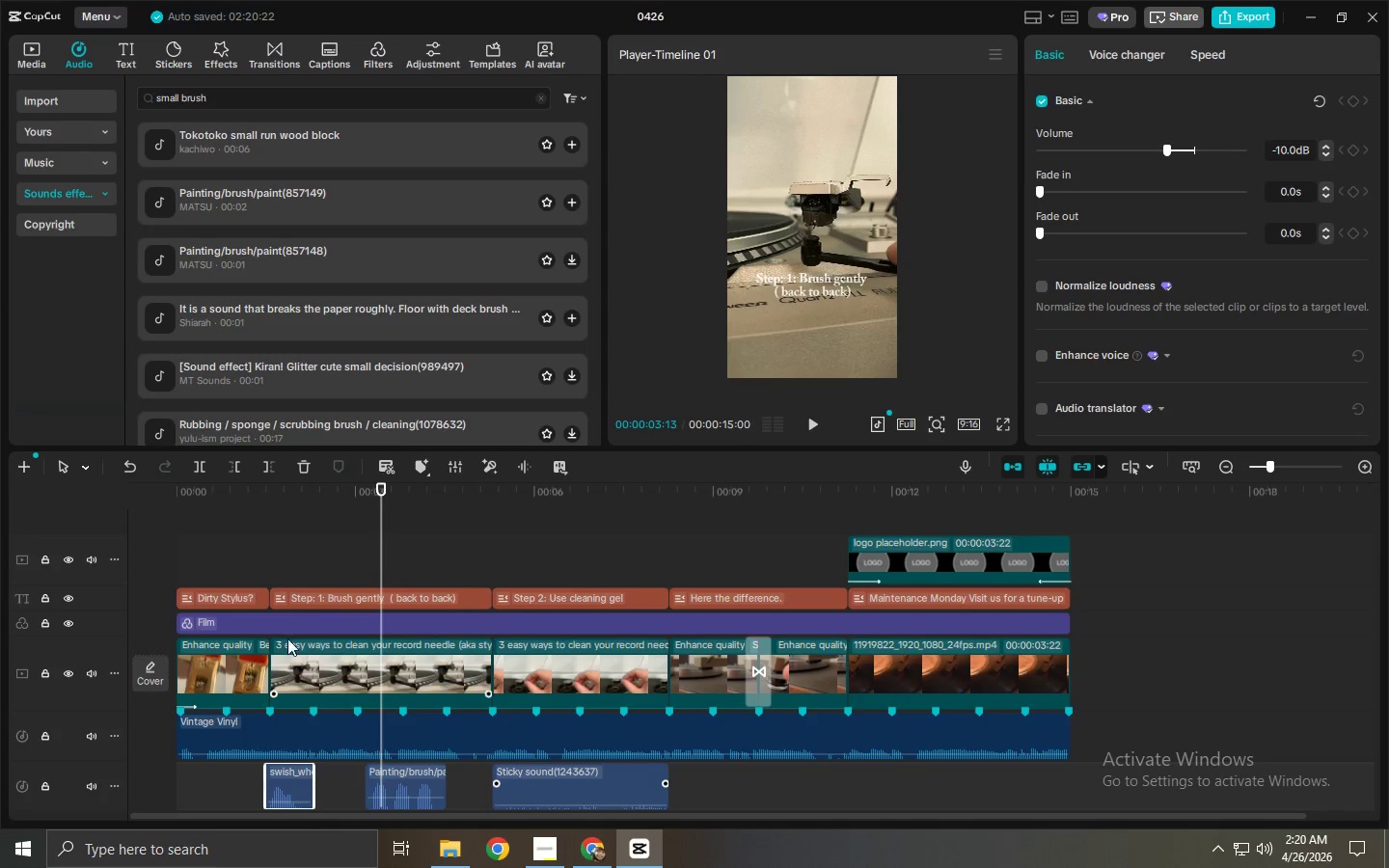 
left_click_drag(start_coordinate=[330, 502], to_coordinate=[235, 517])
 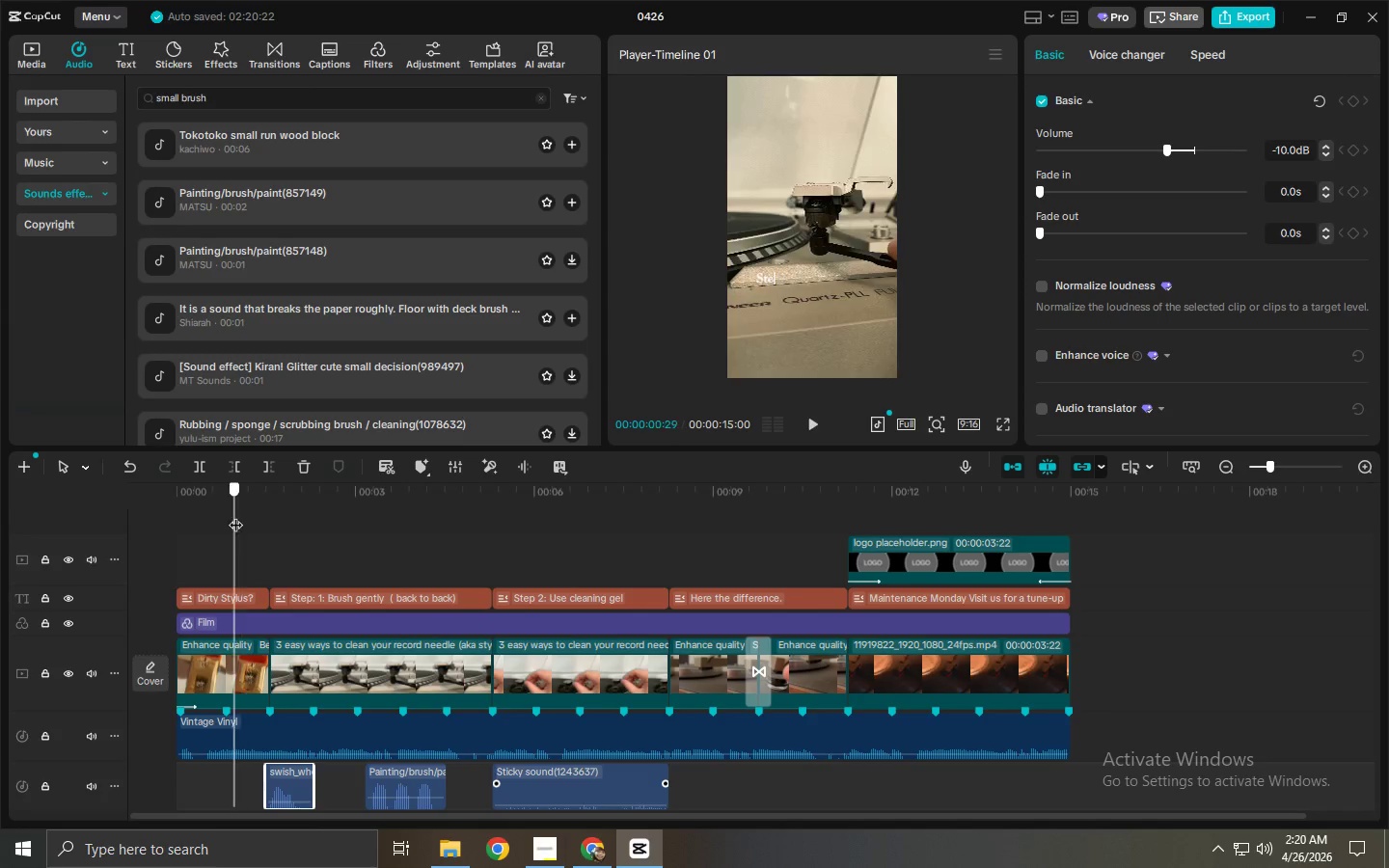 
key(Space)
 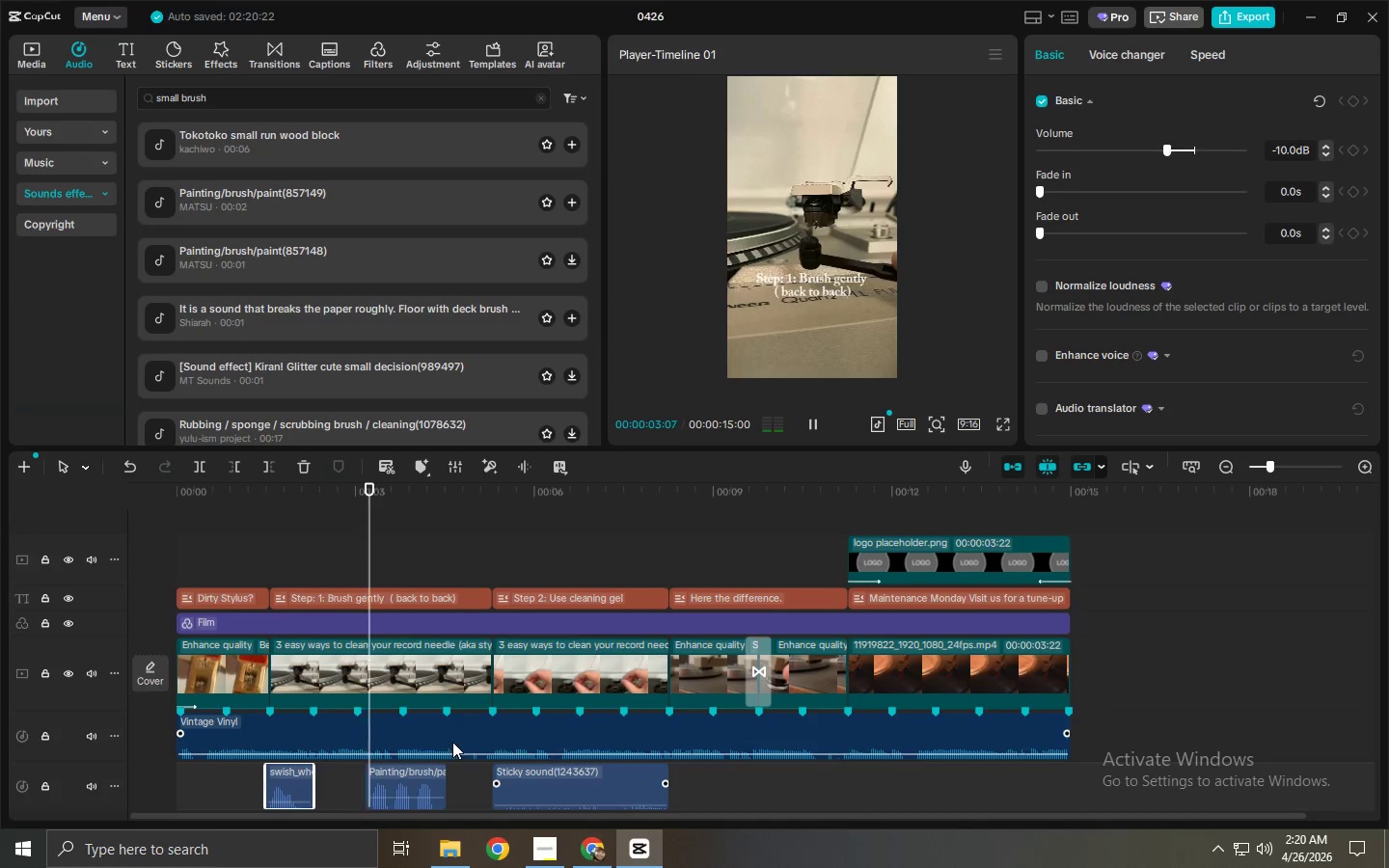 
key(Space)
 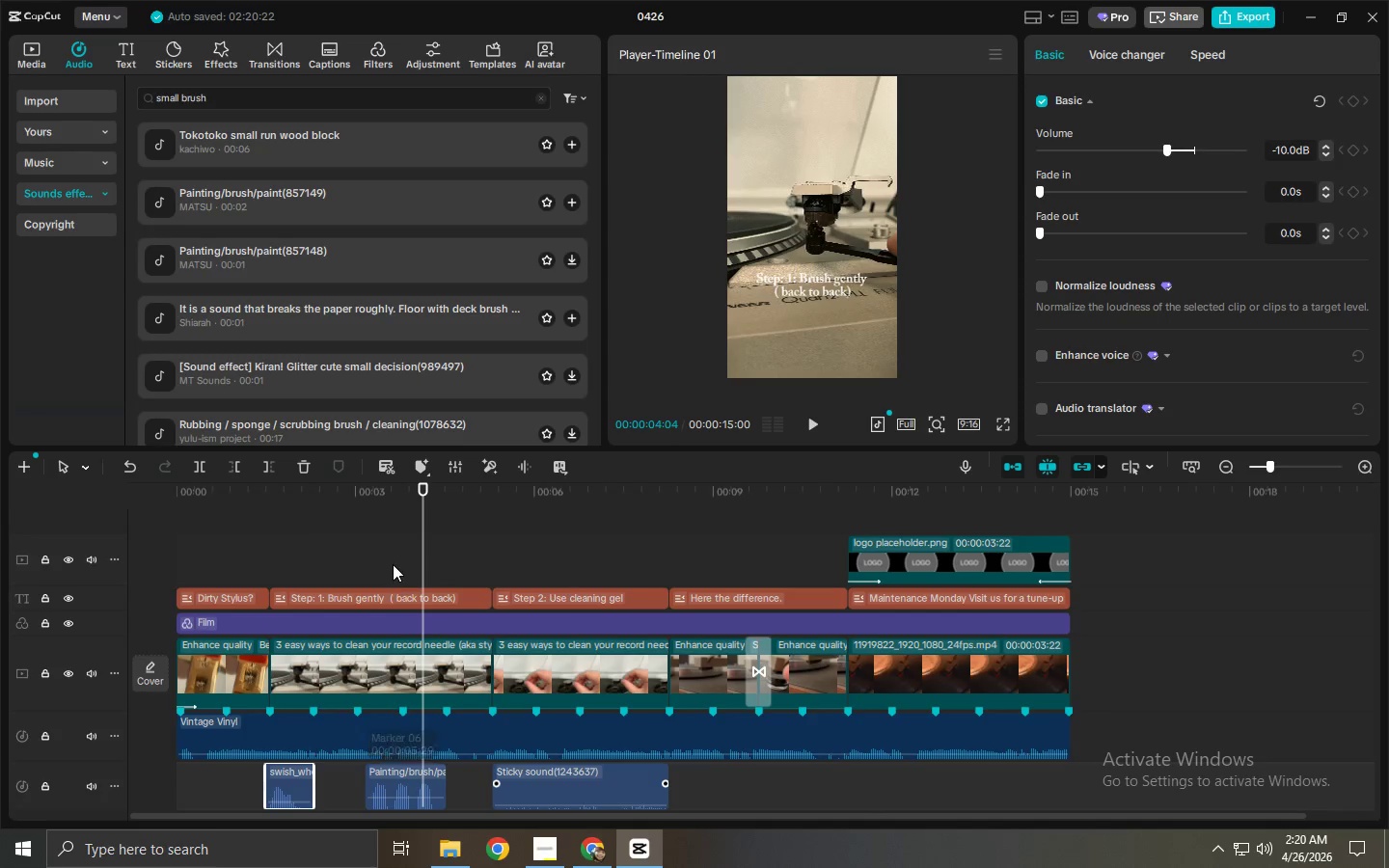 
left_click_drag(start_coordinate=[409, 512], to_coordinate=[370, 507])
 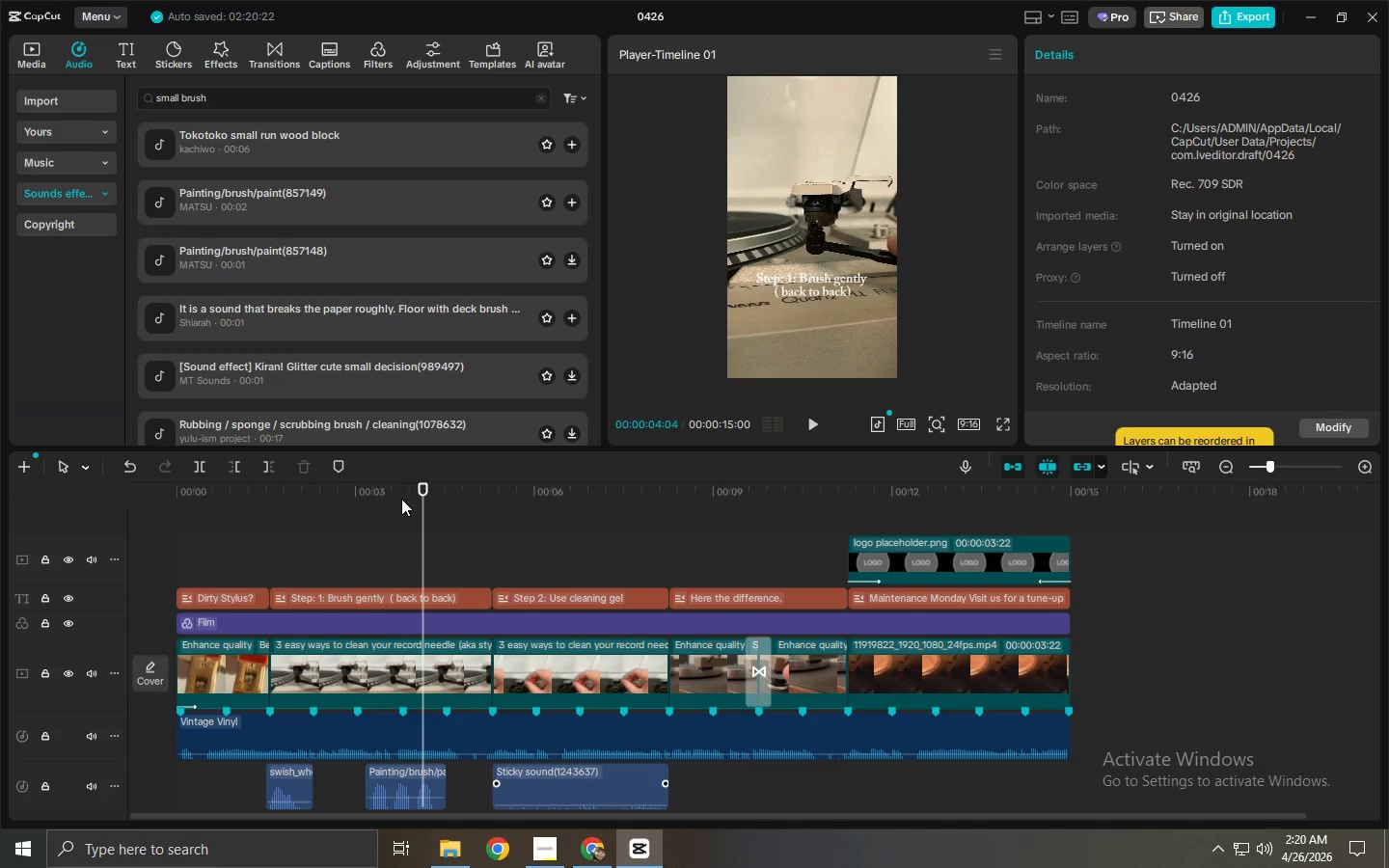 
left_click_drag(start_coordinate=[402, 495], to_coordinate=[359, 495])
 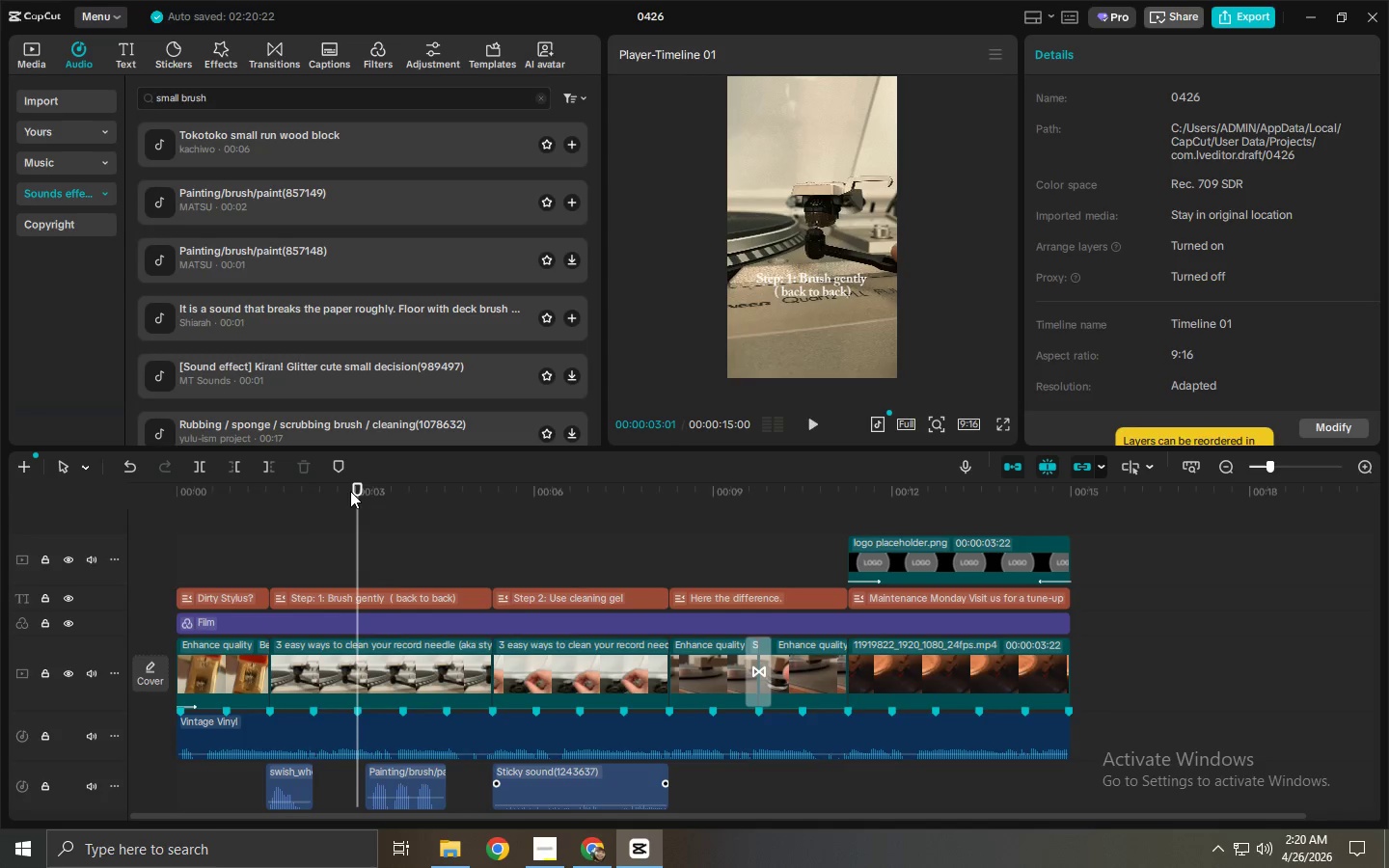 
key(Space)
 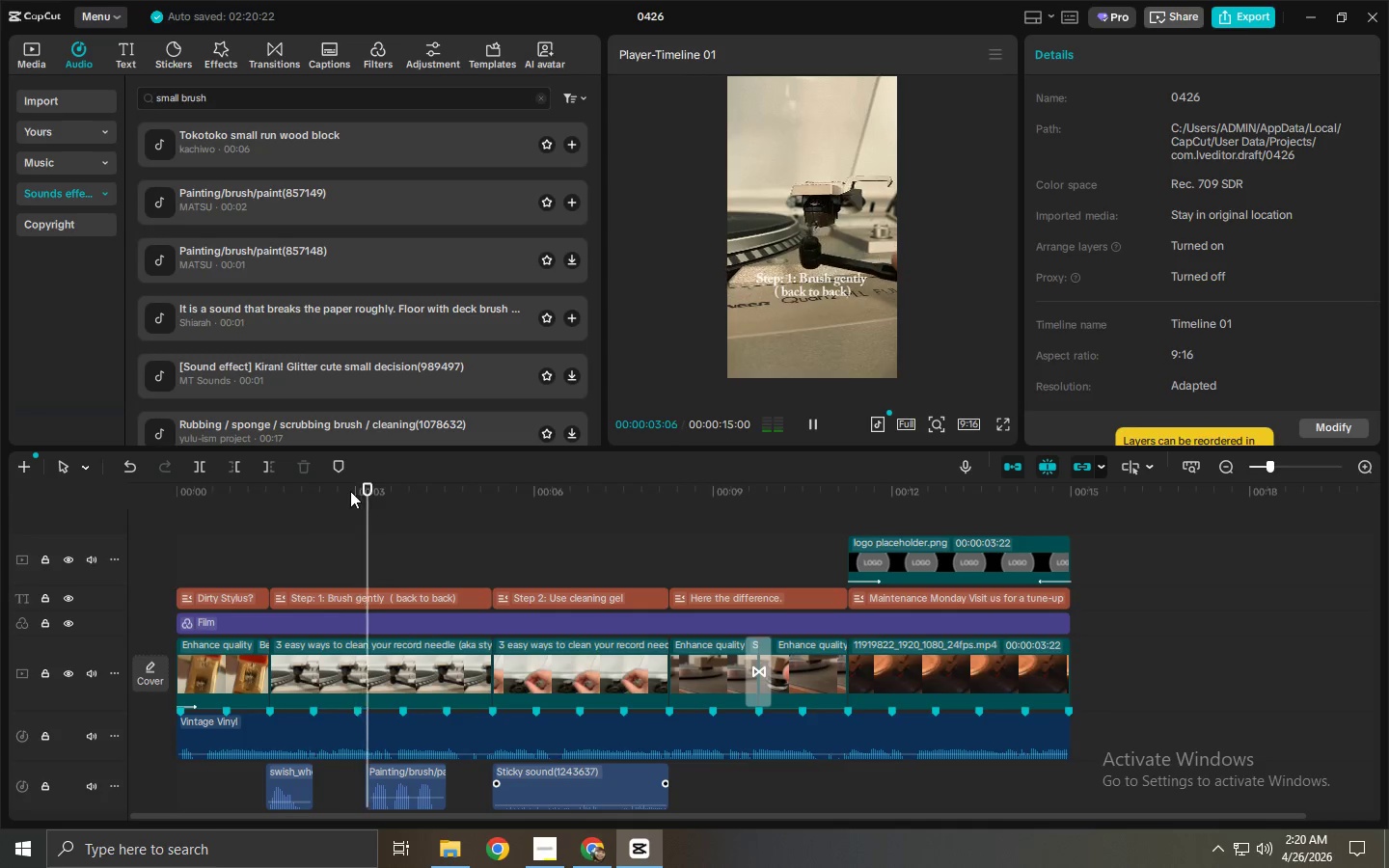 
key(Space)
 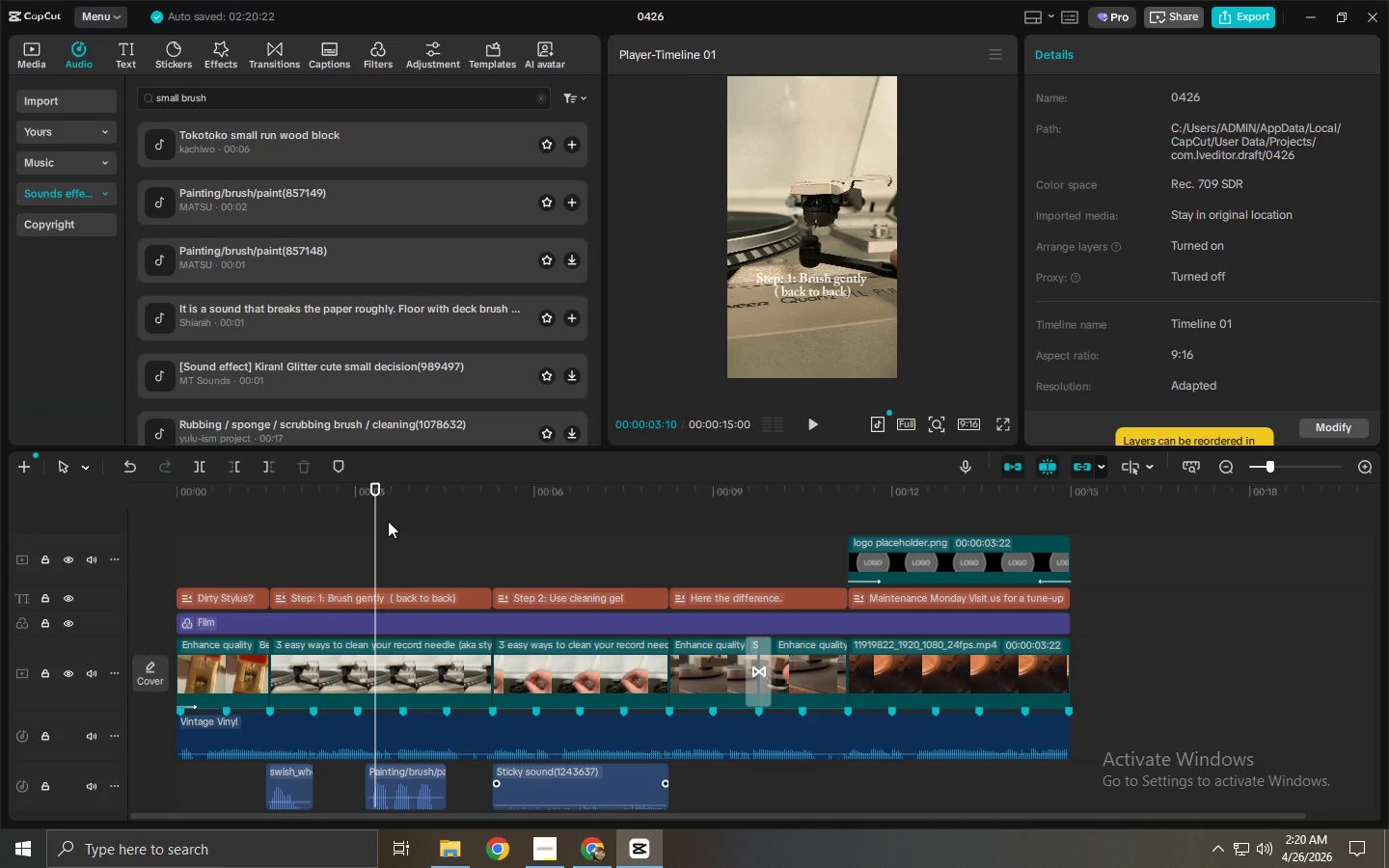 
left_click_drag(start_coordinate=[378, 510], to_coordinate=[333, 512])
 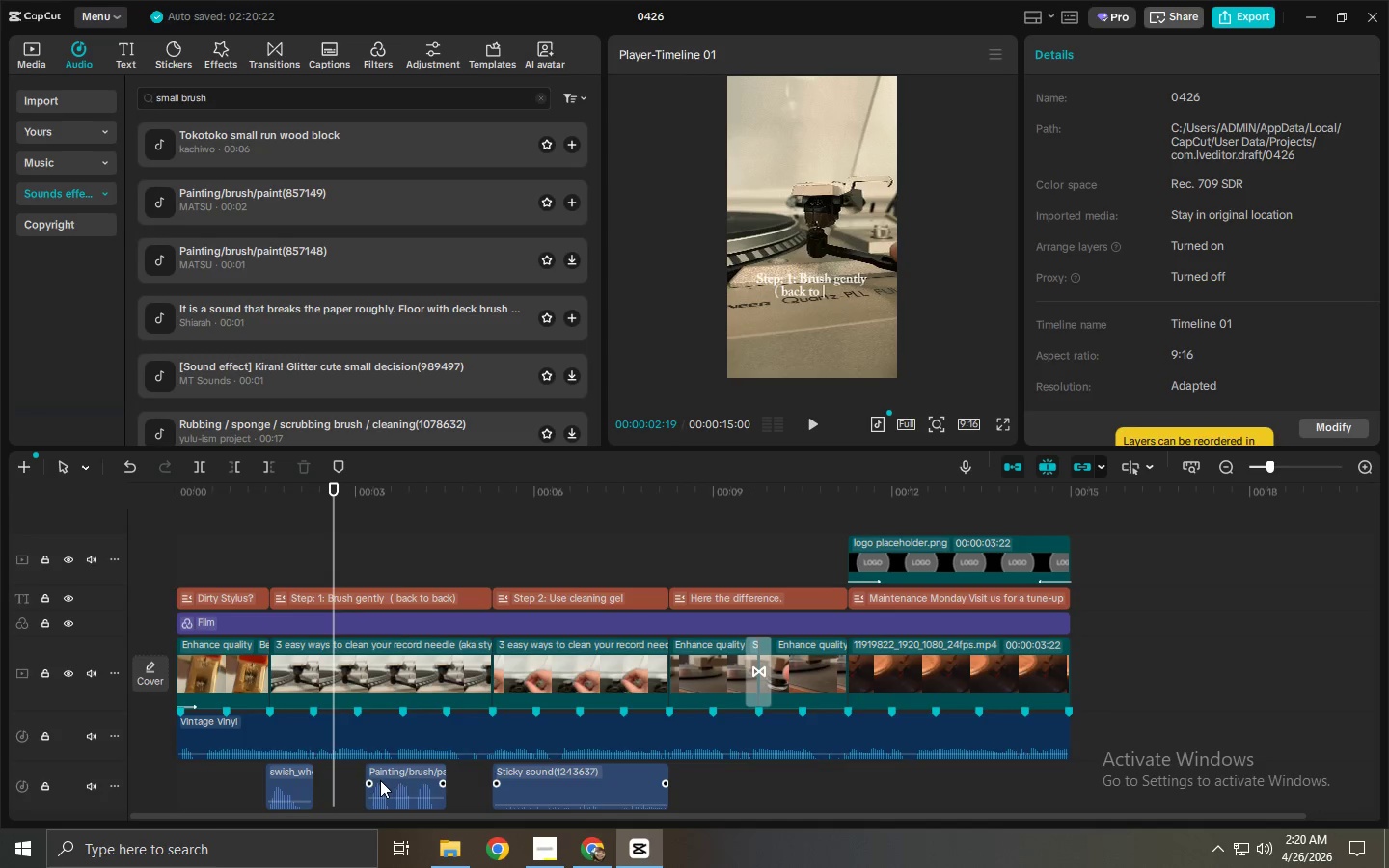 
left_click_drag(start_coordinate=[389, 783], to_coordinate=[365, 785])
 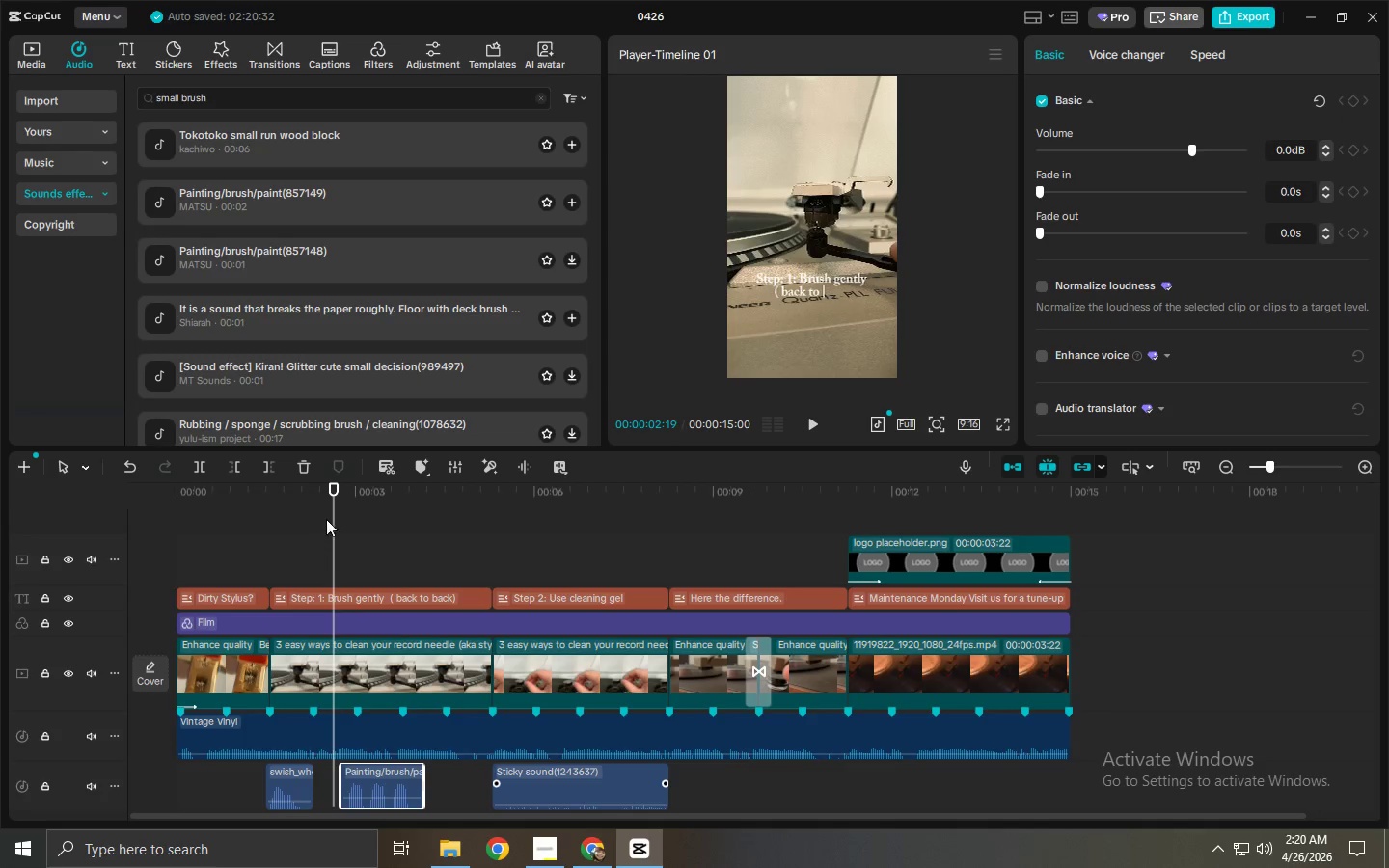 
left_click_drag(start_coordinate=[321, 511], to_coordinate=[277, 515])
 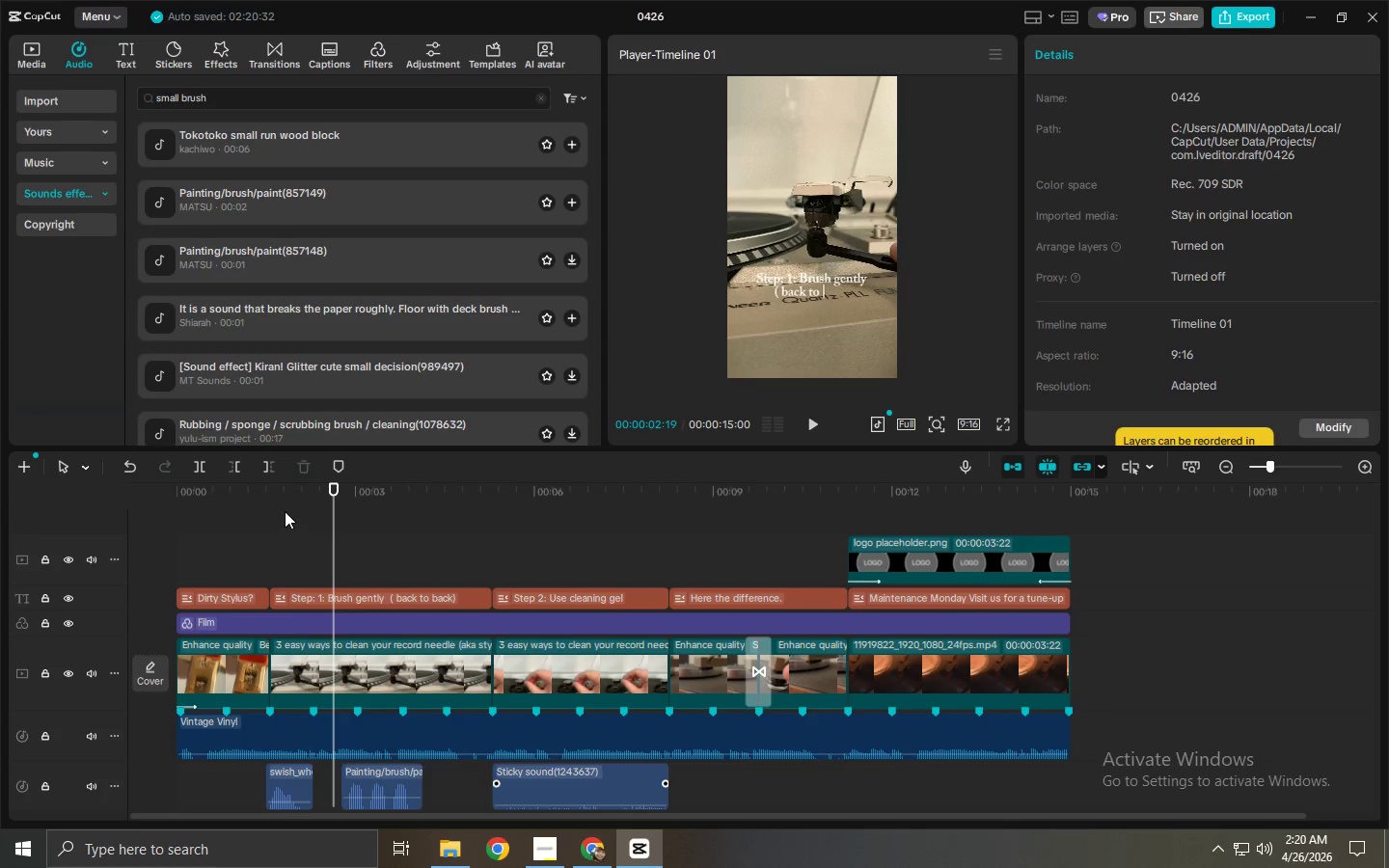 
left_click([261, 488])
 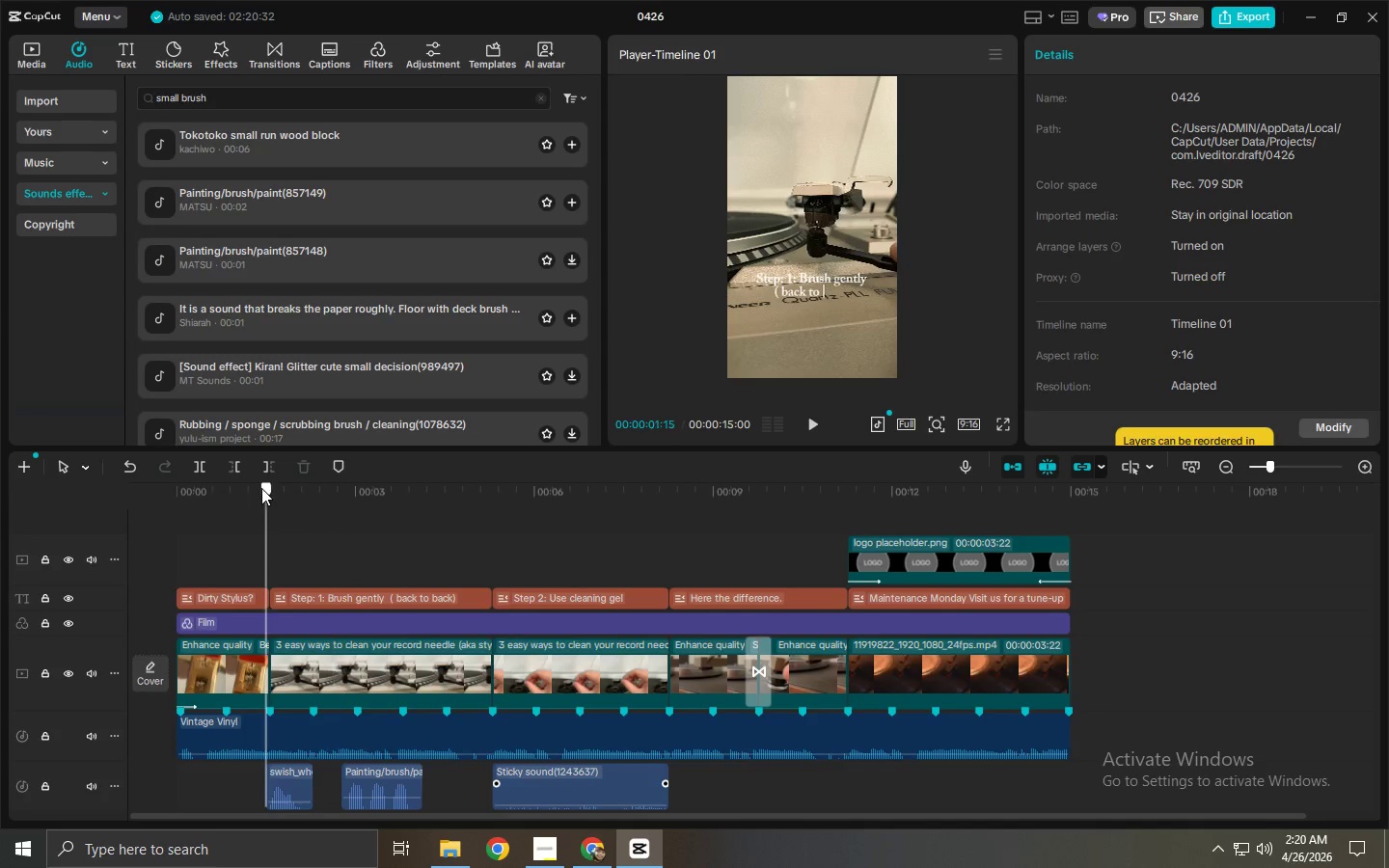 
key(Space)
 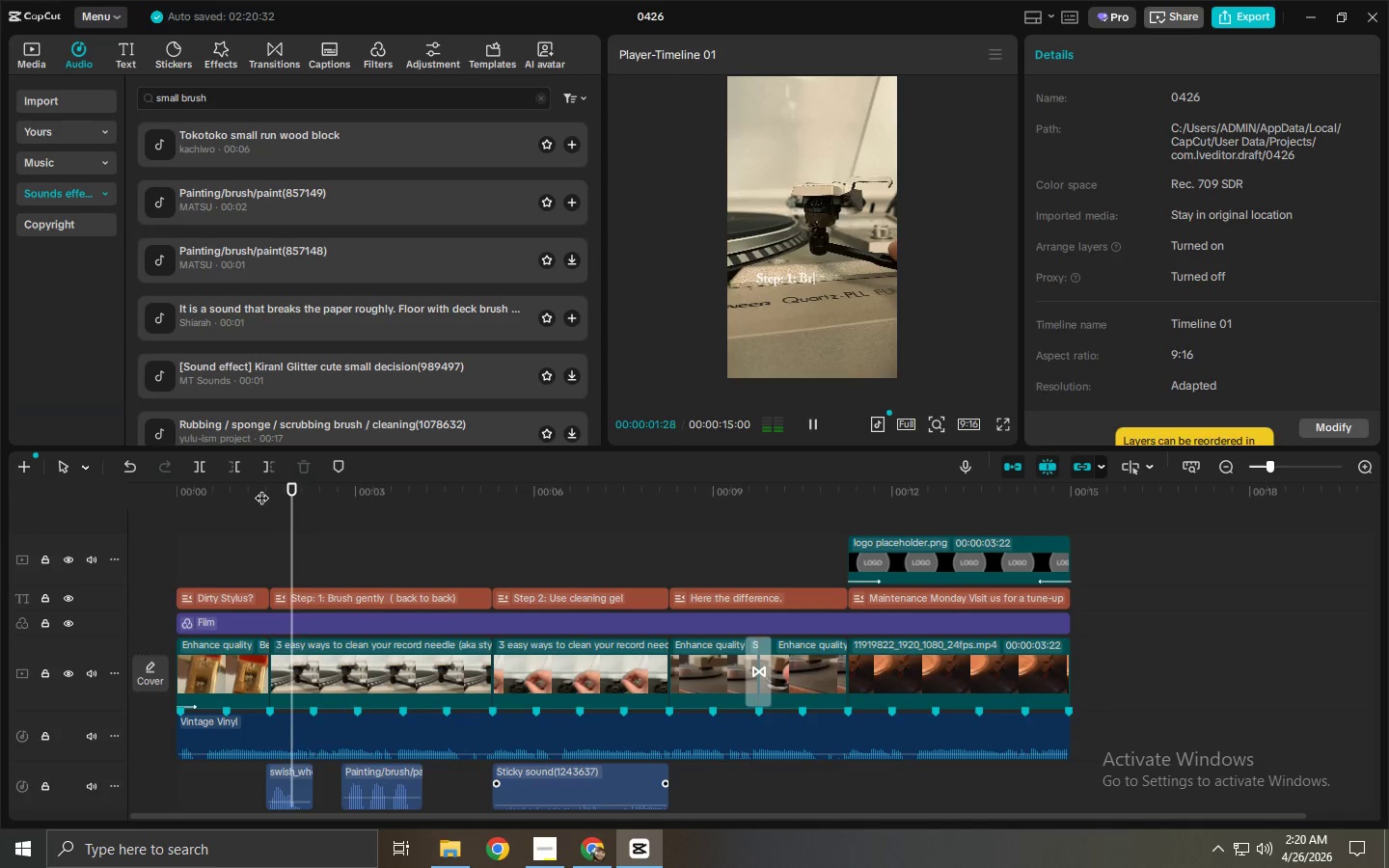 
key(Space)
 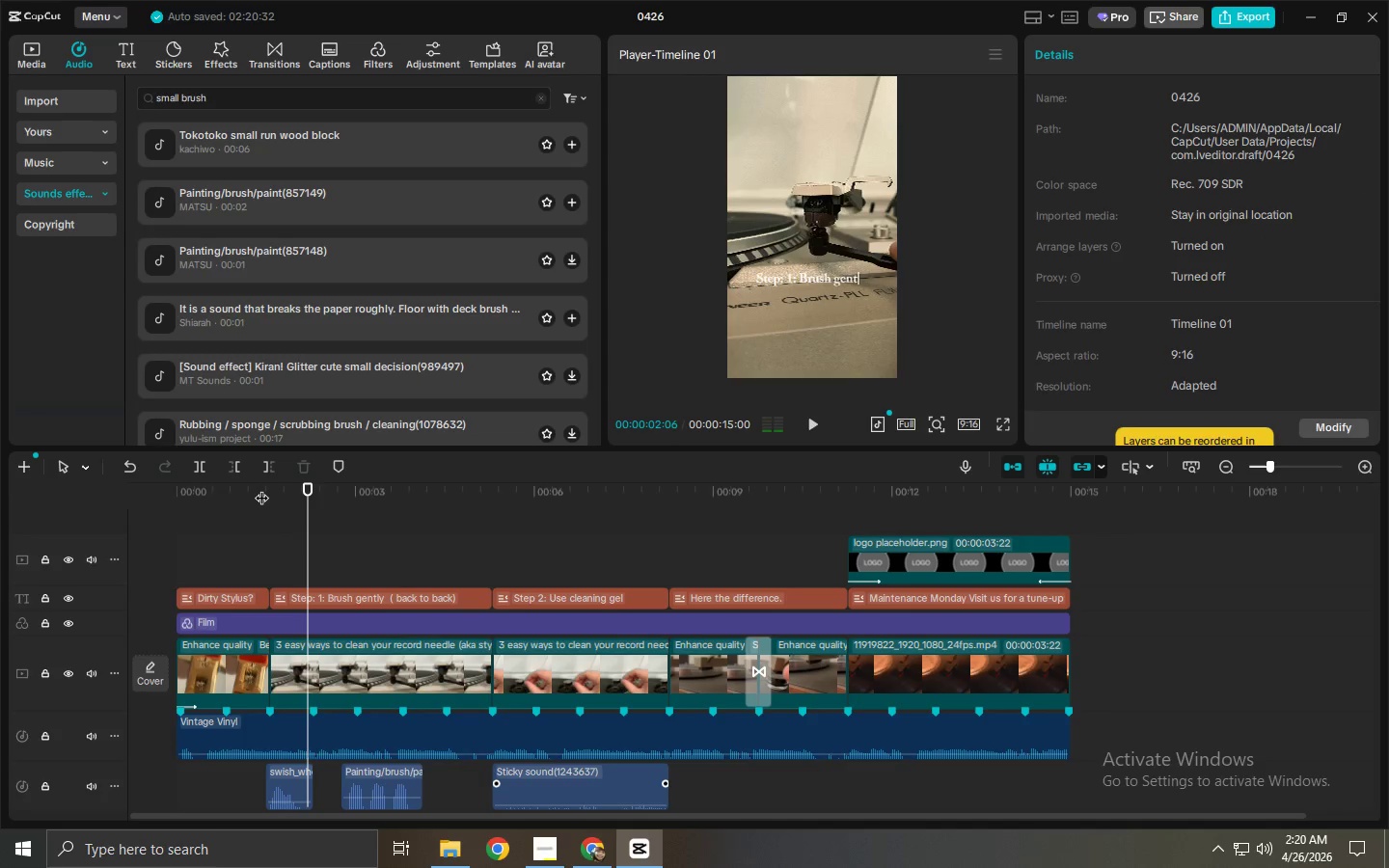 
key(Space)
 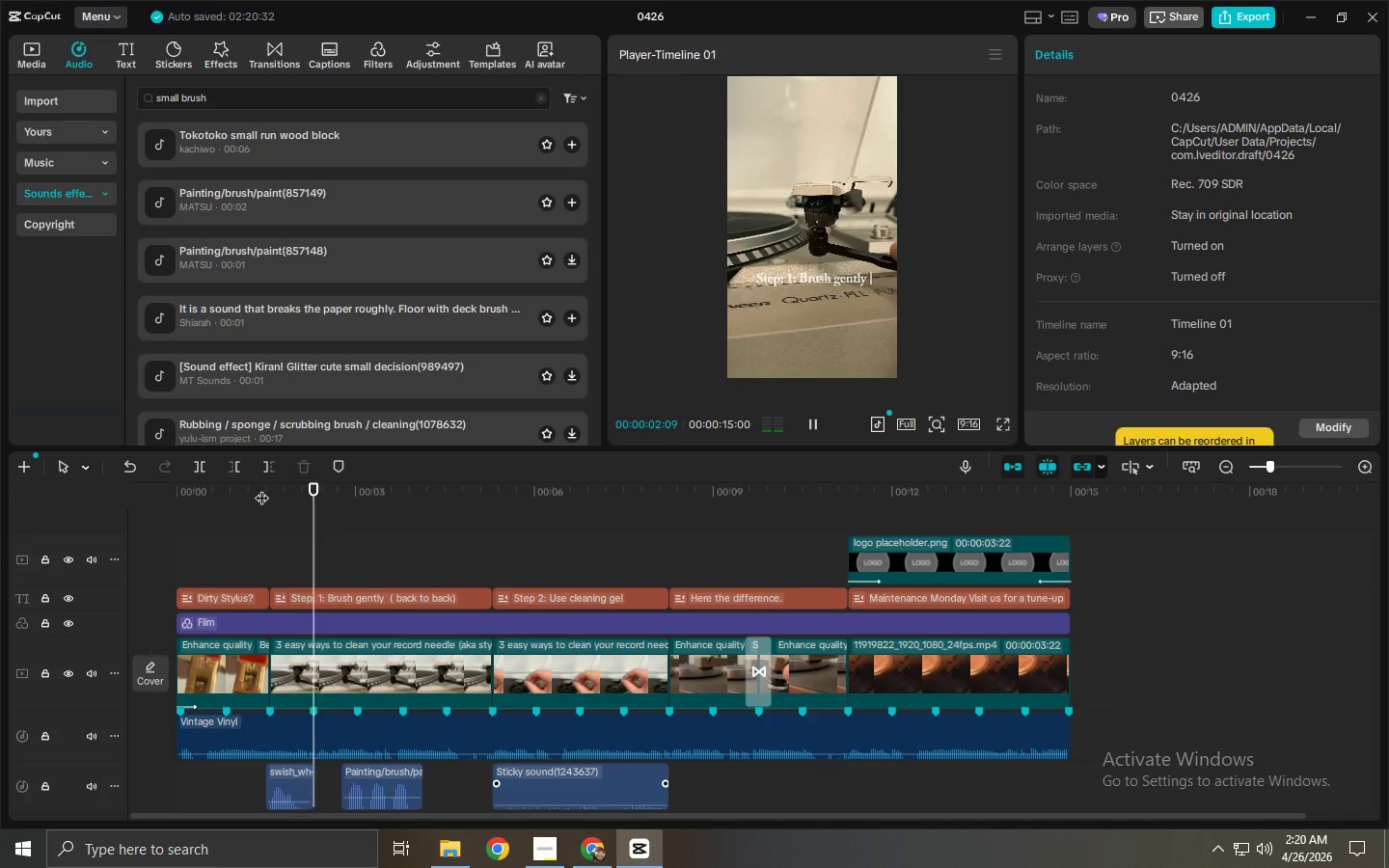 
key(Space)
 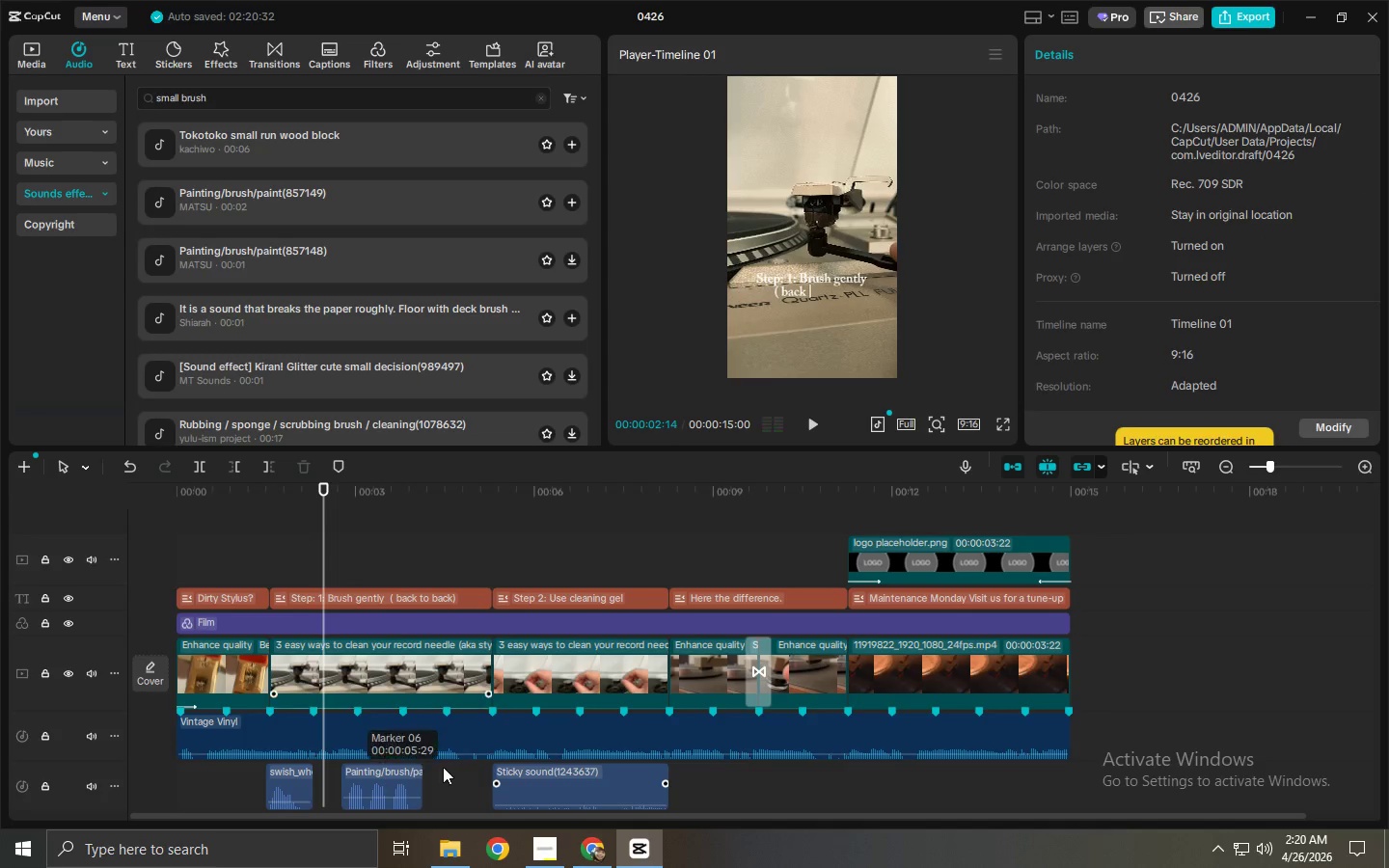 
key(Space)
 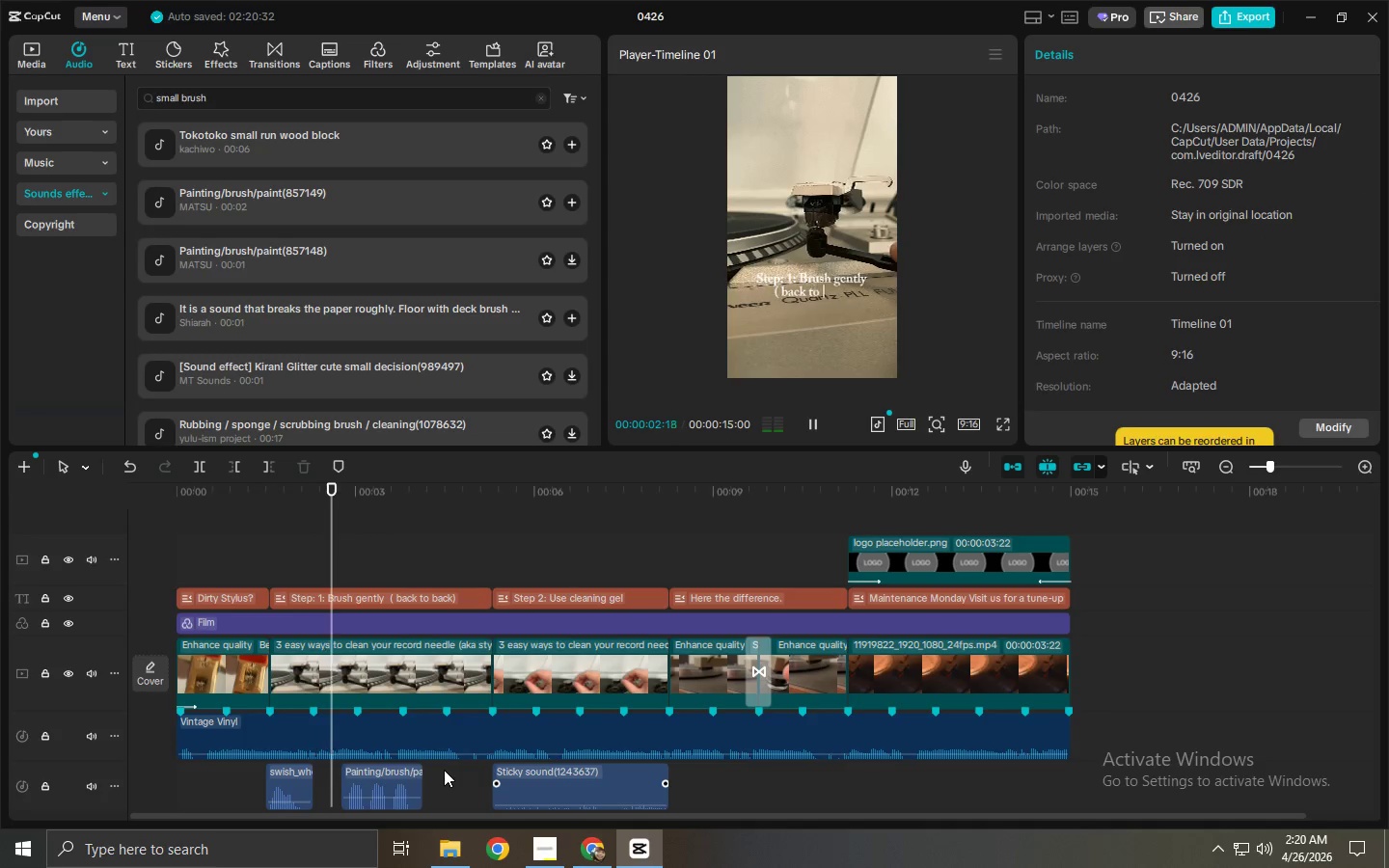 
key(Space)
 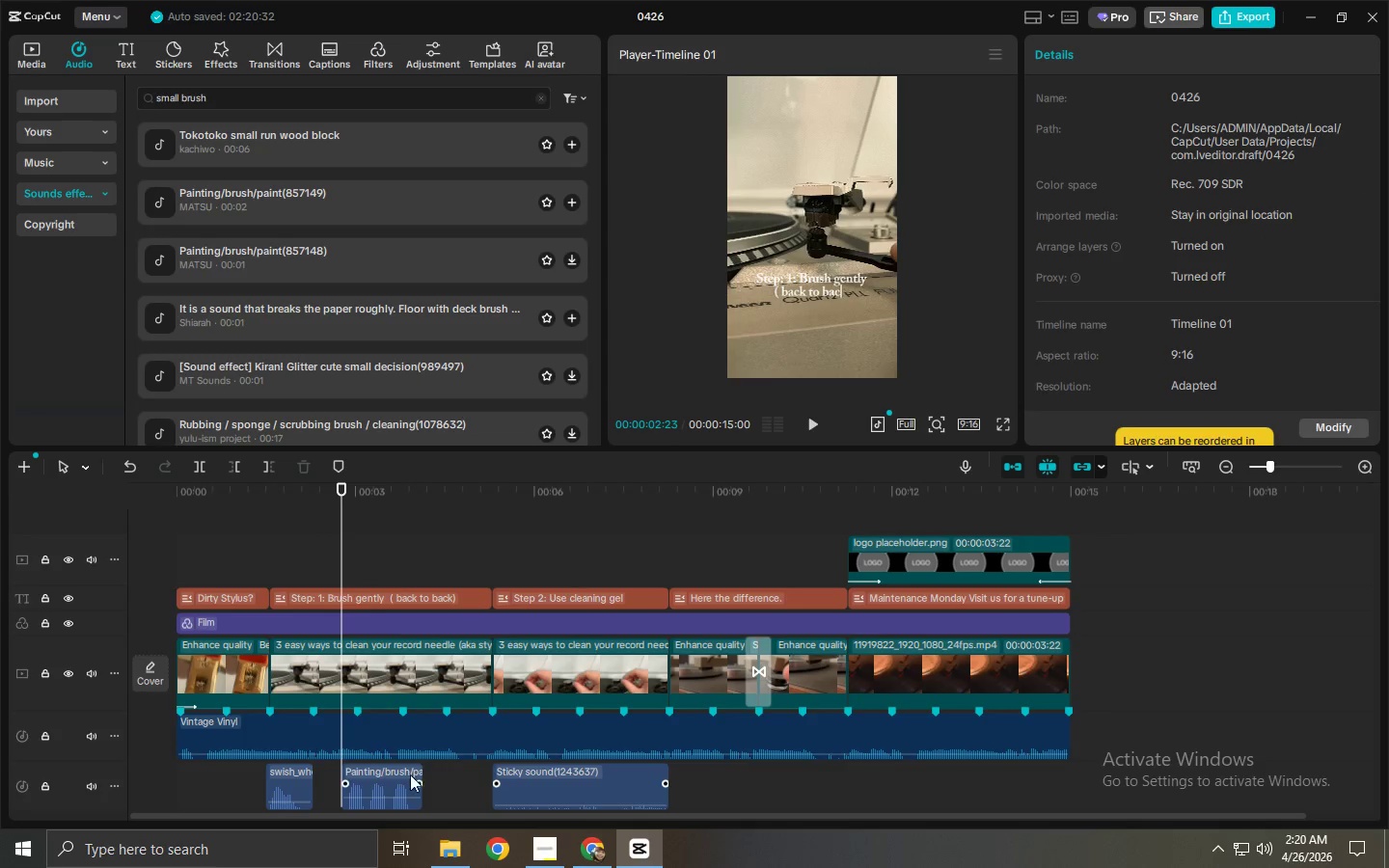 
key(Space)
 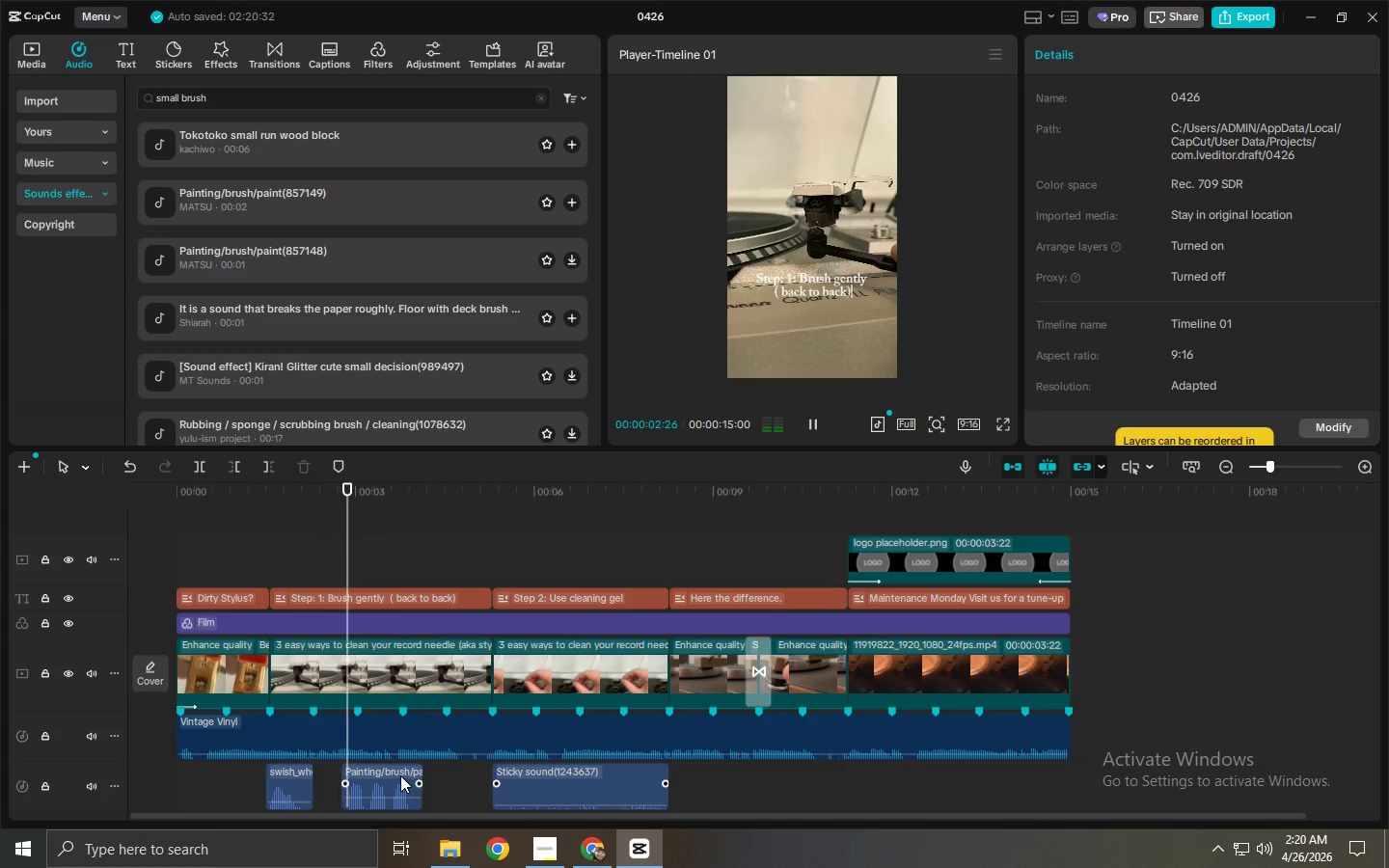 
key(Space)
 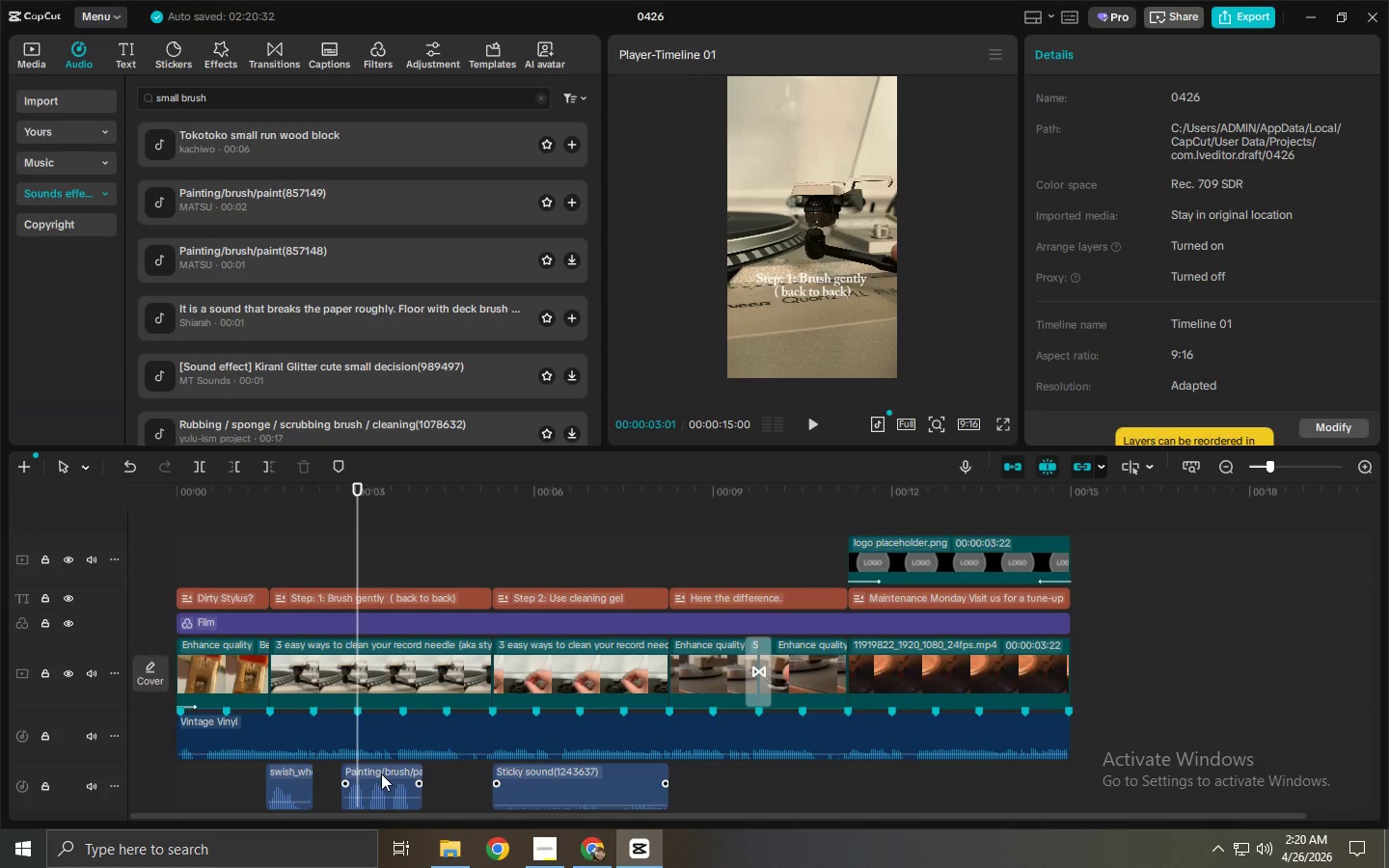 
left_click_drag(start_coordinate=[376, 773], to_coordinate=[423, 774])
 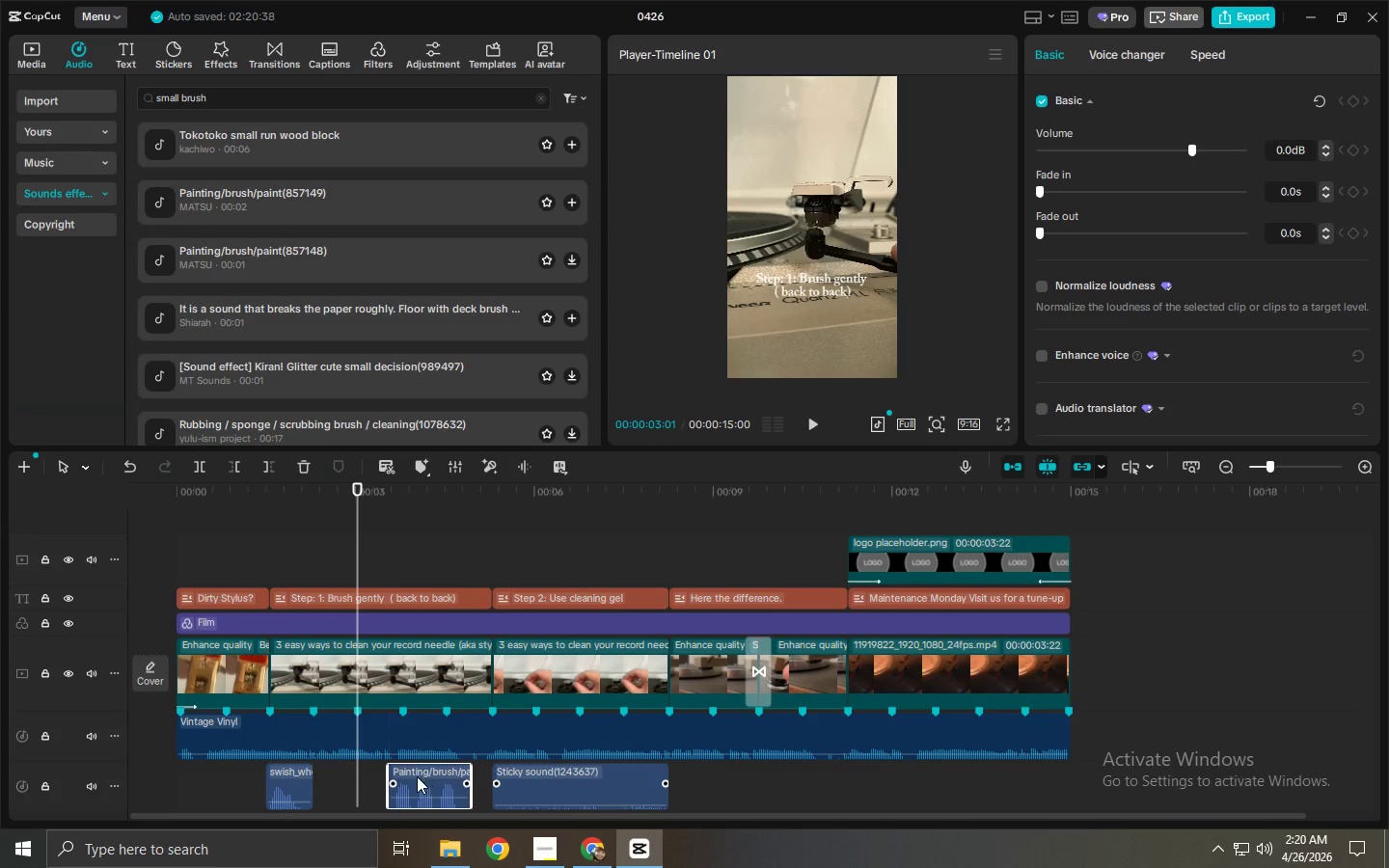 
key(Space)
 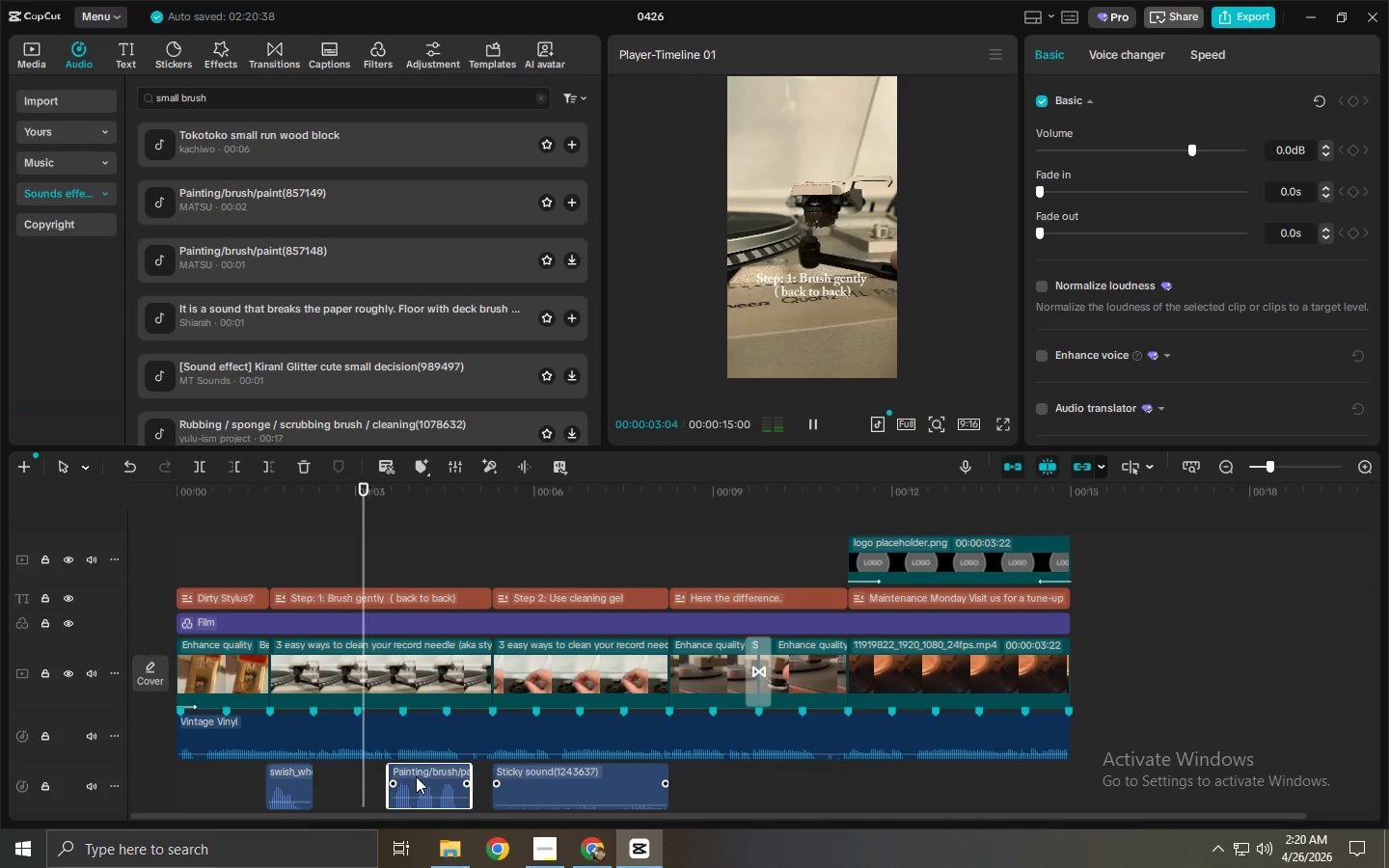 
key(Space)
 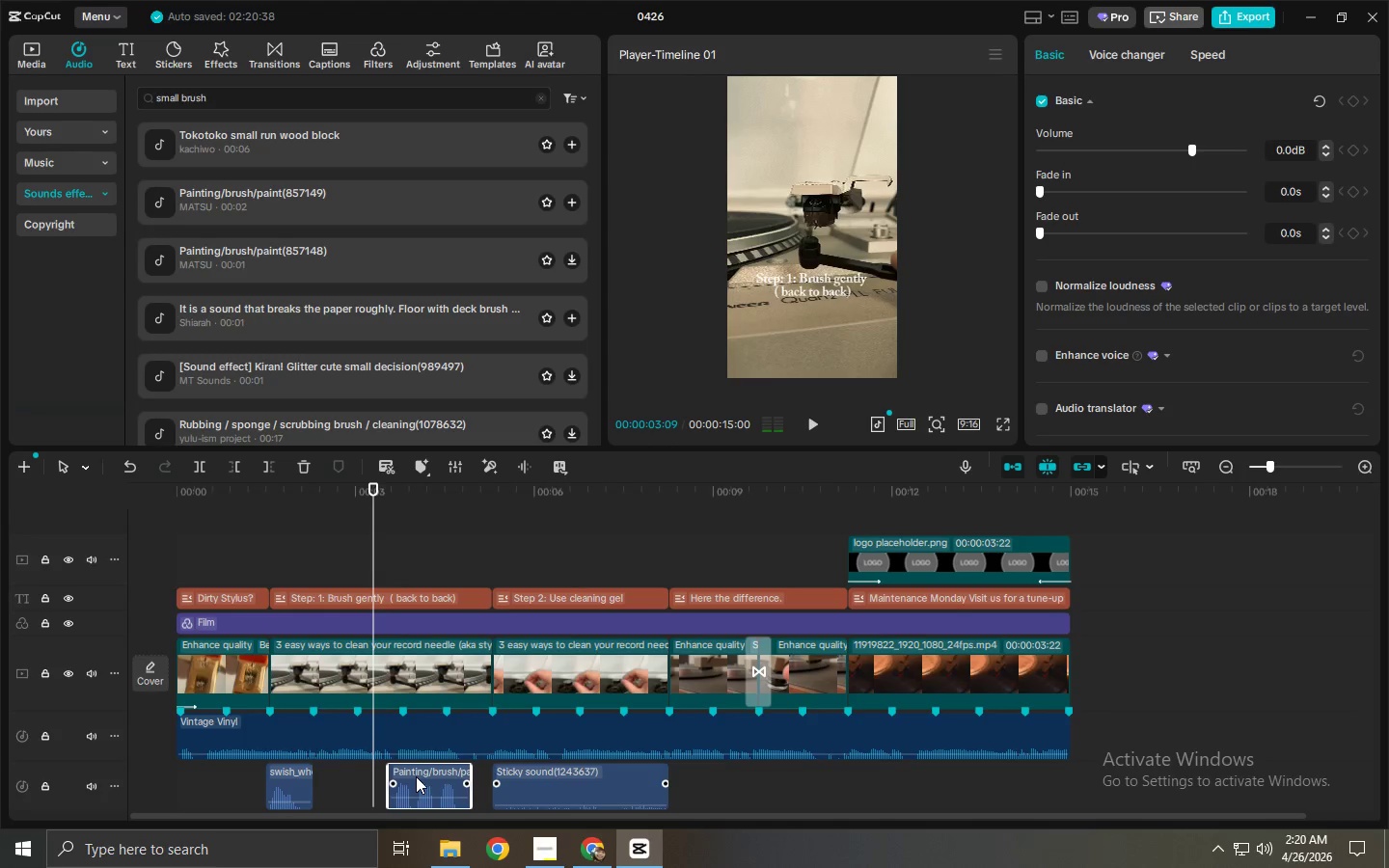 
key(Space)
 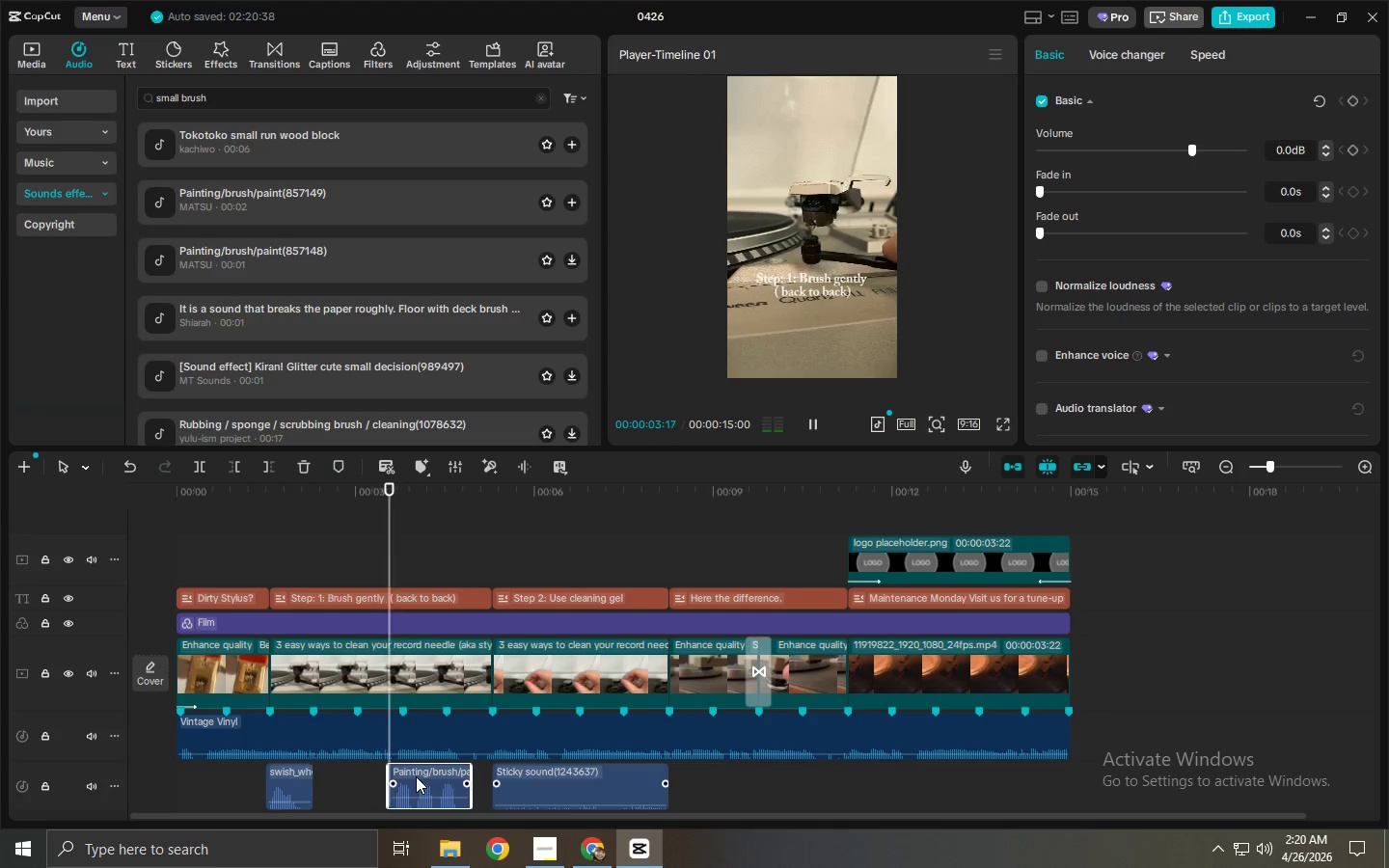 
key(Space)
 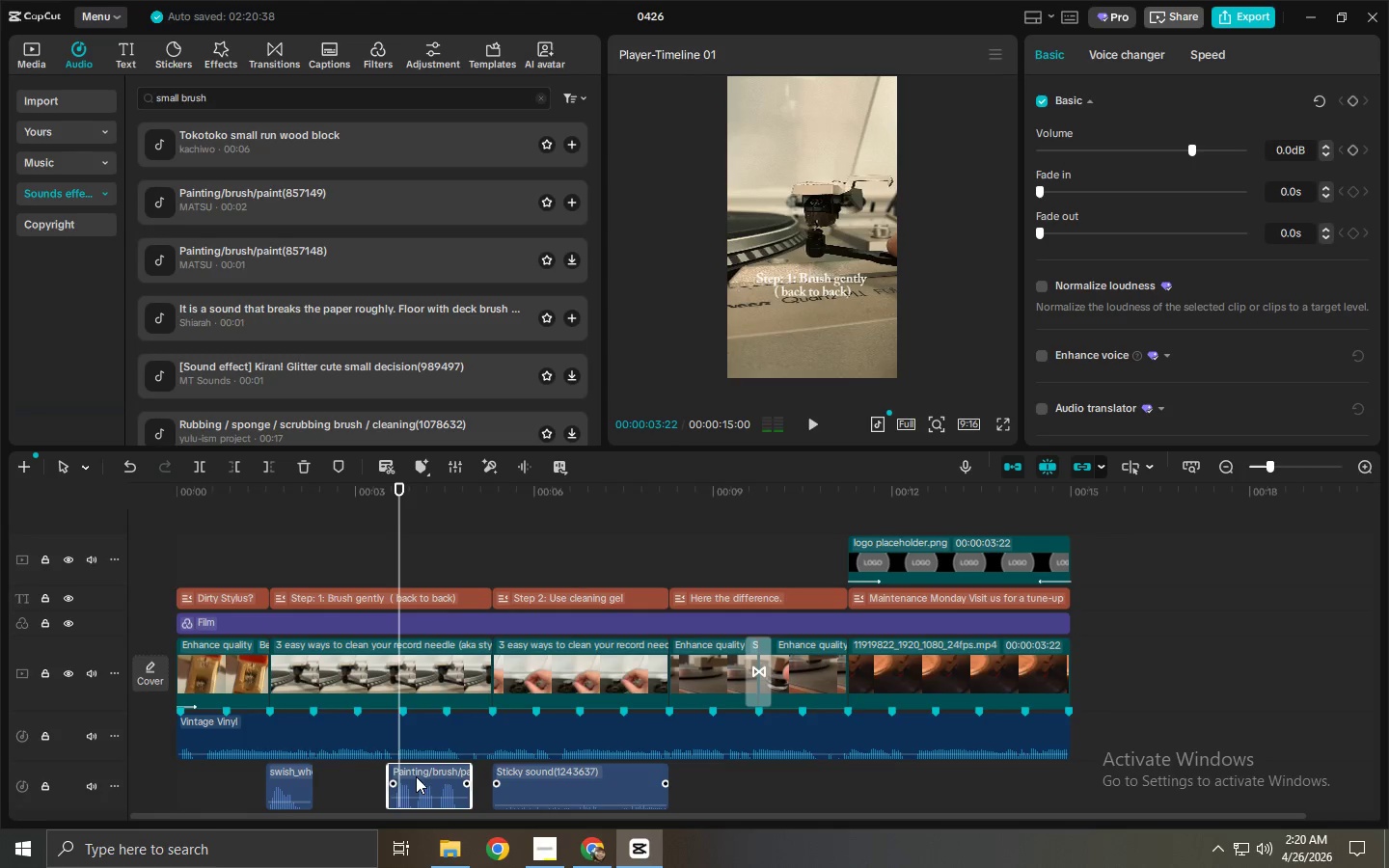 
key(Space)
 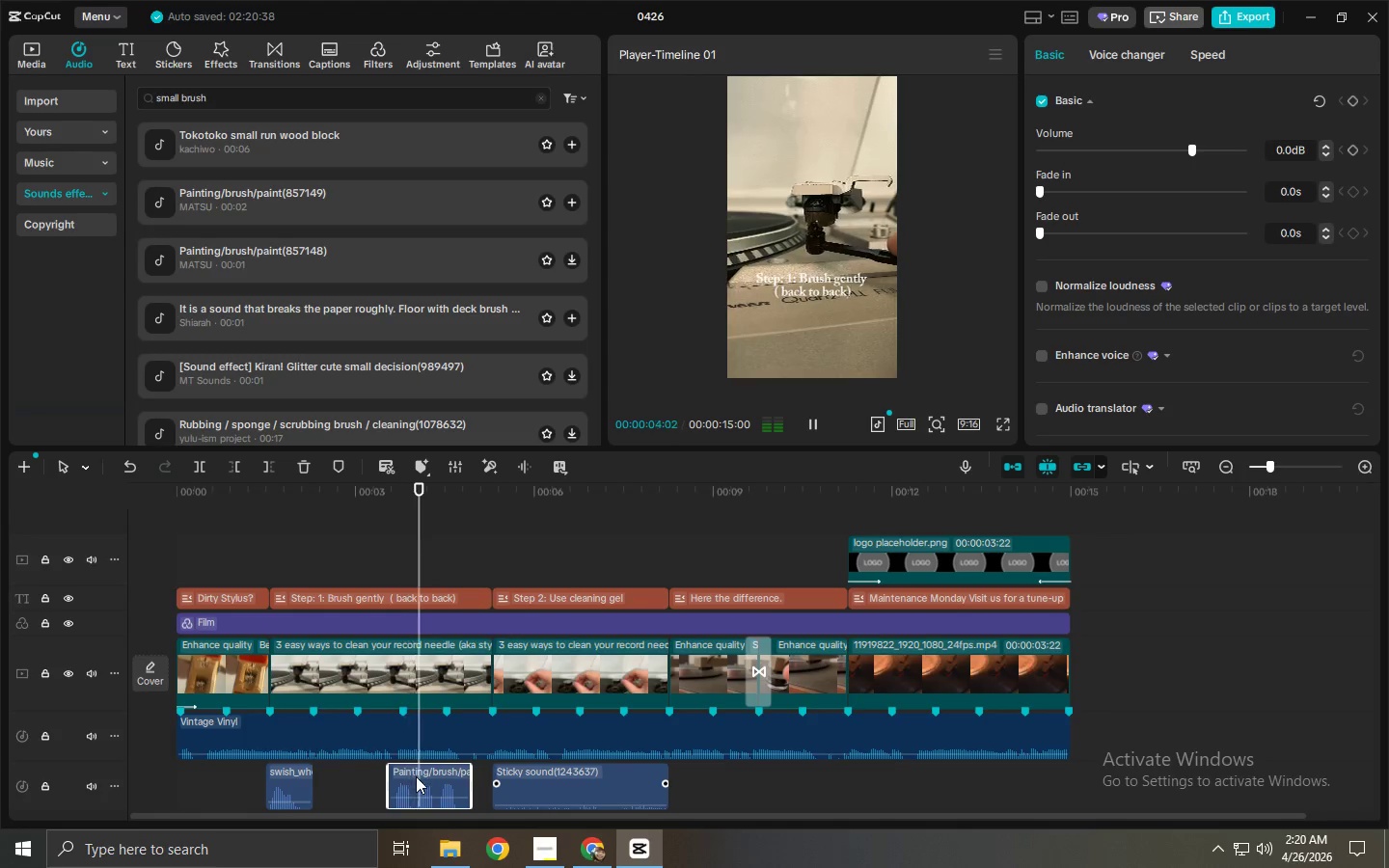 
key(Space)
 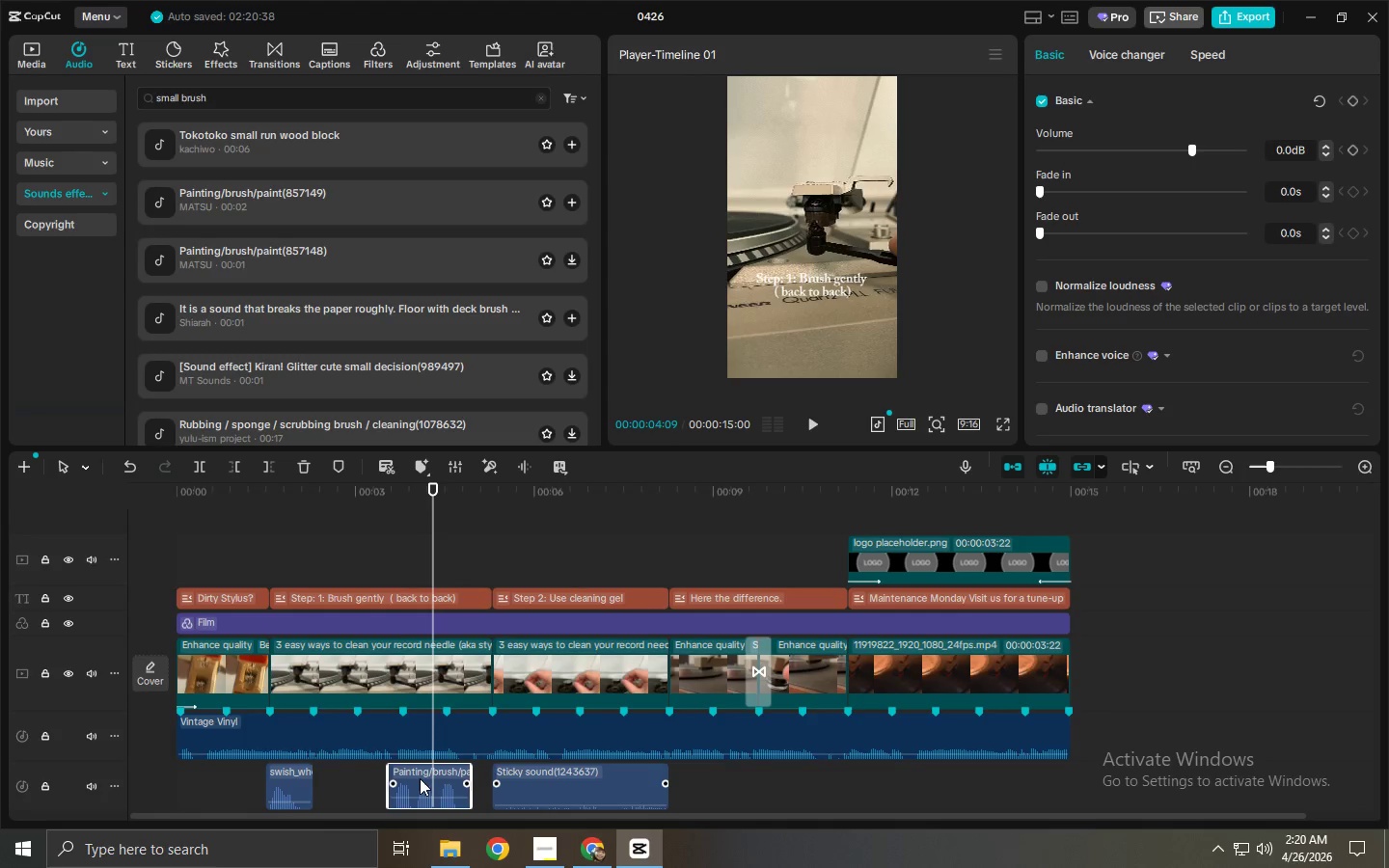 
key(Space)
 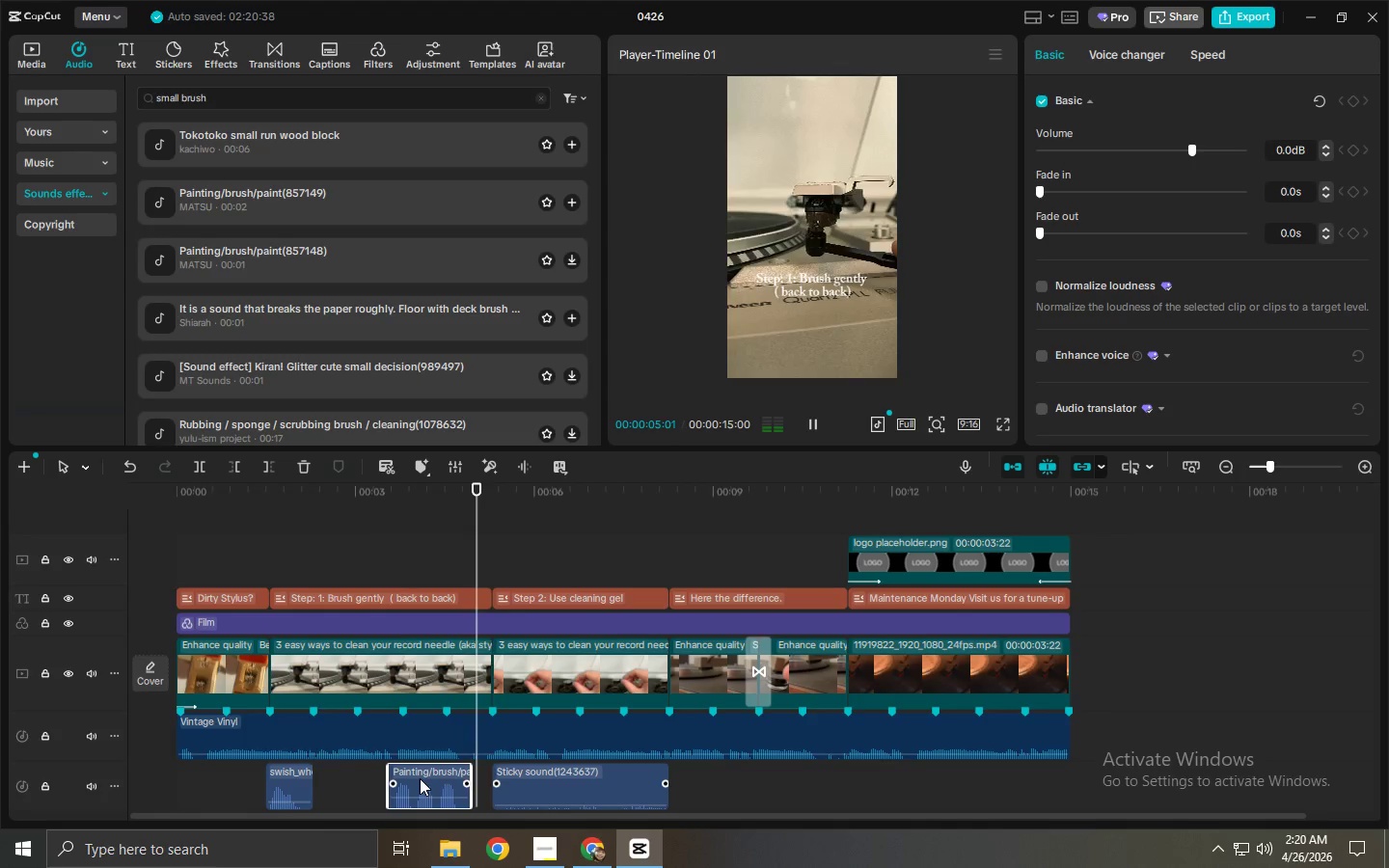 
key(Space)
 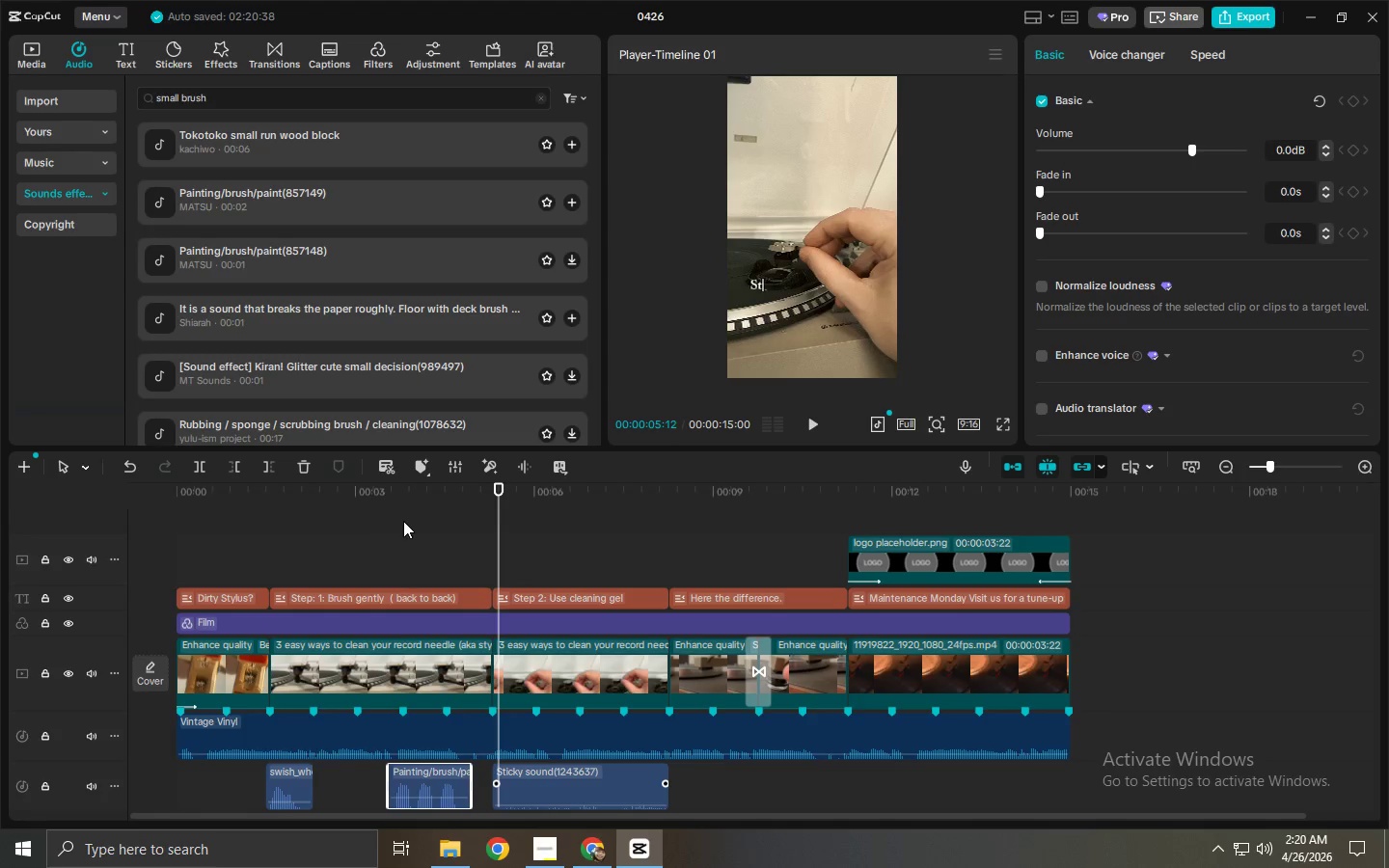 
left_click_drag(start_coordinate=[395, 498], to_coordinate=[419, 508])
 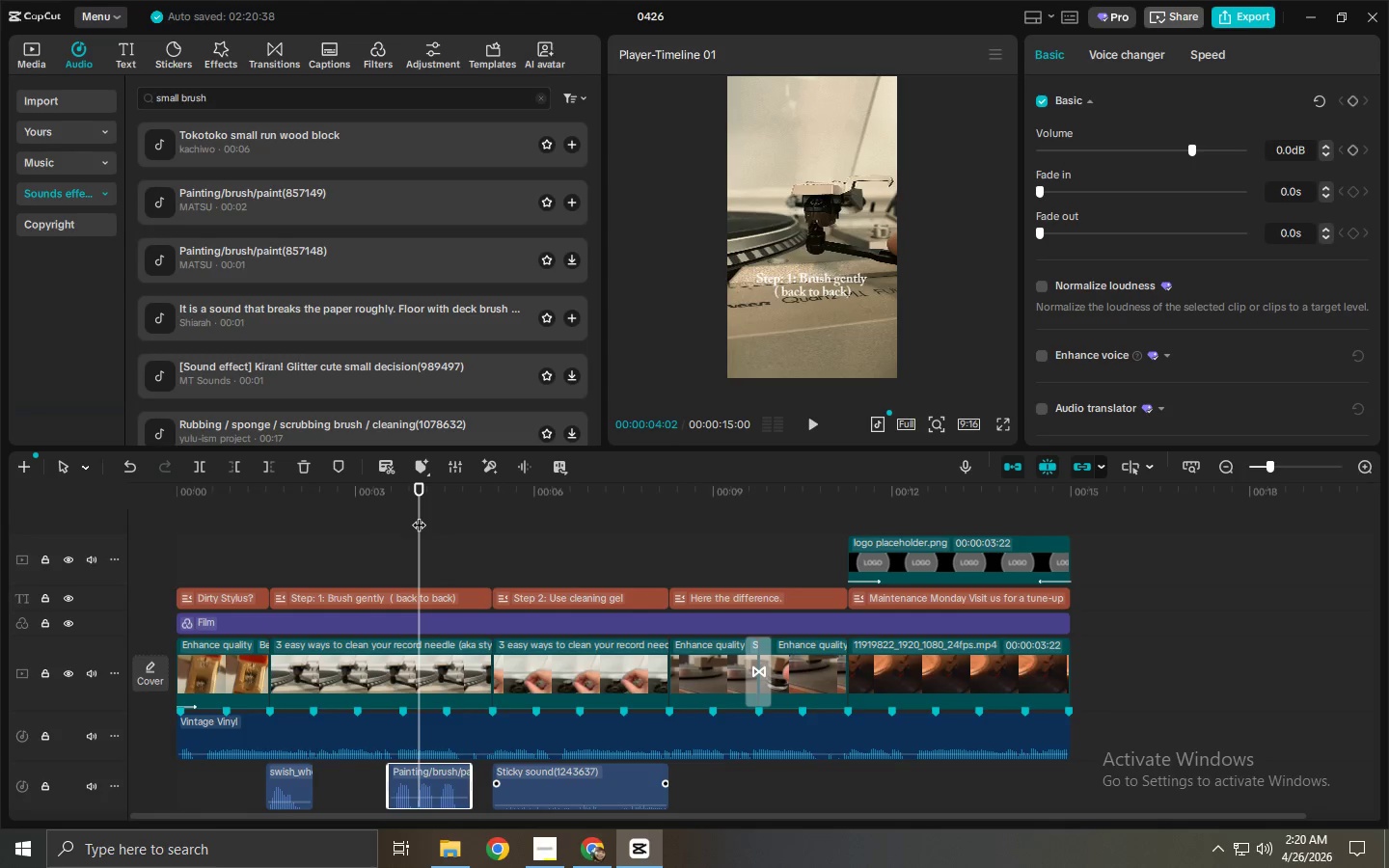 
key(Control+ControlLeft)
 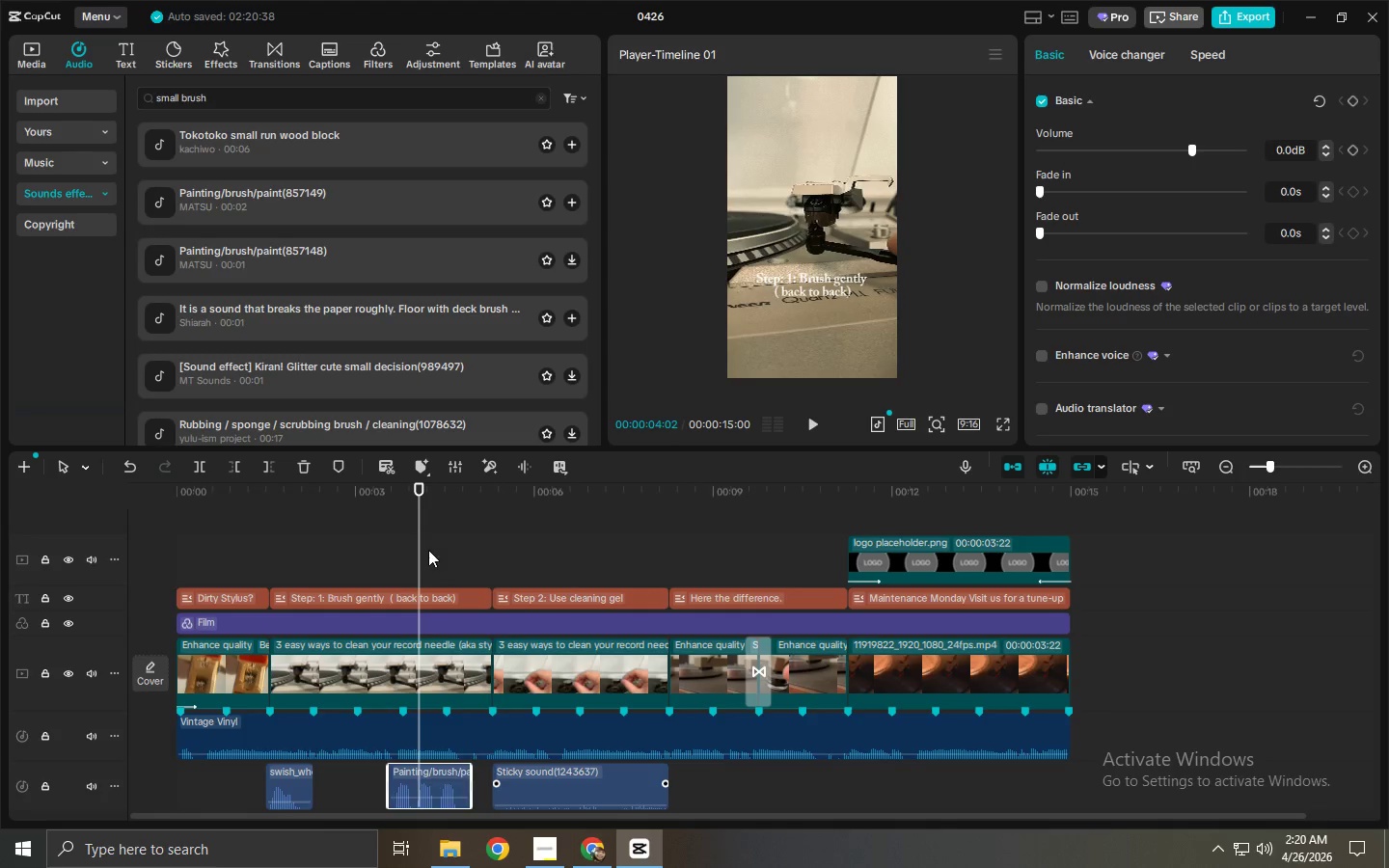 
key(Control+B)
 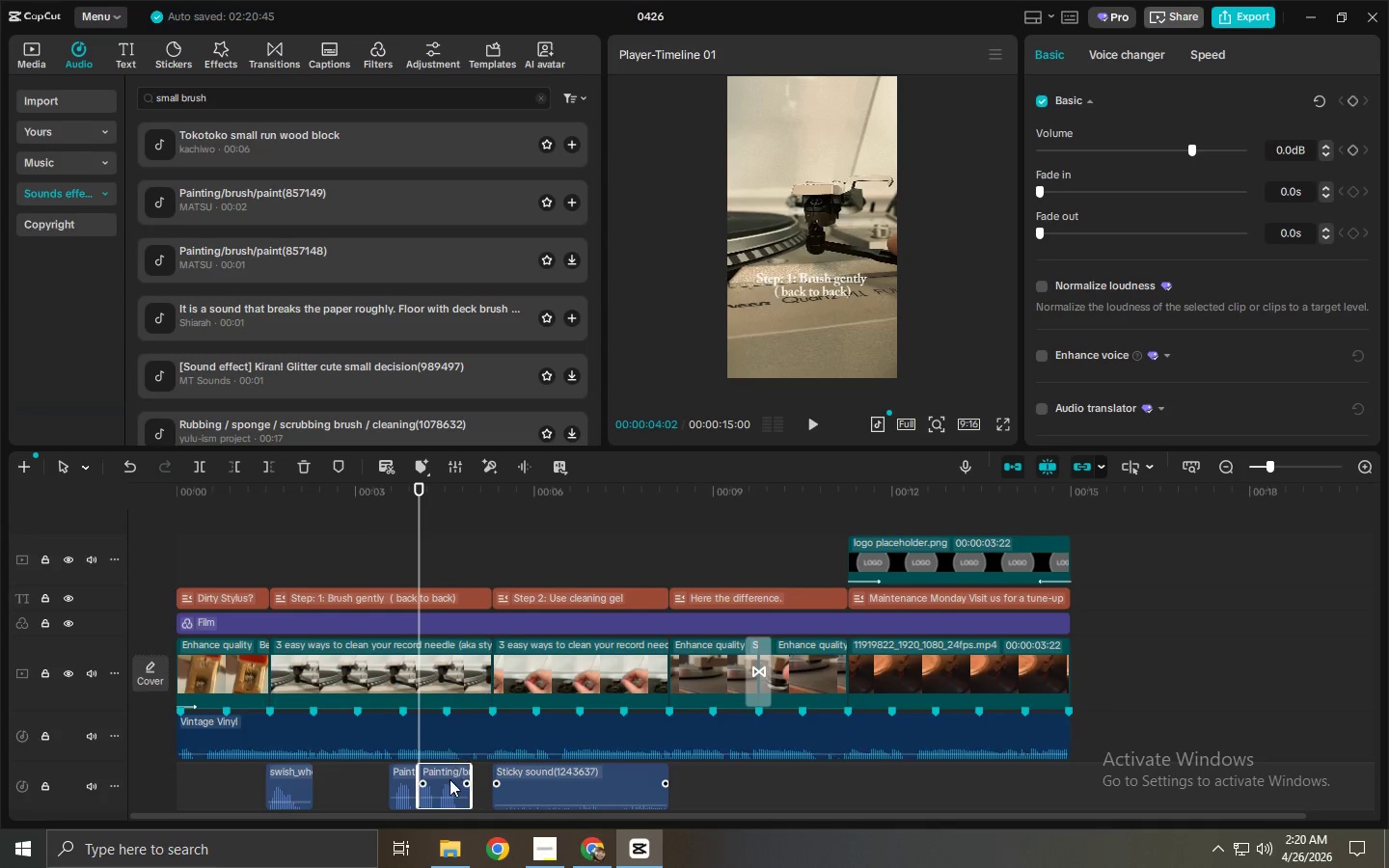 
key(Control+ControlLeft)
 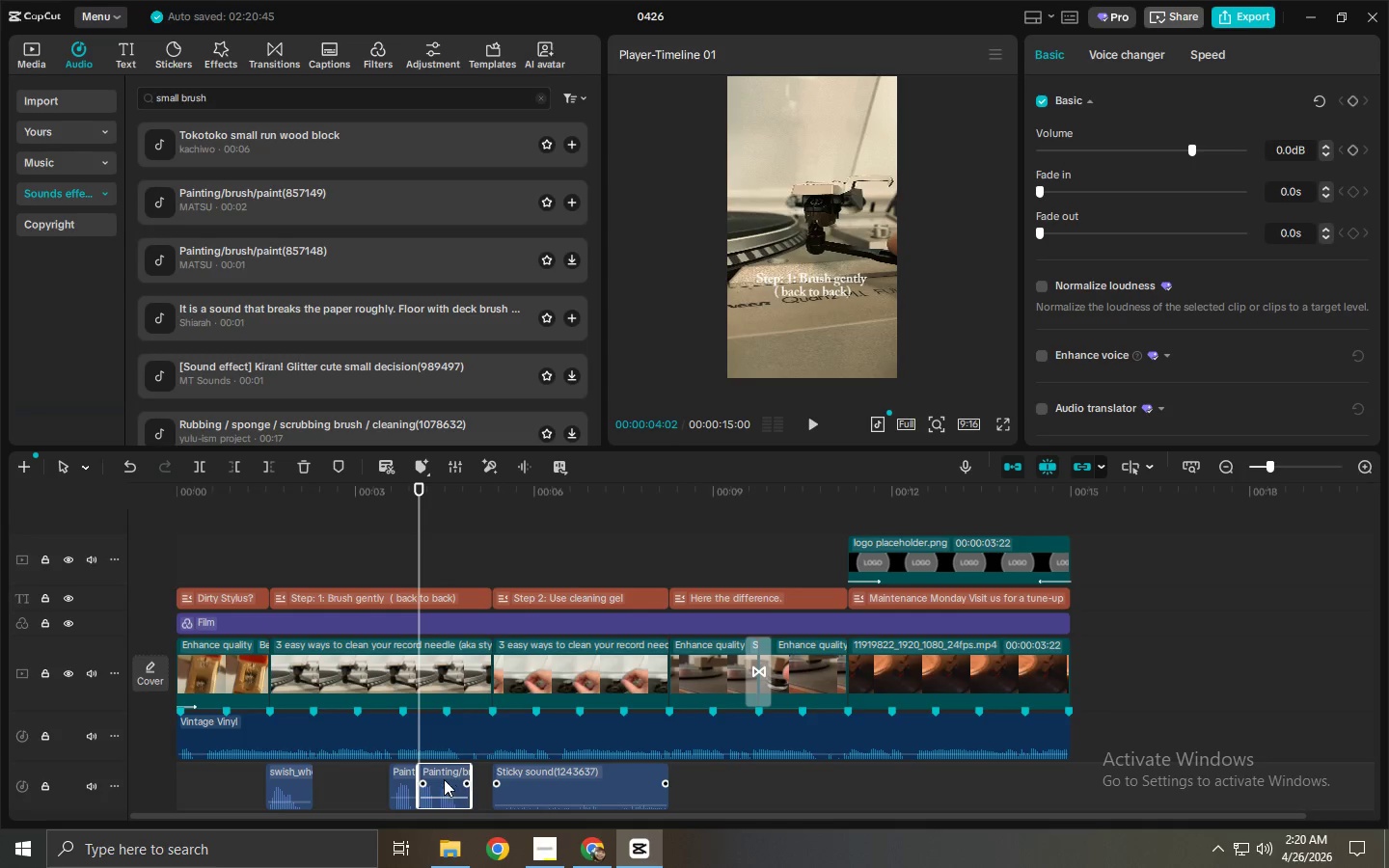 
key(Control+Z)
 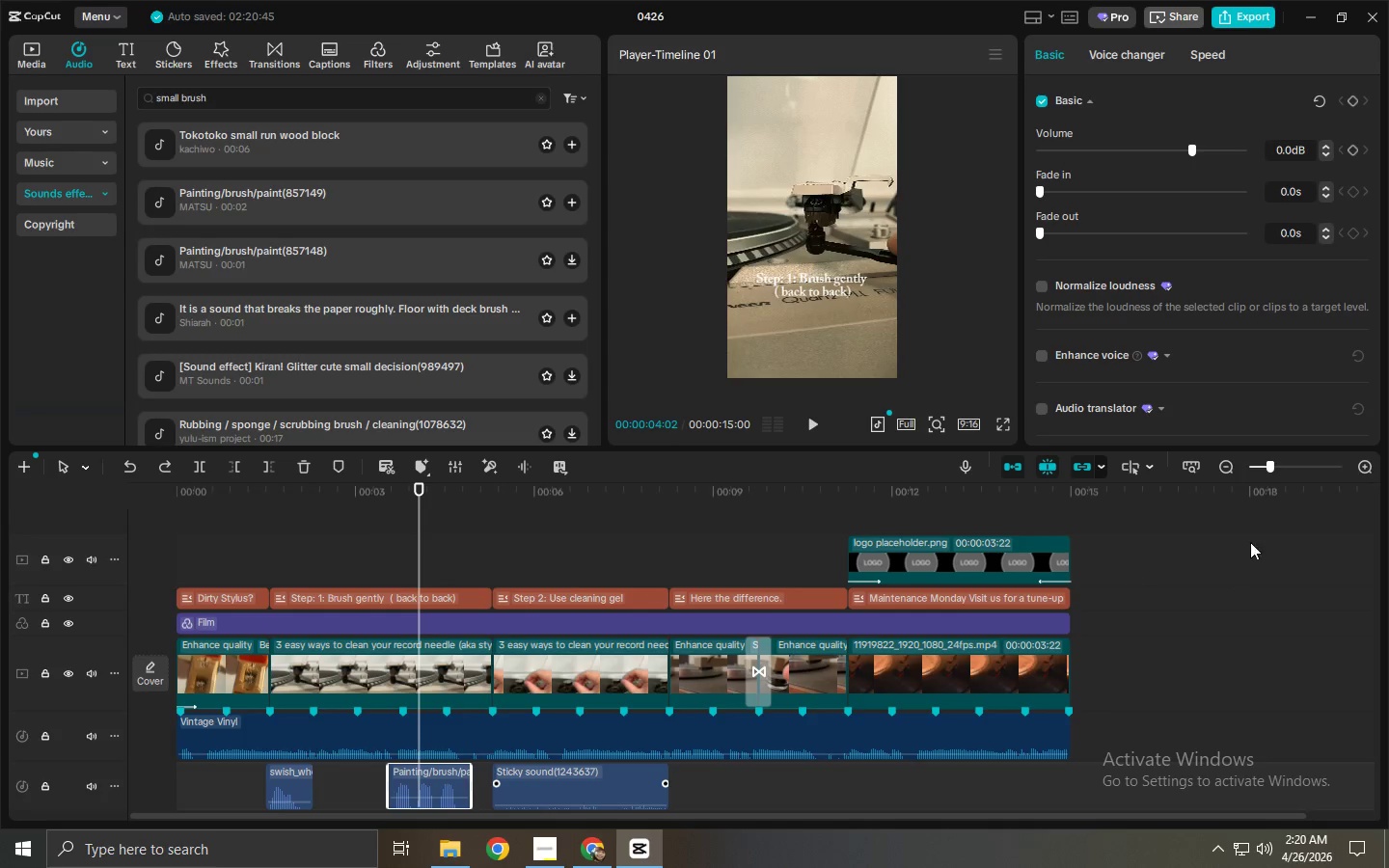 
hold_key(key=ControlLeft, duration=1.19)
 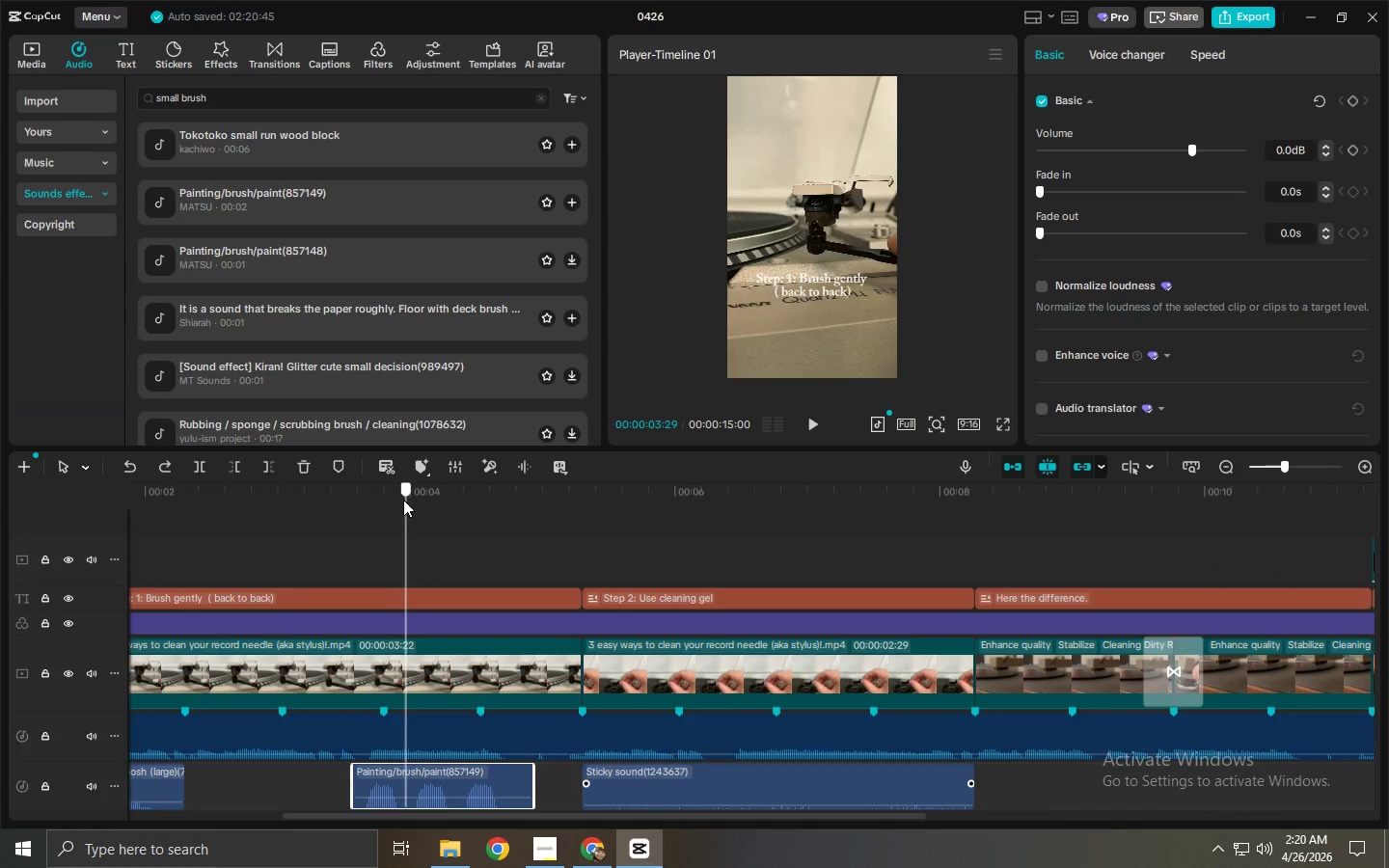 
left_click_drag(start_coordinate=[431, 484], to_coordinate=[409, 502])
 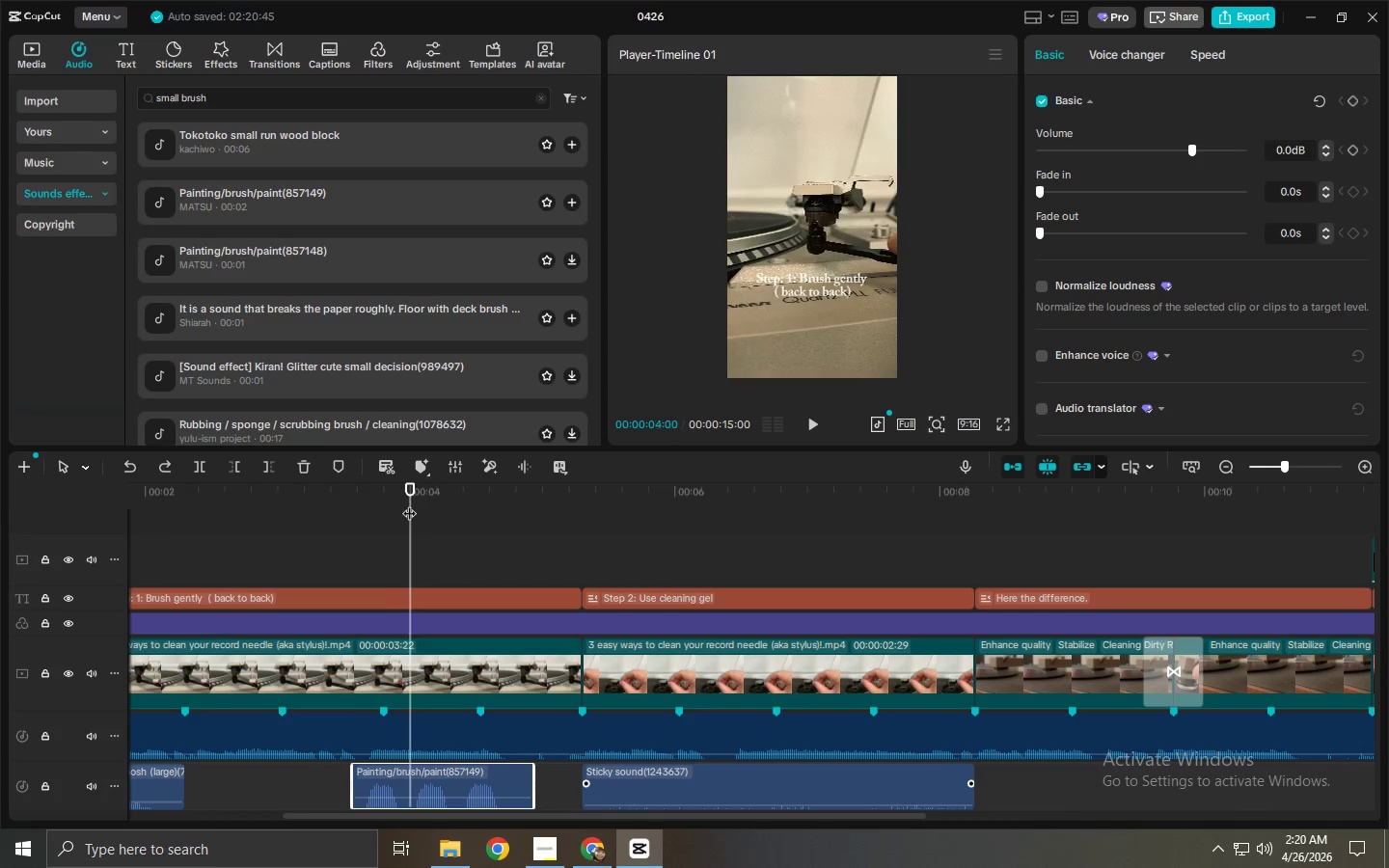 
scroll: coordinate [501, 622], scroll_direction: up, amount: 17.0
 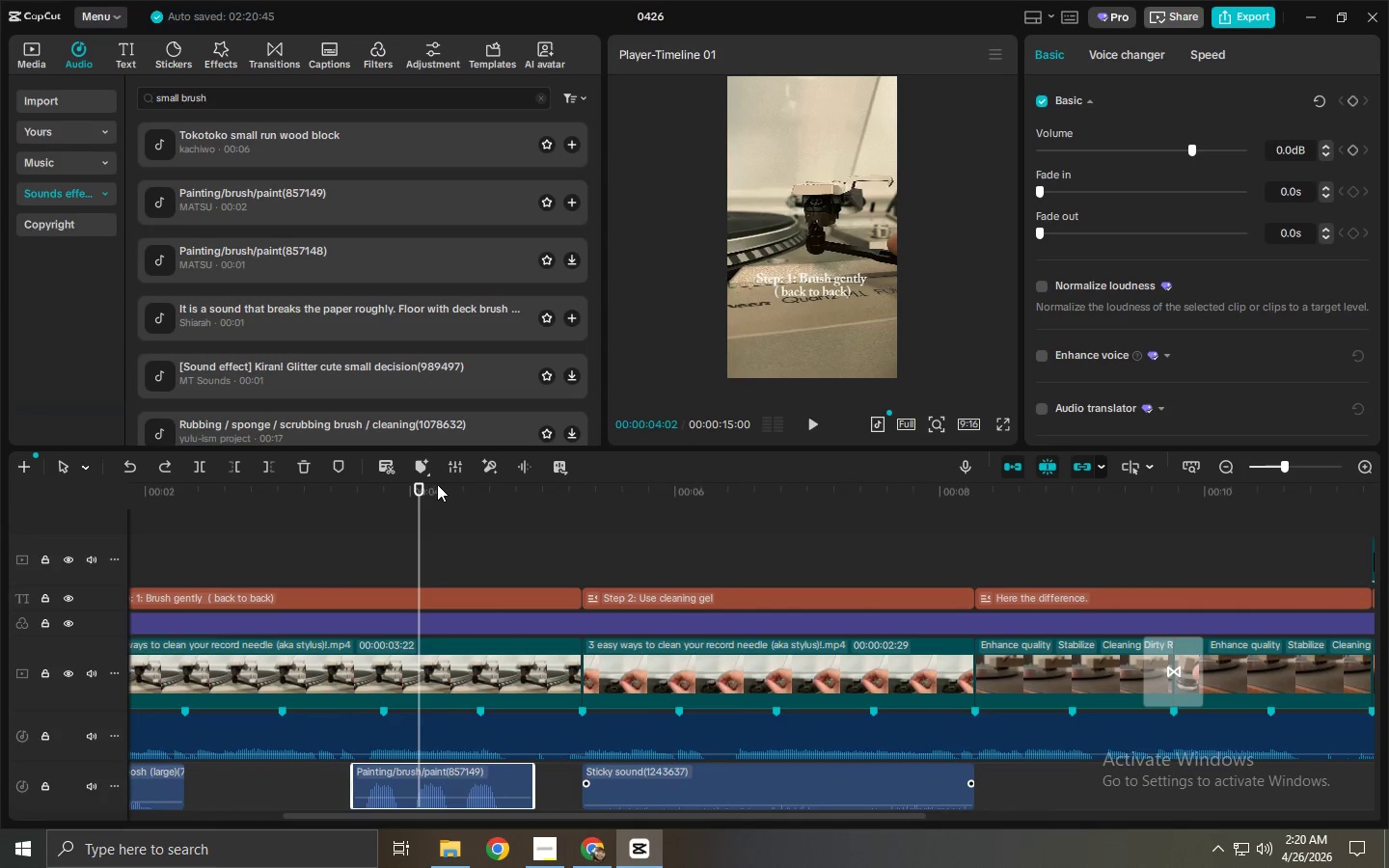 
key(Control+ControlLeft)
 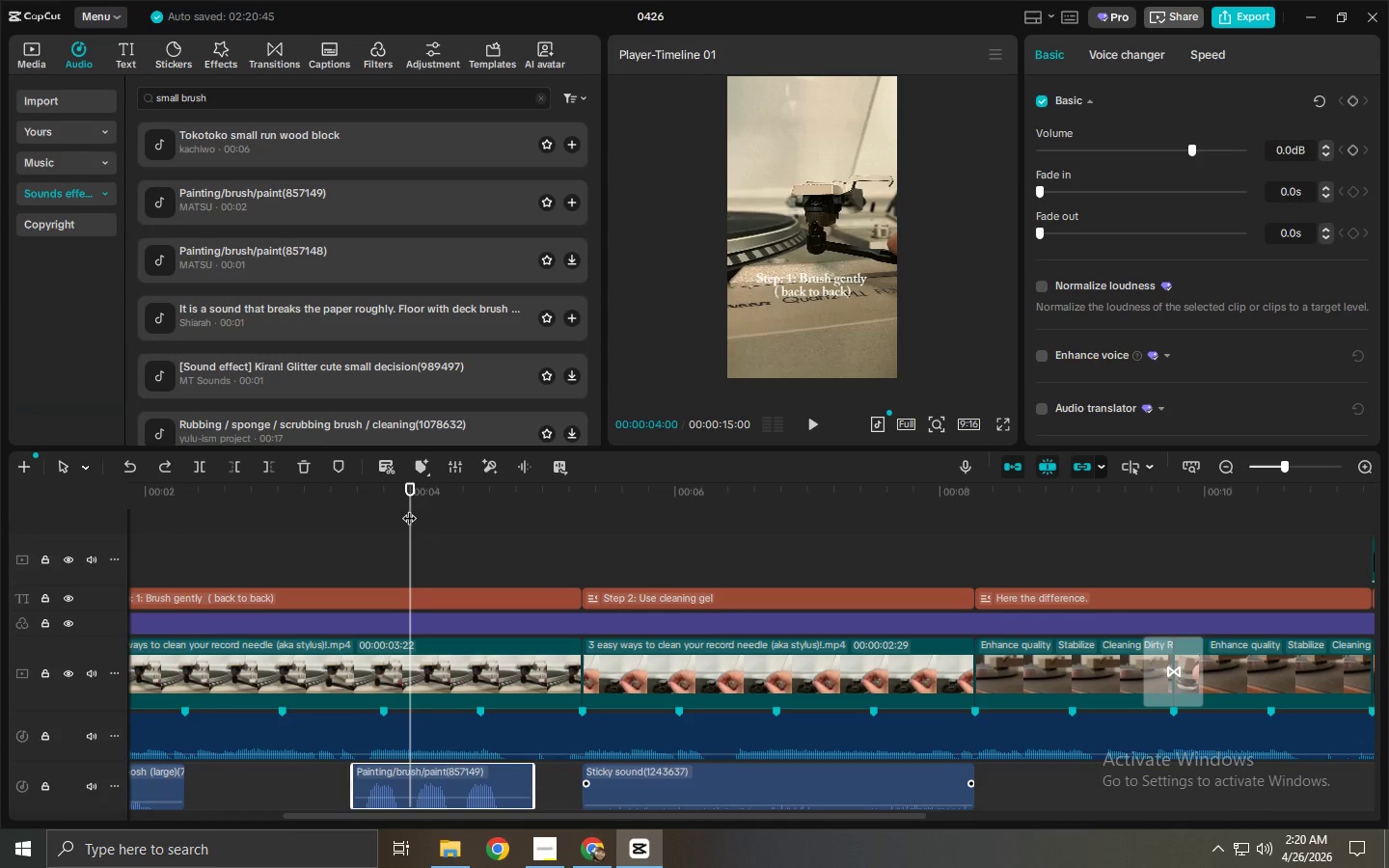 
key(Control+B)
 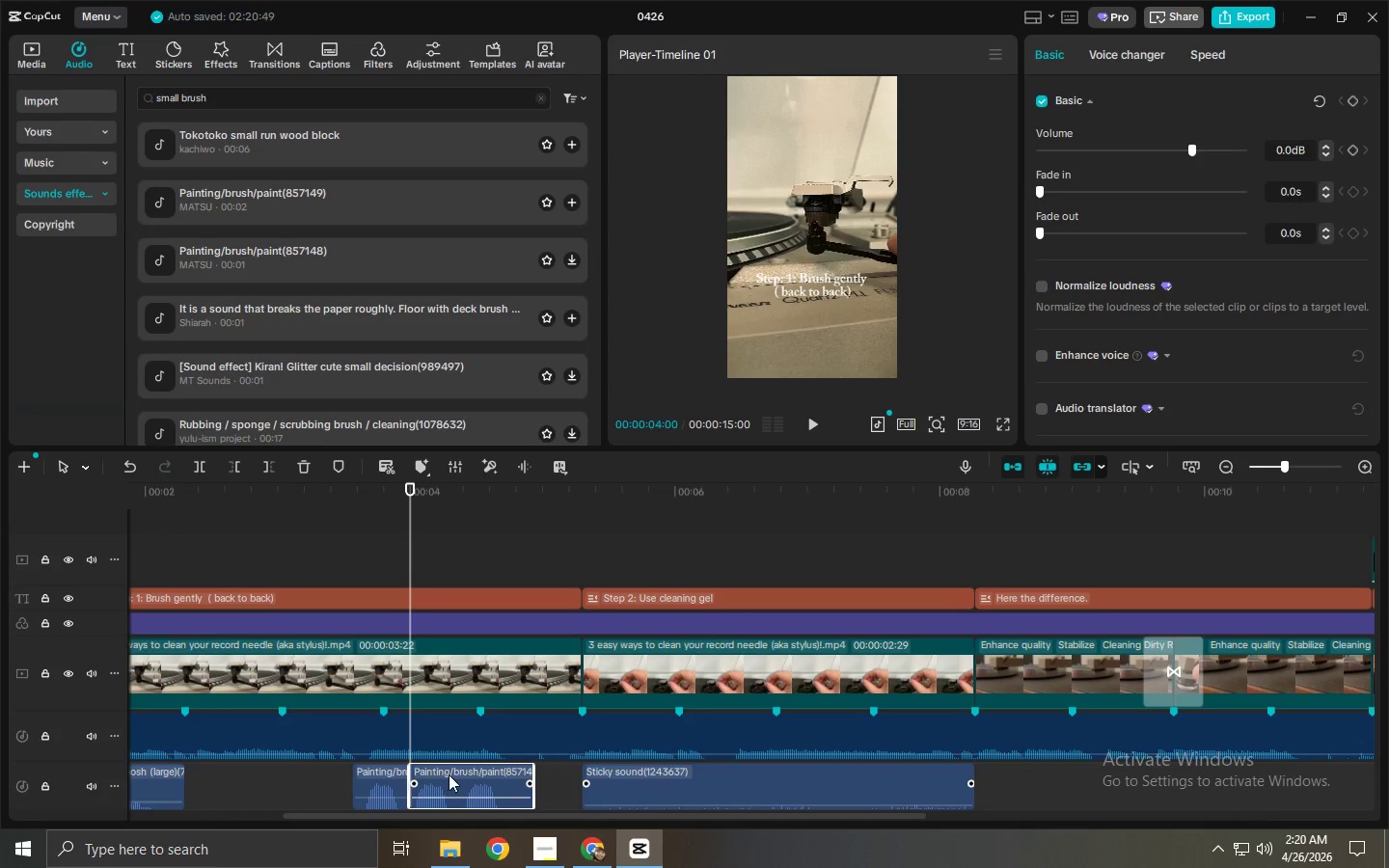 
key(Delete)
 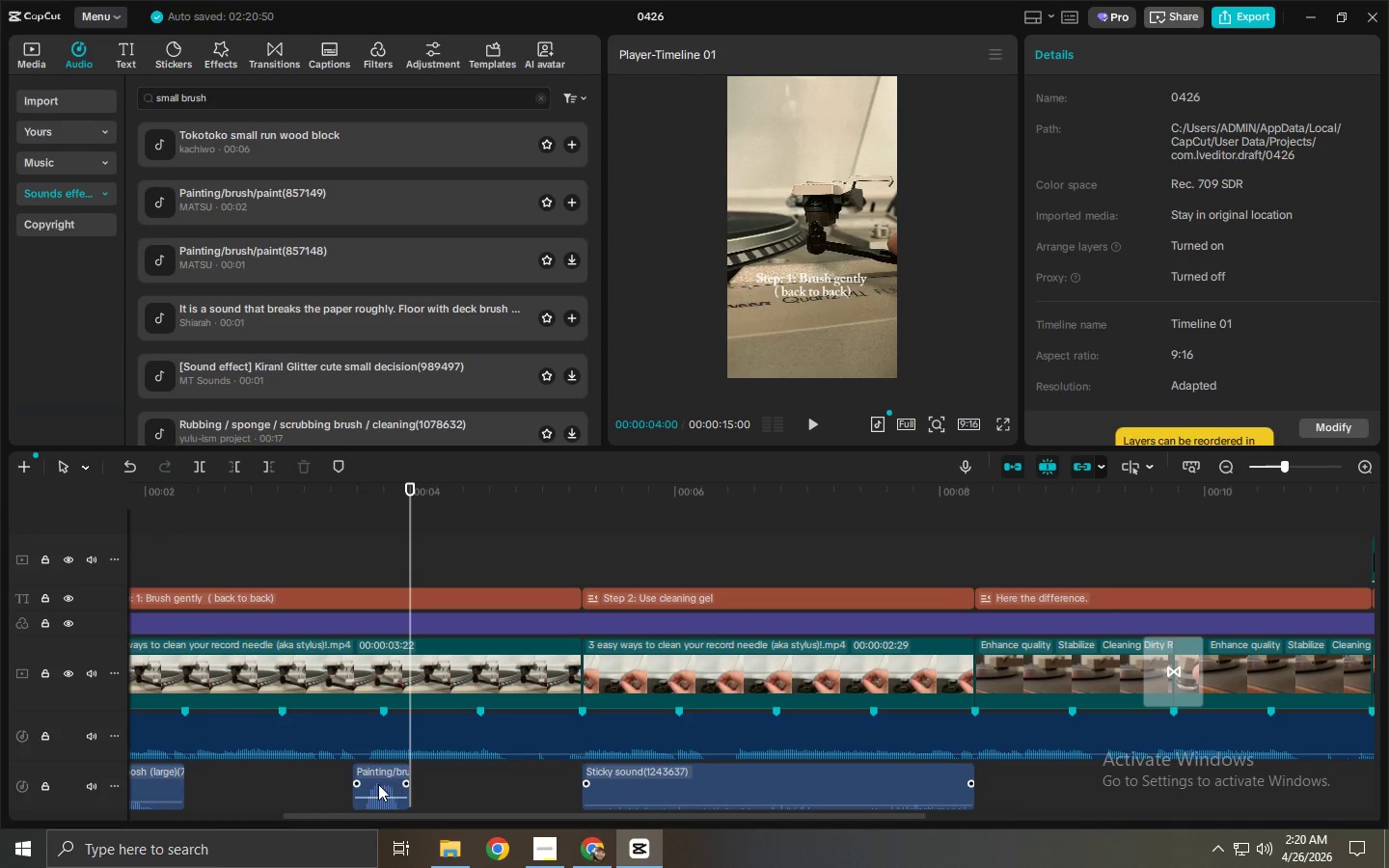 
left_click_drag(start_coordinate=[378, 784], to_coordinate=[443, 790])
 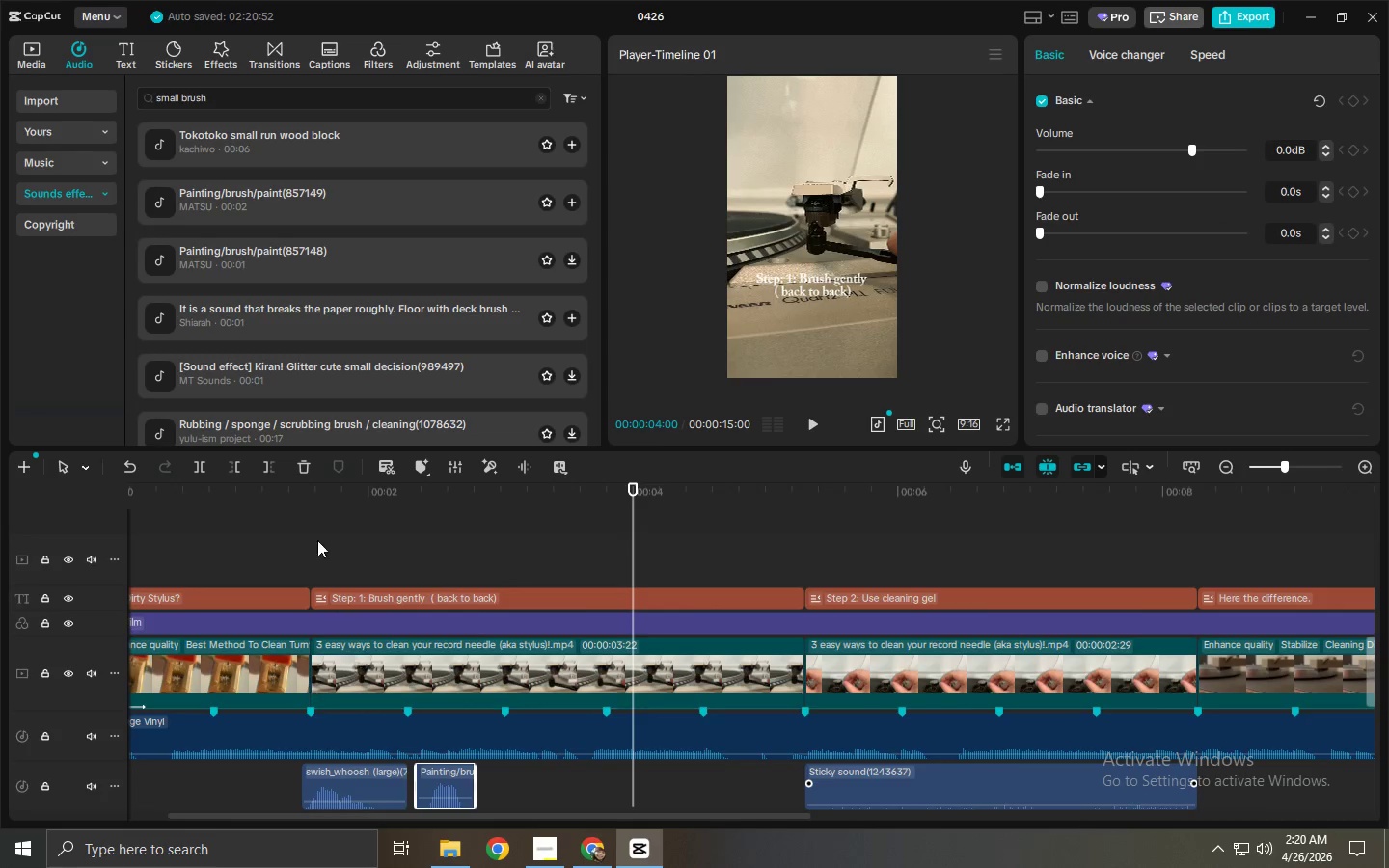 
left_click([297, 489])
 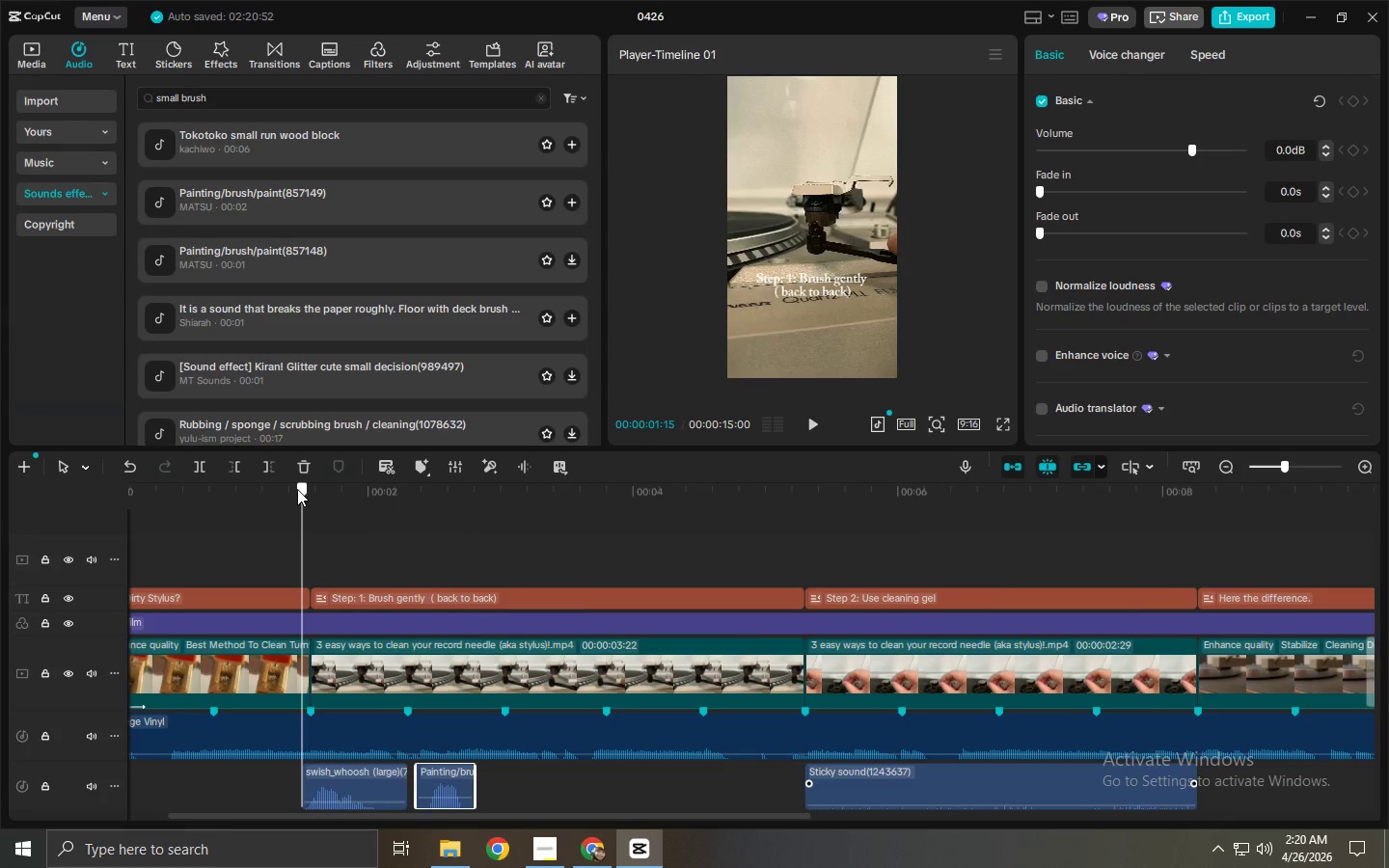 
key(Space)
 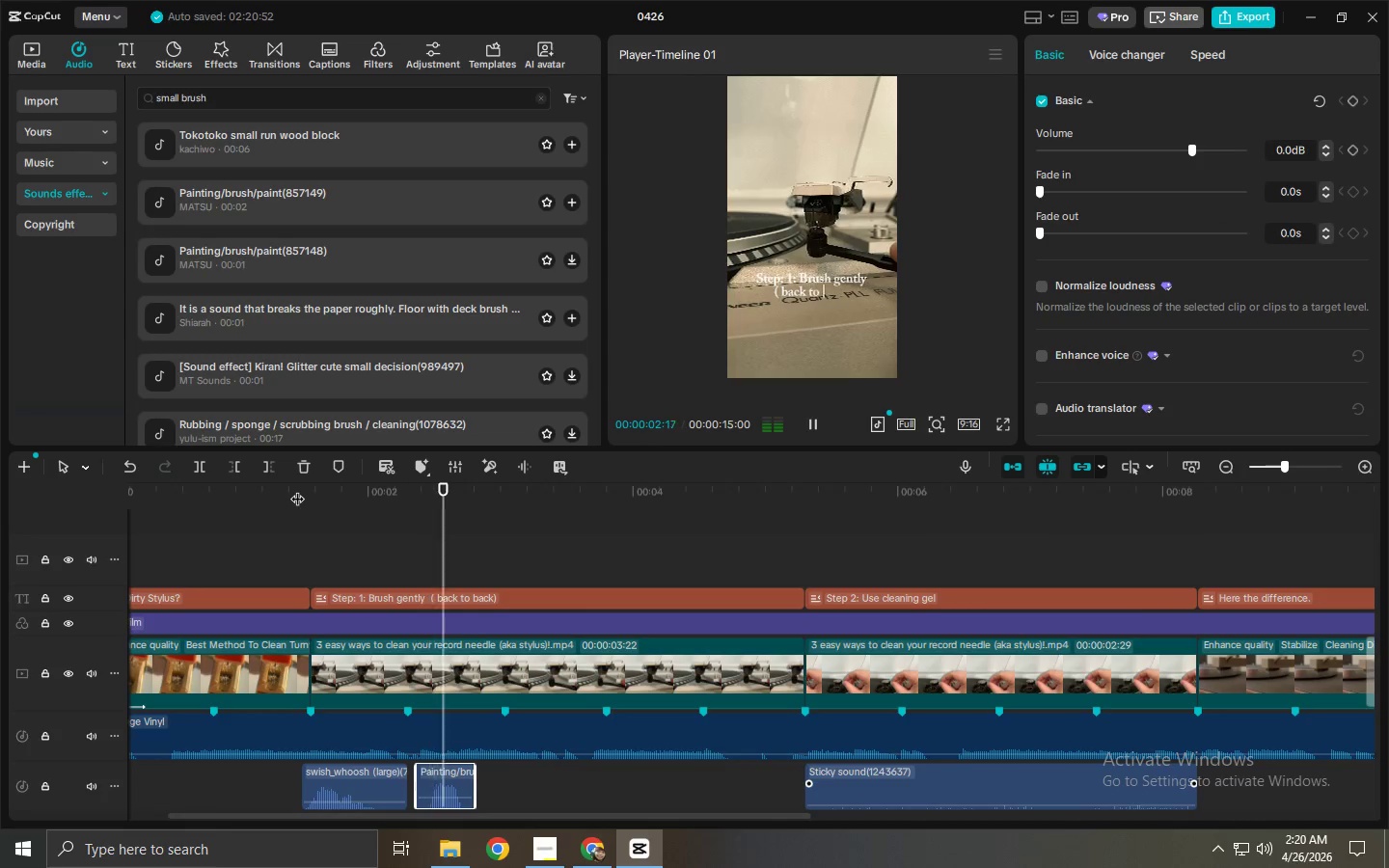 
key(Space)
 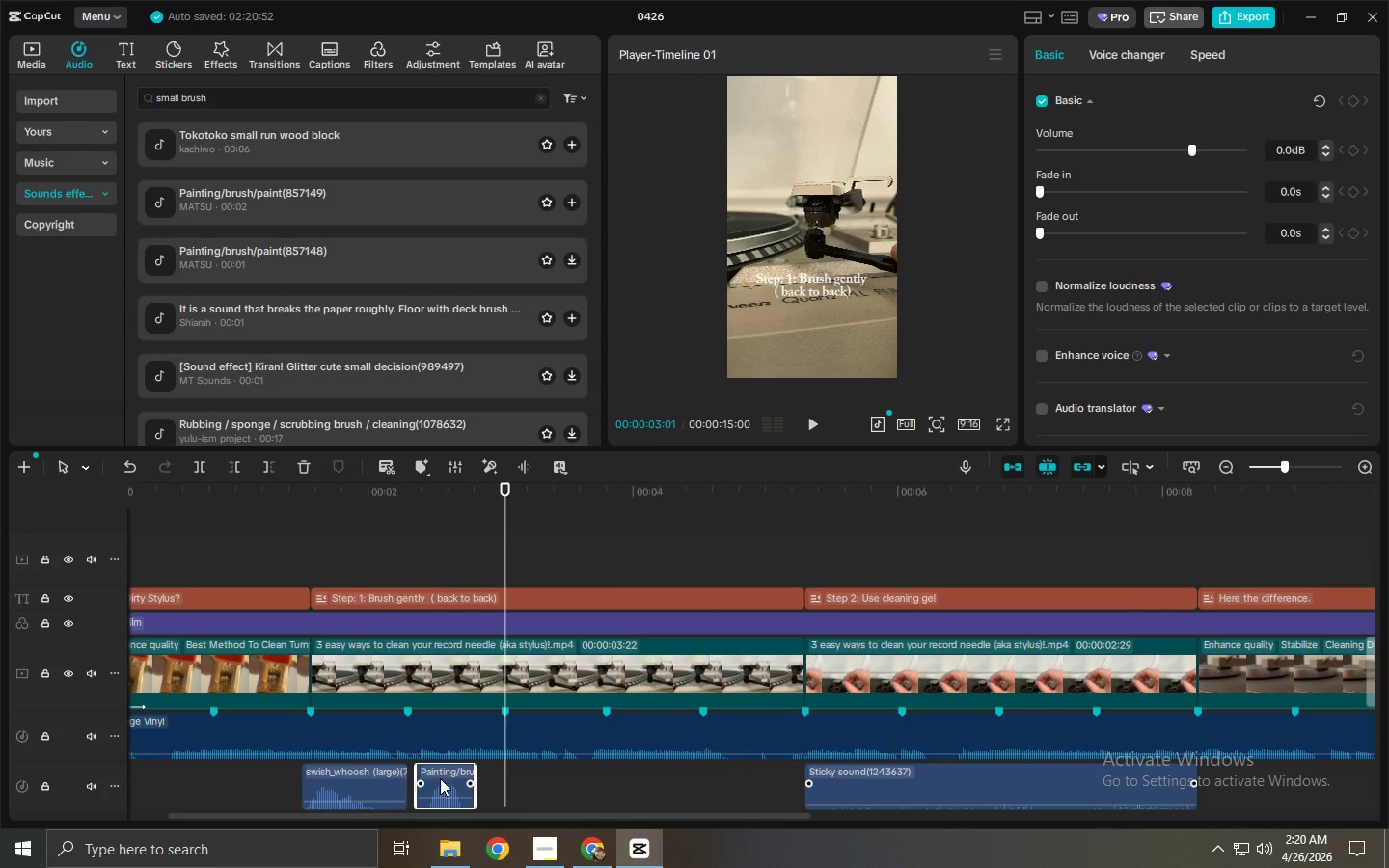 
left_click_drag(start_coordinate=[440, 785], to_coordinate=[573, 786])
 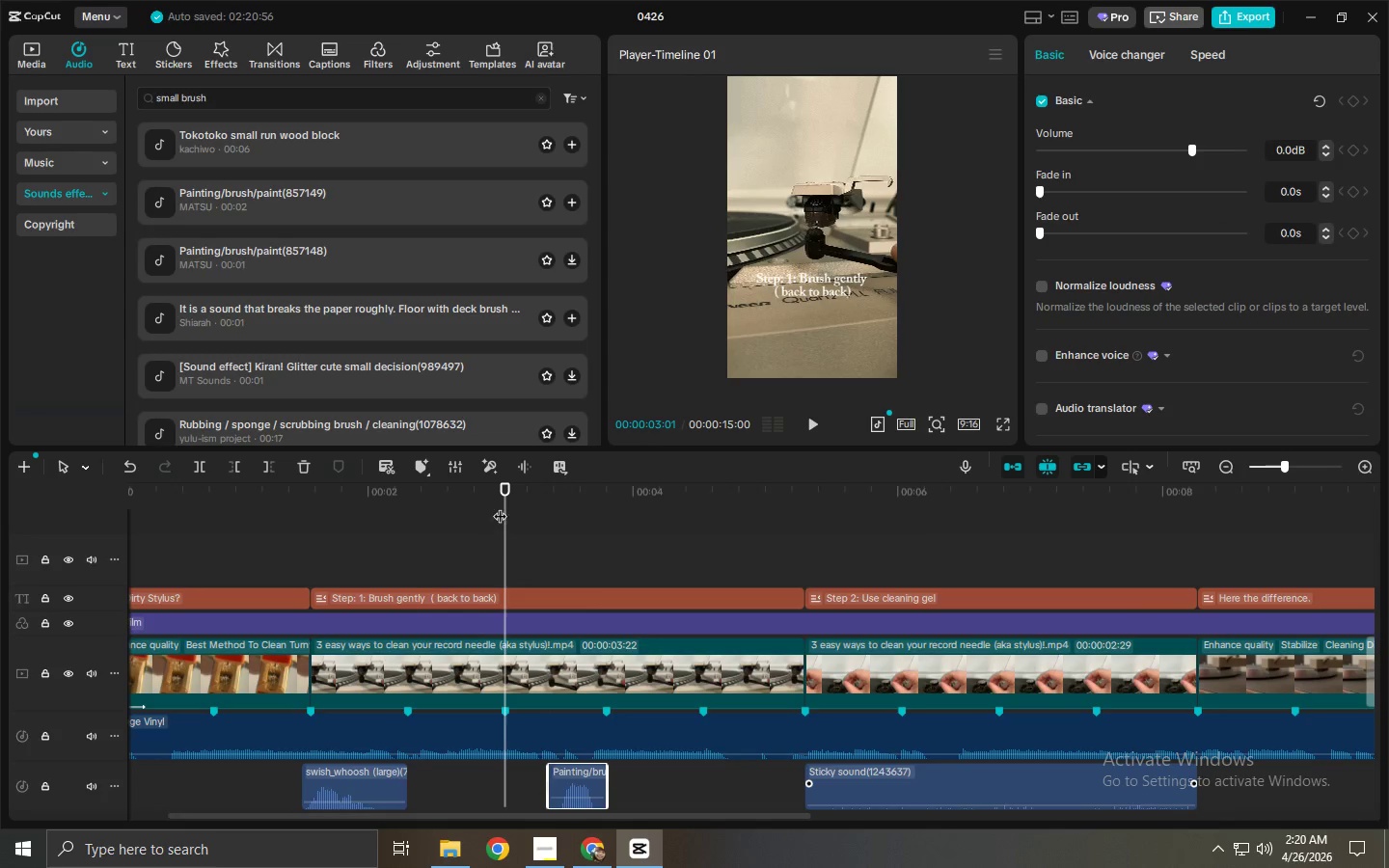 
left_click_drag(start_coordinate=[504, 504], to_coordinate=[639, 522])
 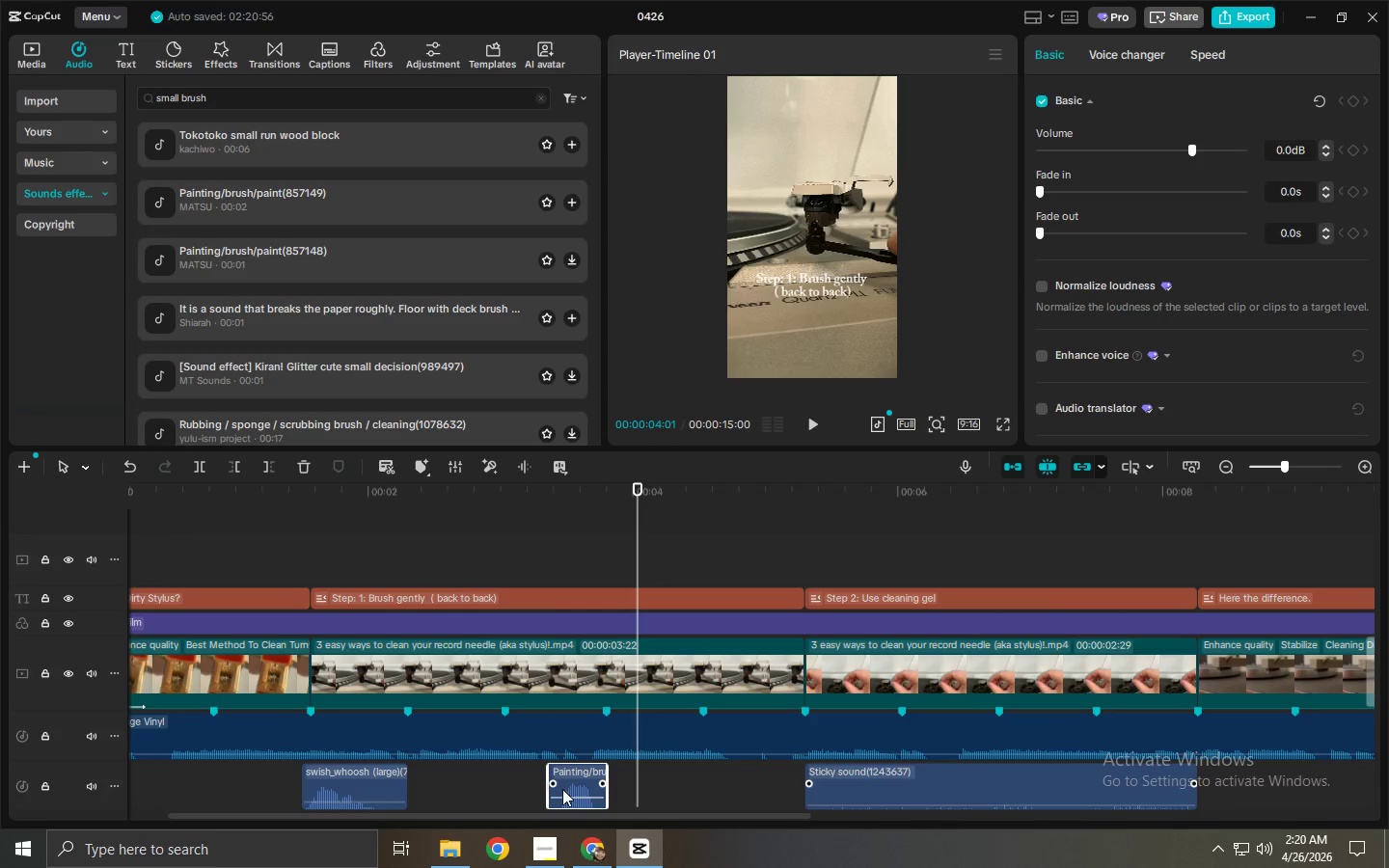 
left_click_drag(start_coordinate=[564, 790], to_coordinate=[644, 792])
 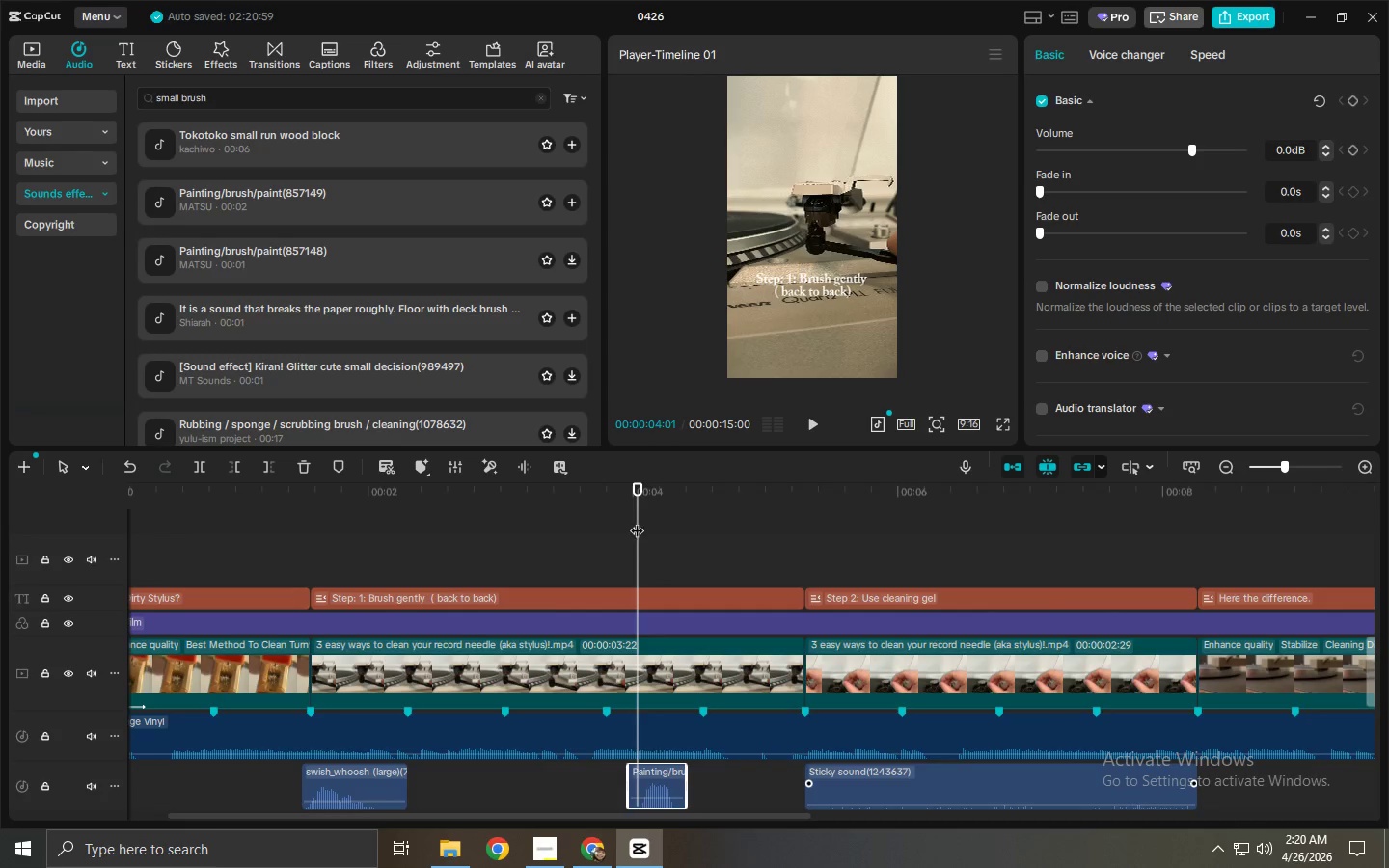 
left_click([637, 498])
 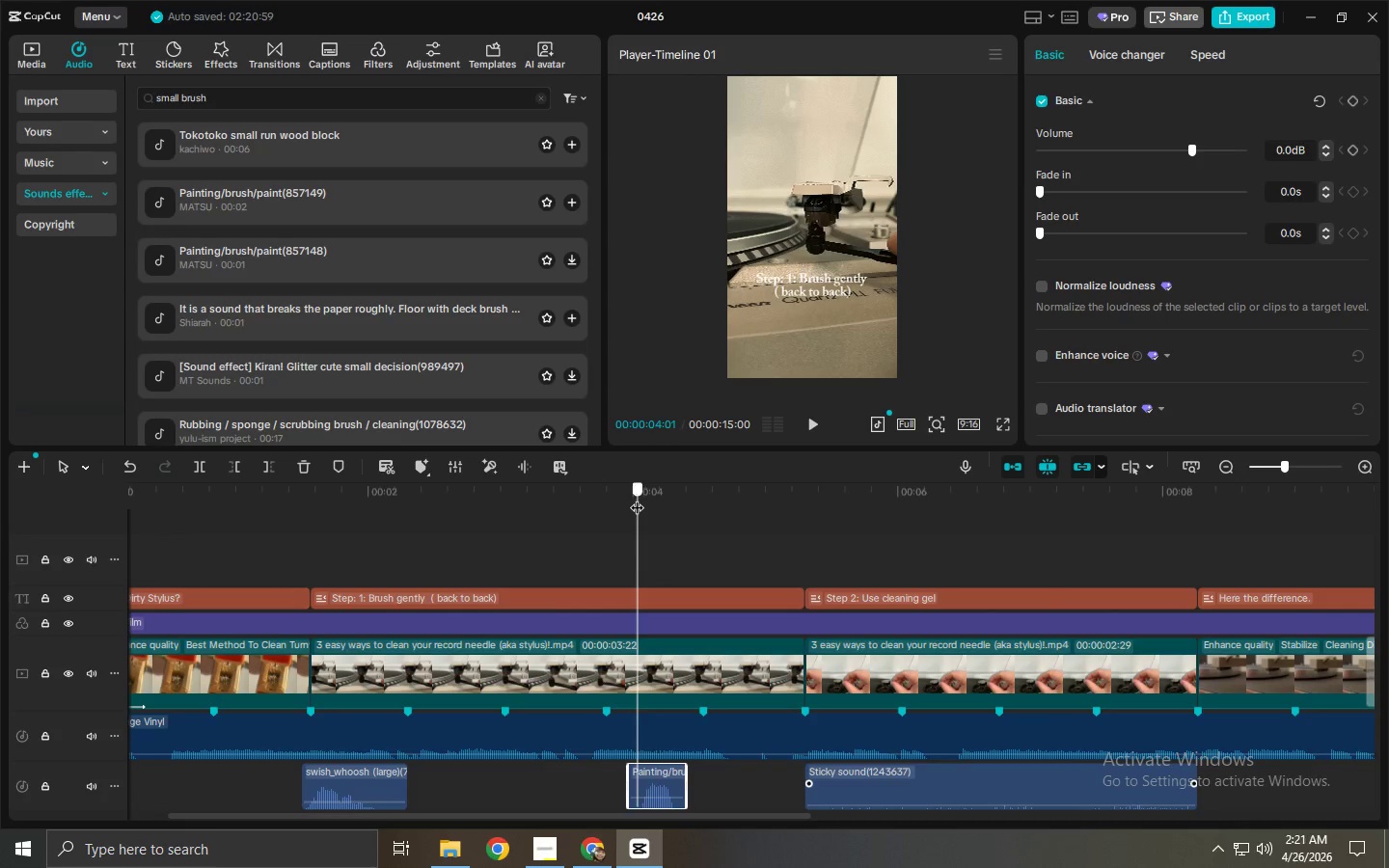 
key(Space)
 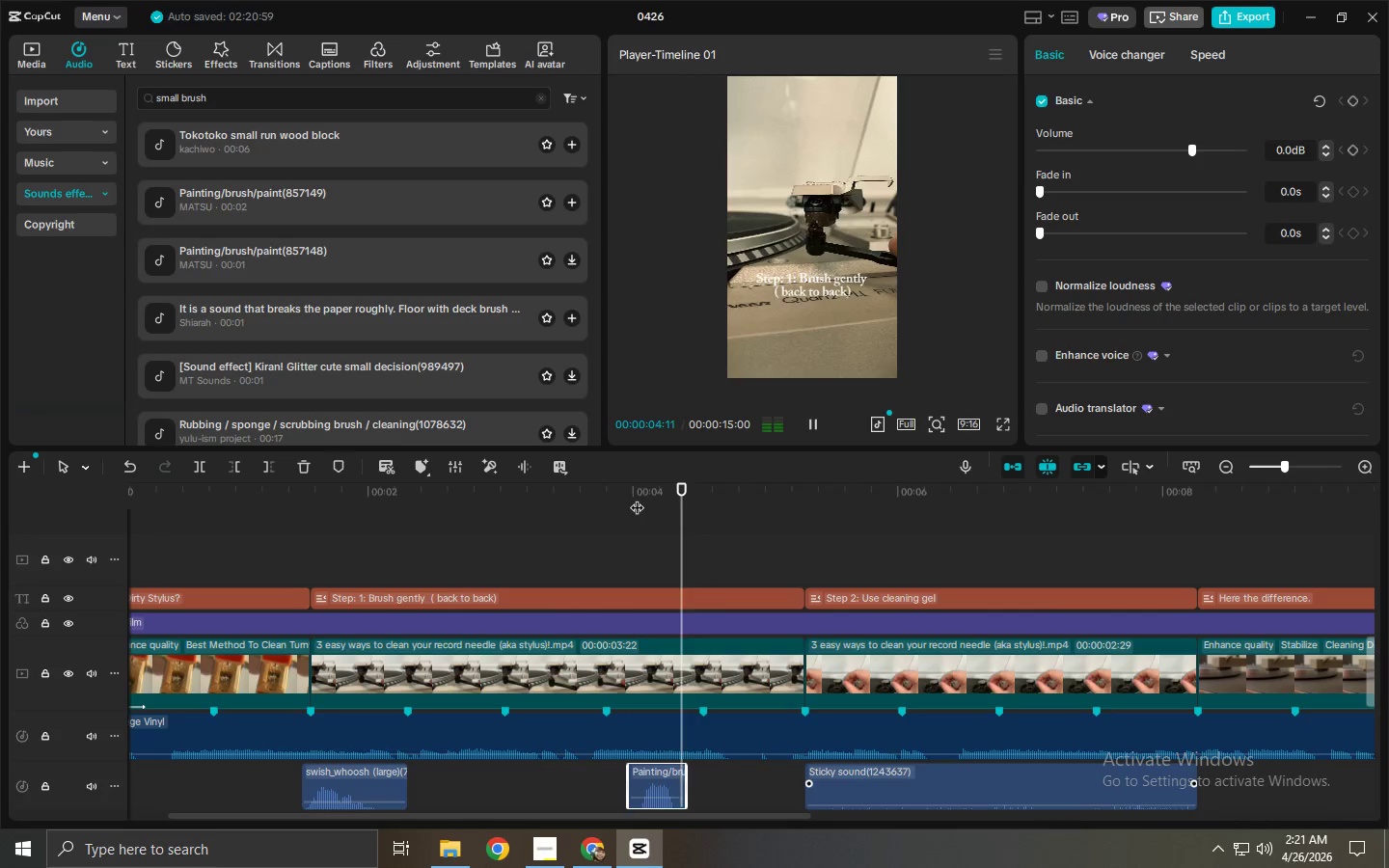 
key(Space)
 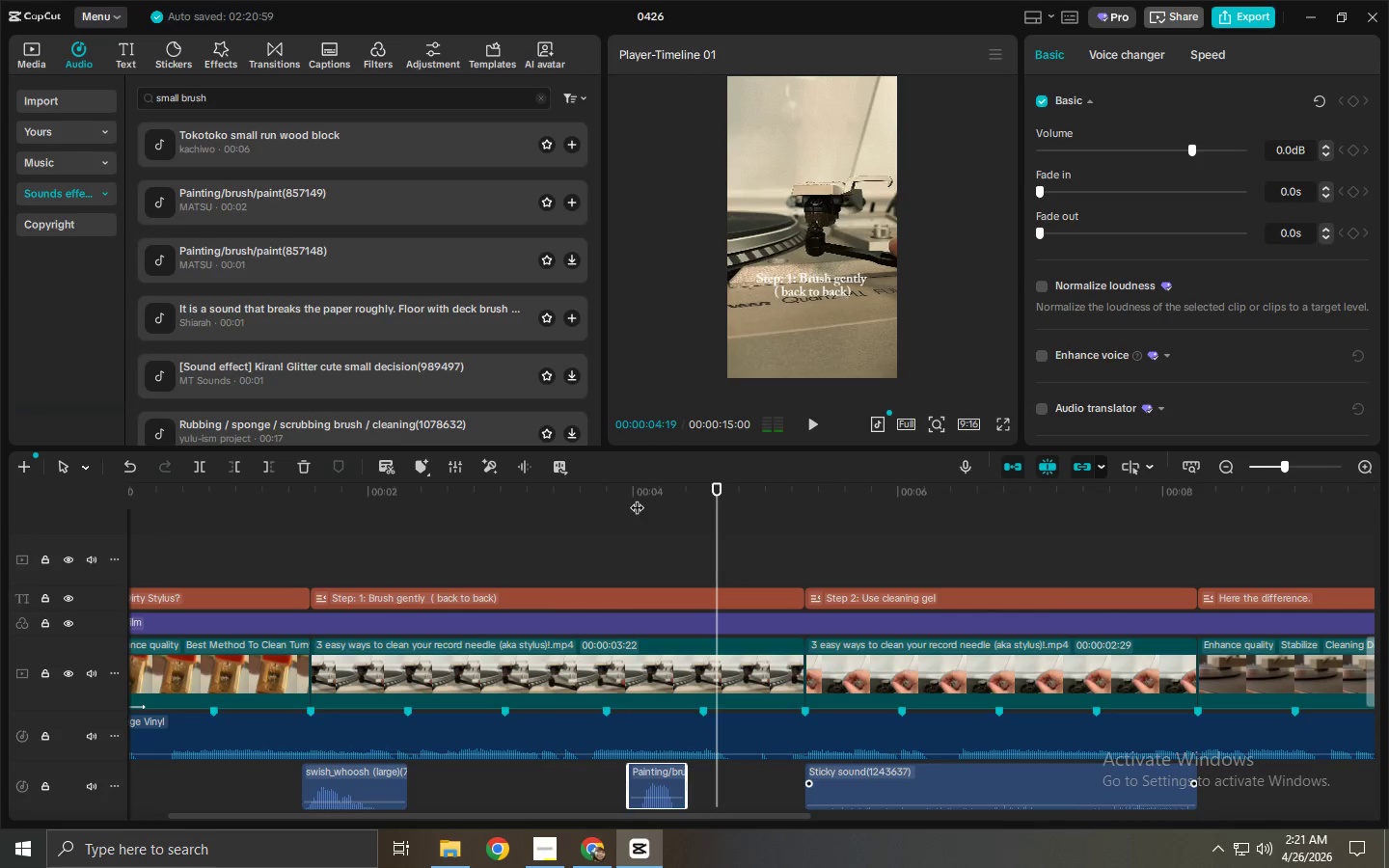 
key(Space)
 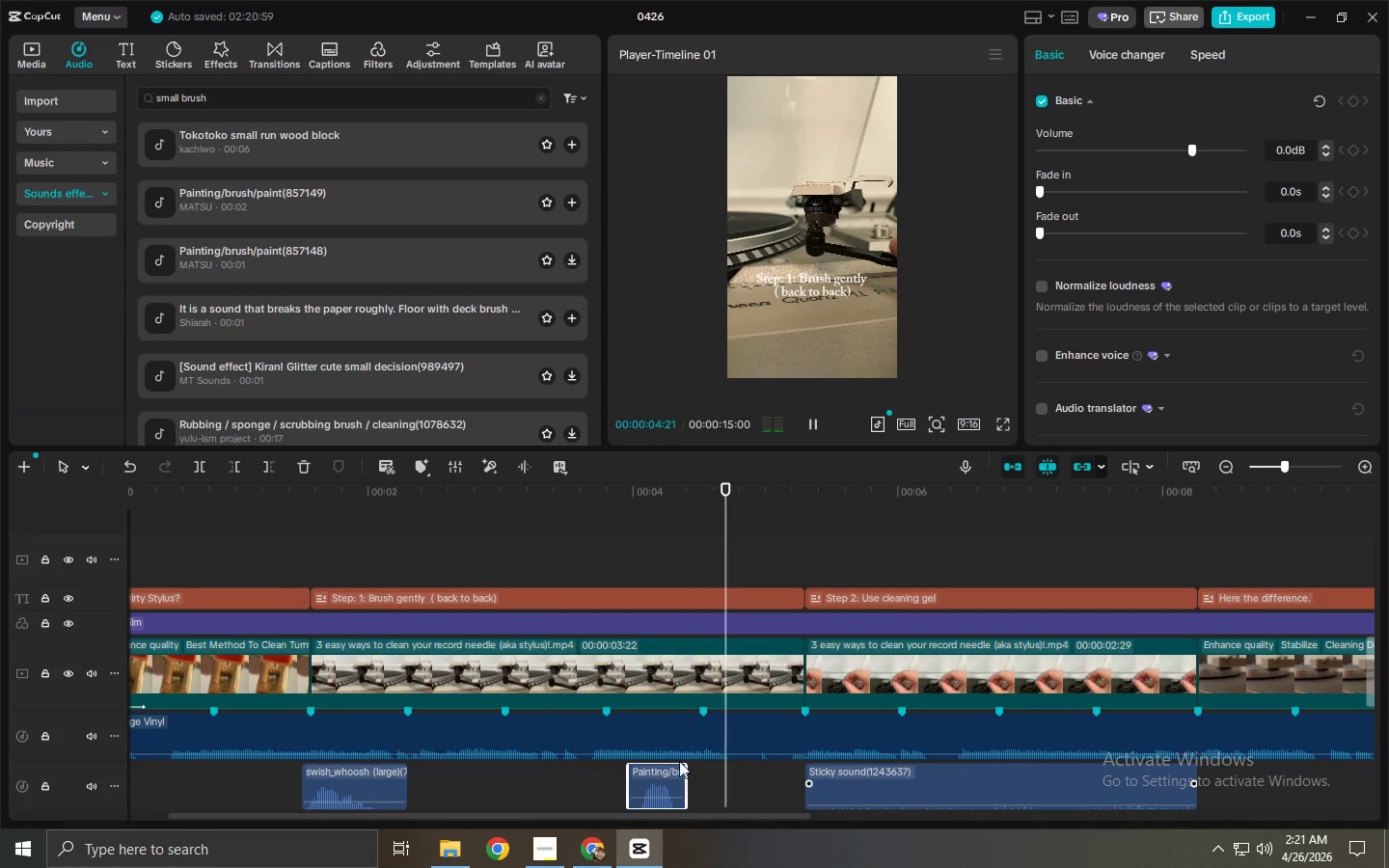 
key(Space)
 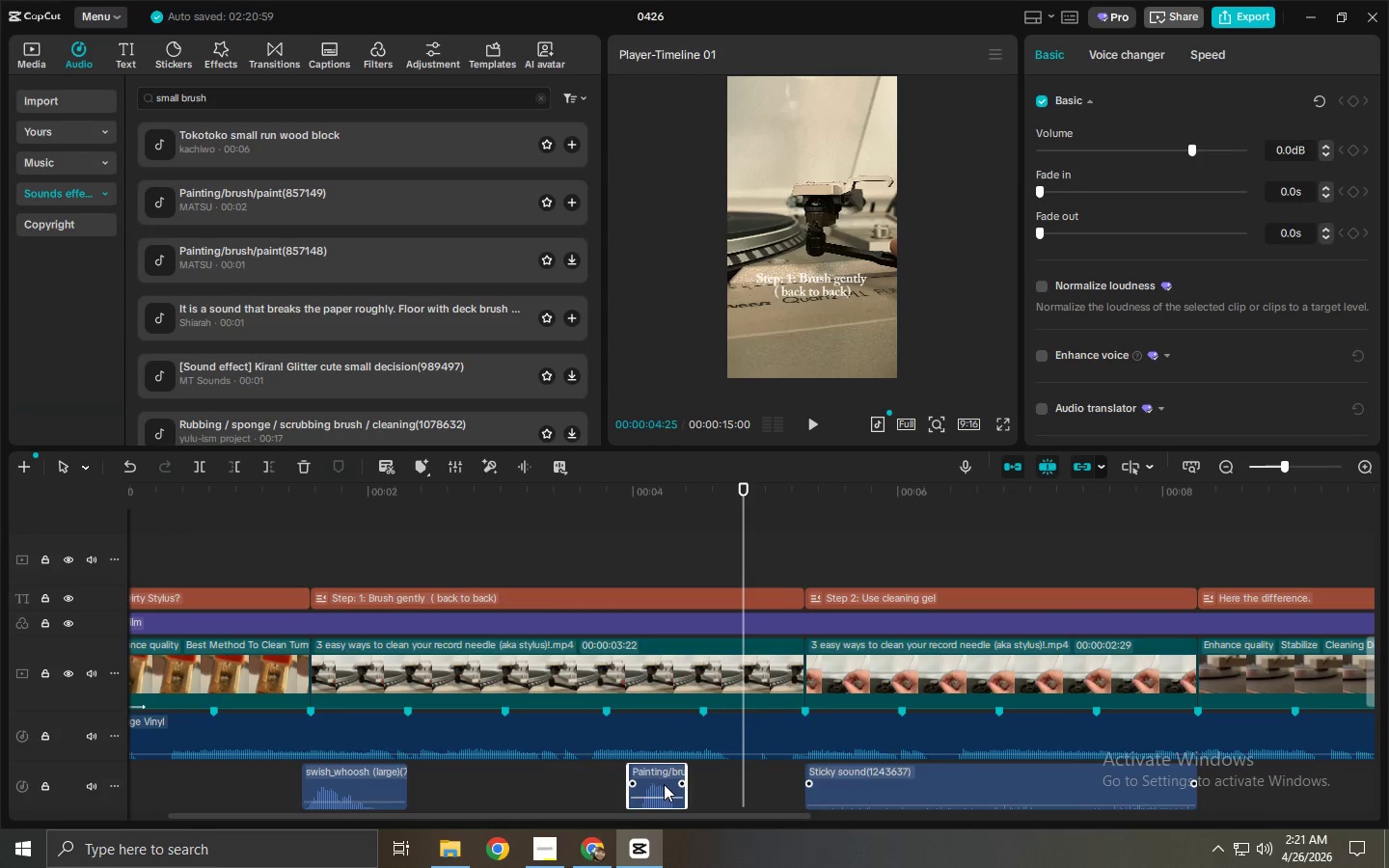 
key(Space)
 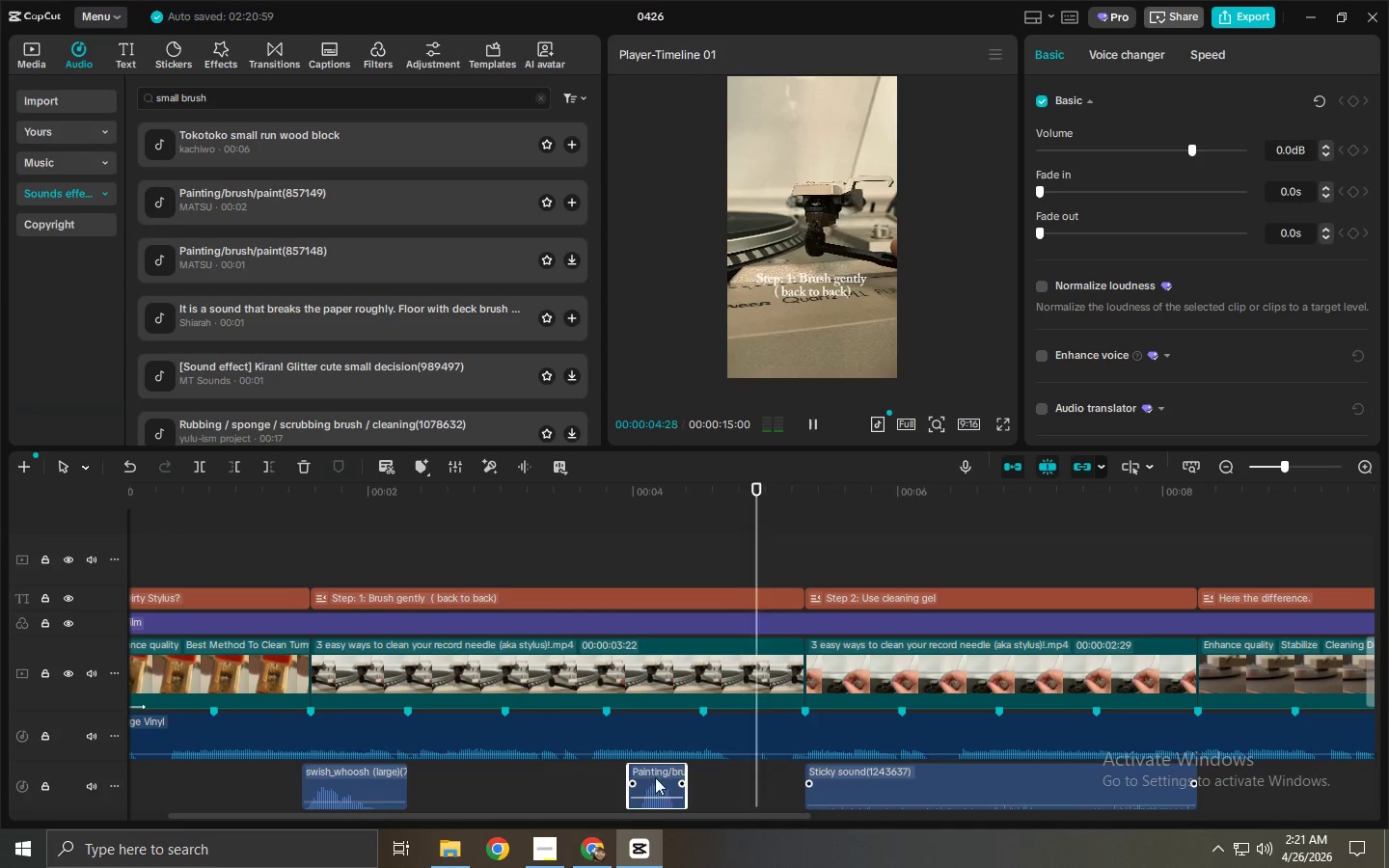 
key(Space)
 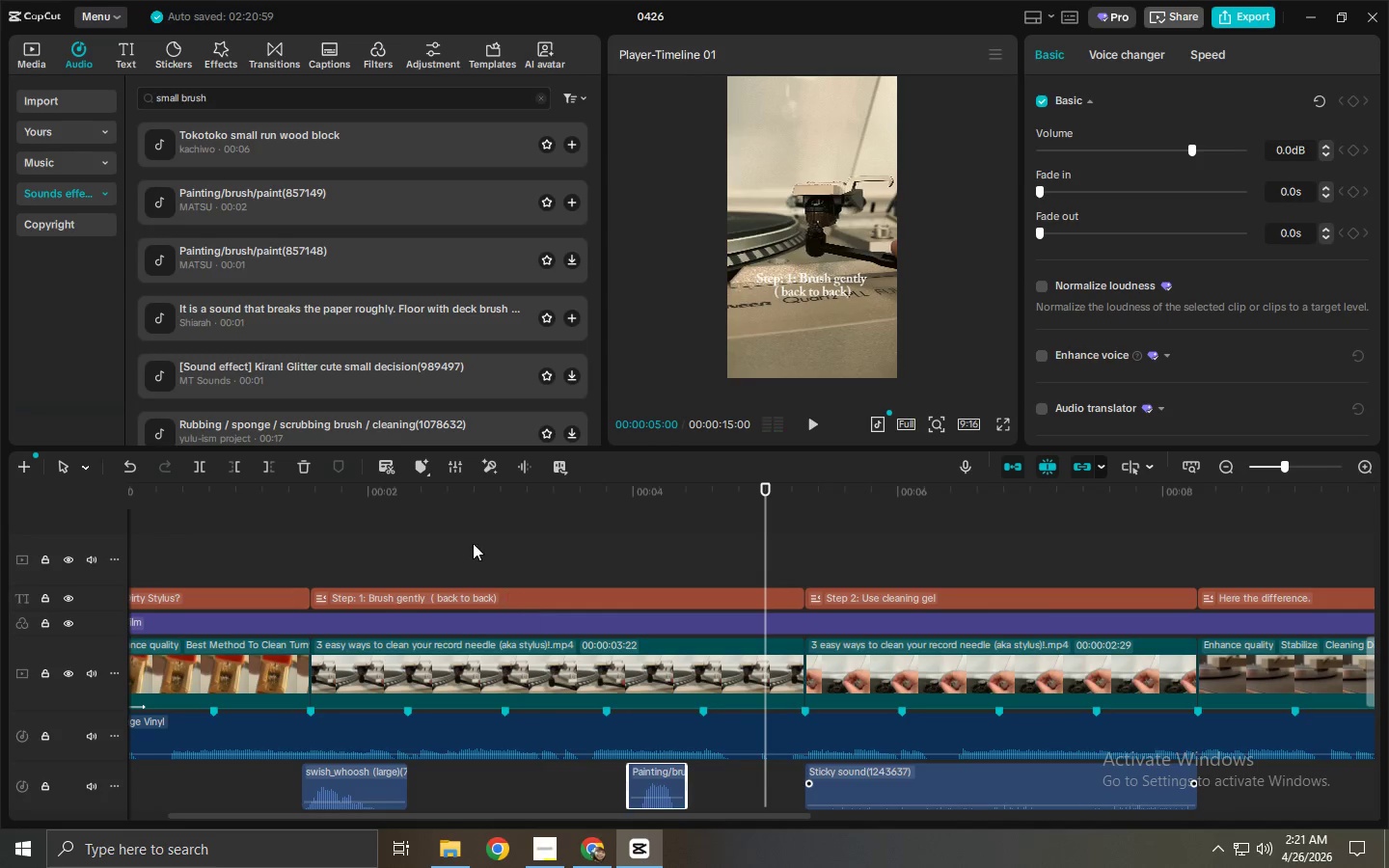 
left_click([459, 514])
 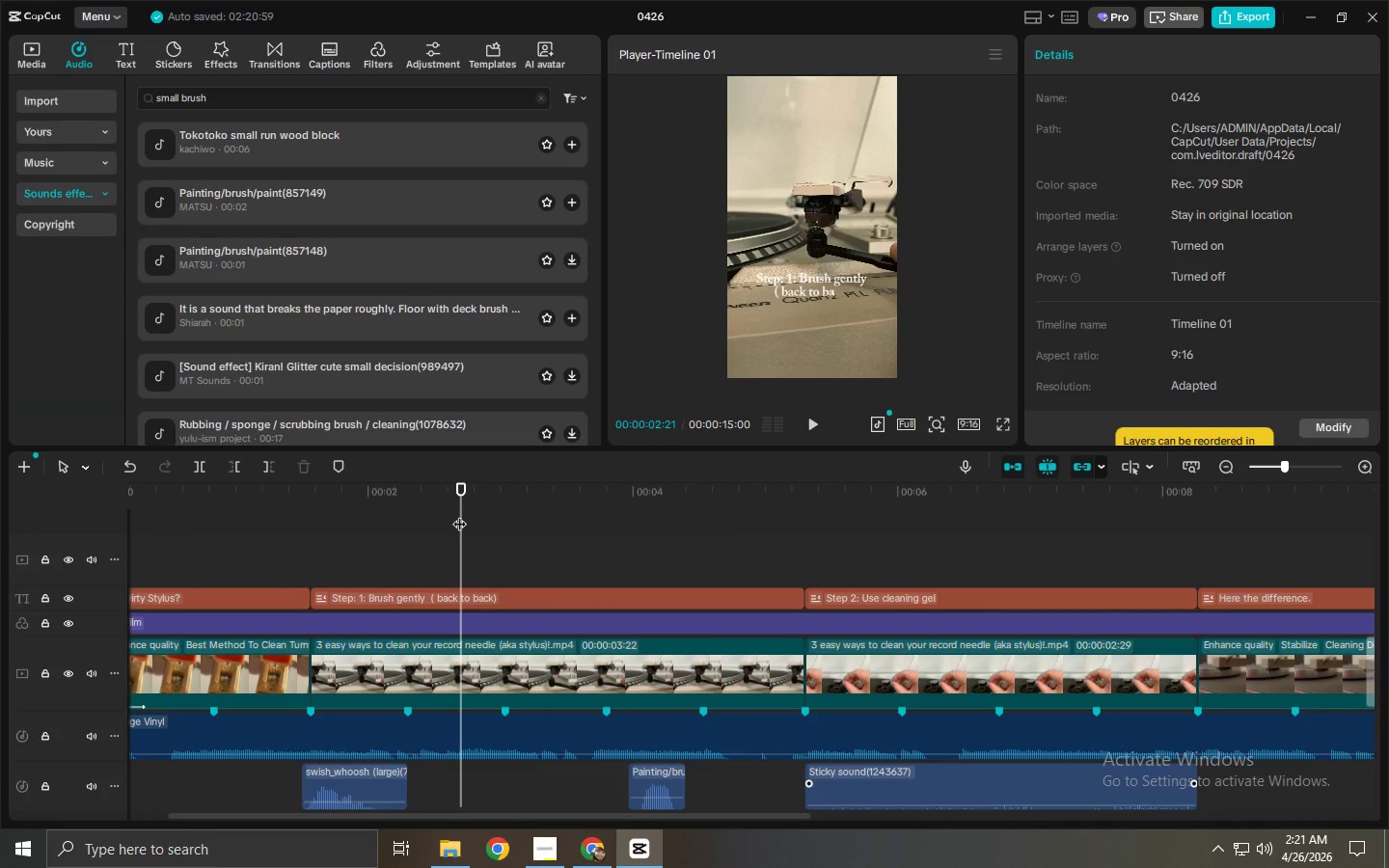 
left_click([459, 491])
 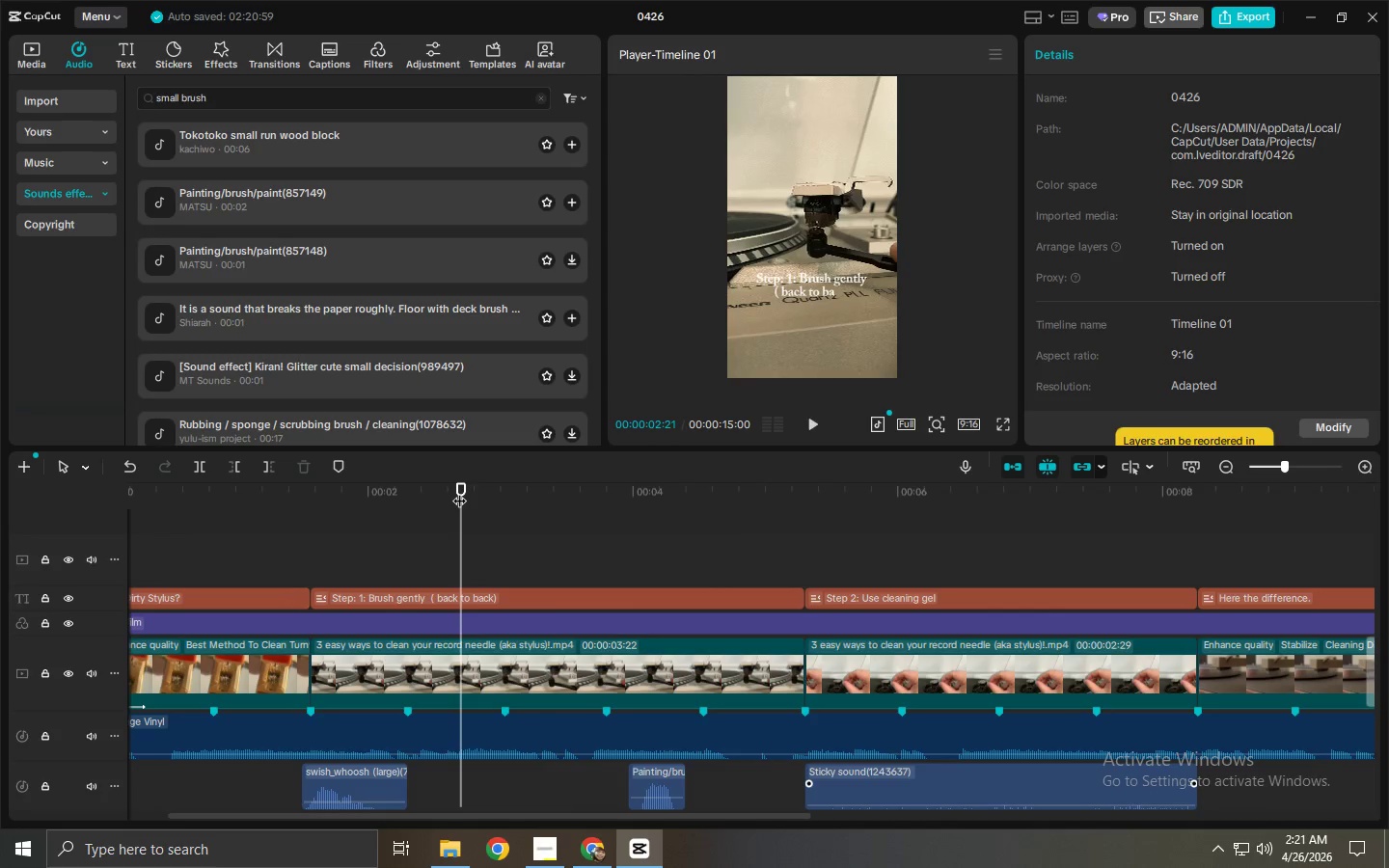 
key(Space)
 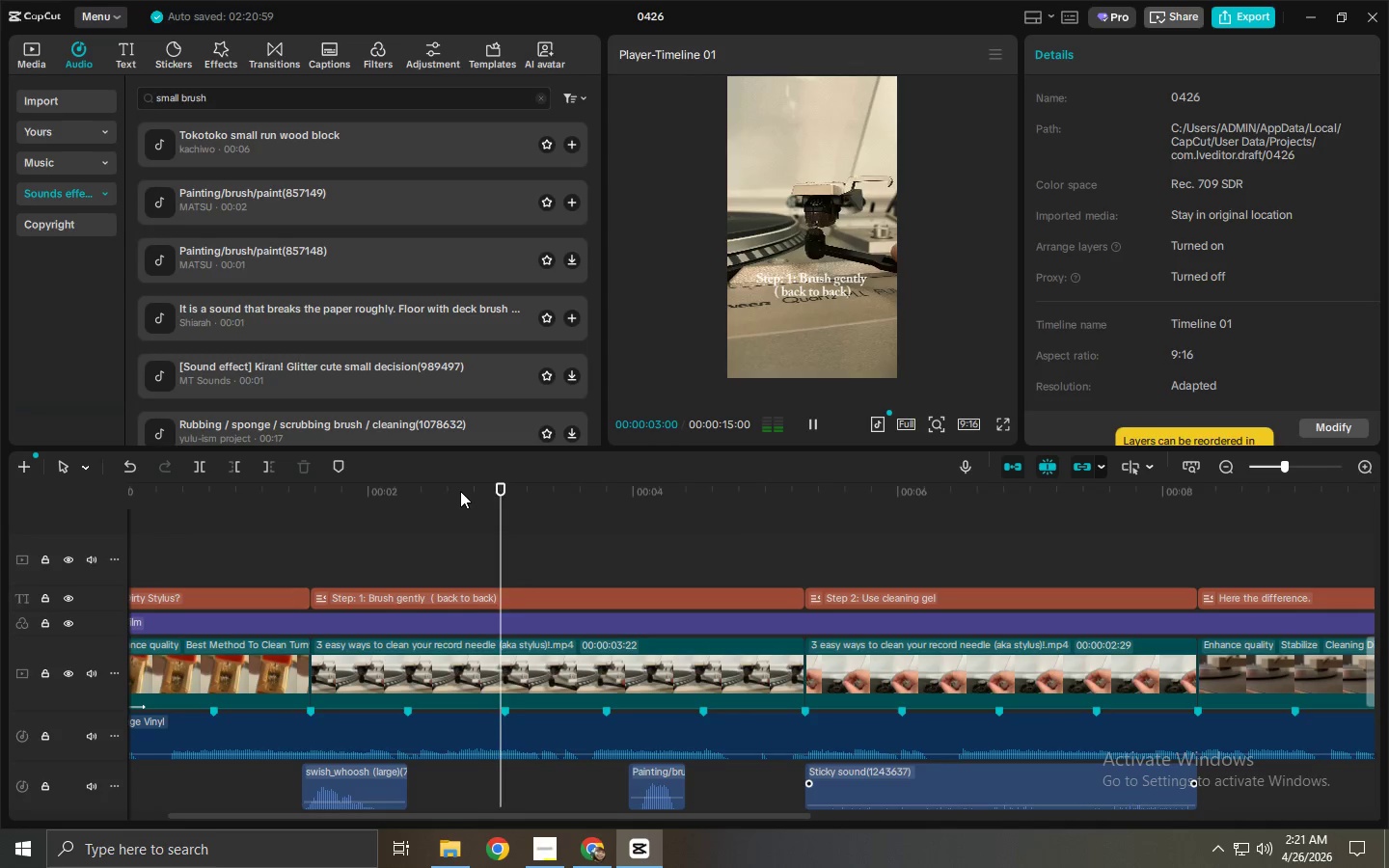 
key(Space)
 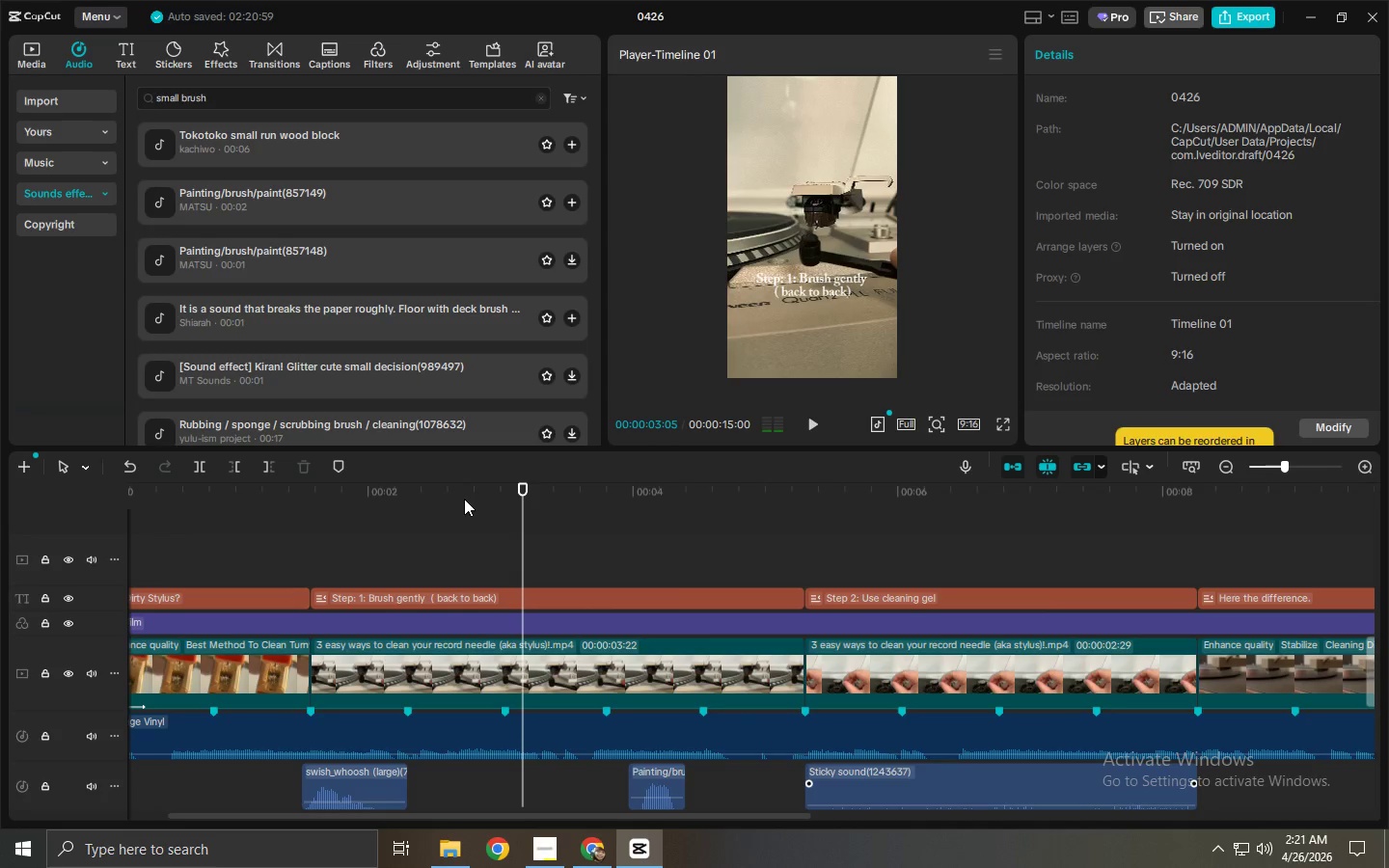 
left_click_drag(start_coordinate=[464, 499], to_coordinate=[412, 510])
 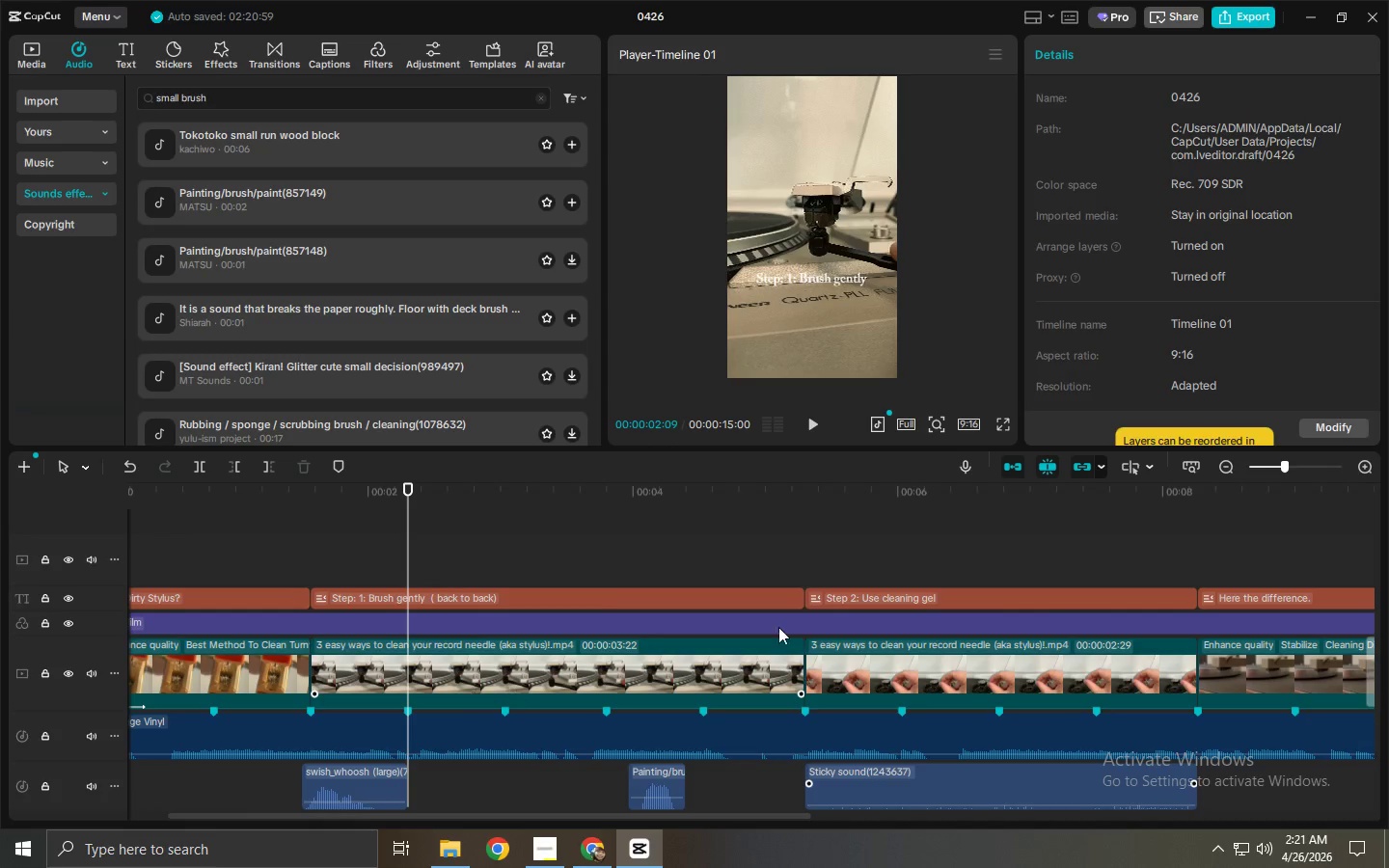 
left_click([835, 496])
 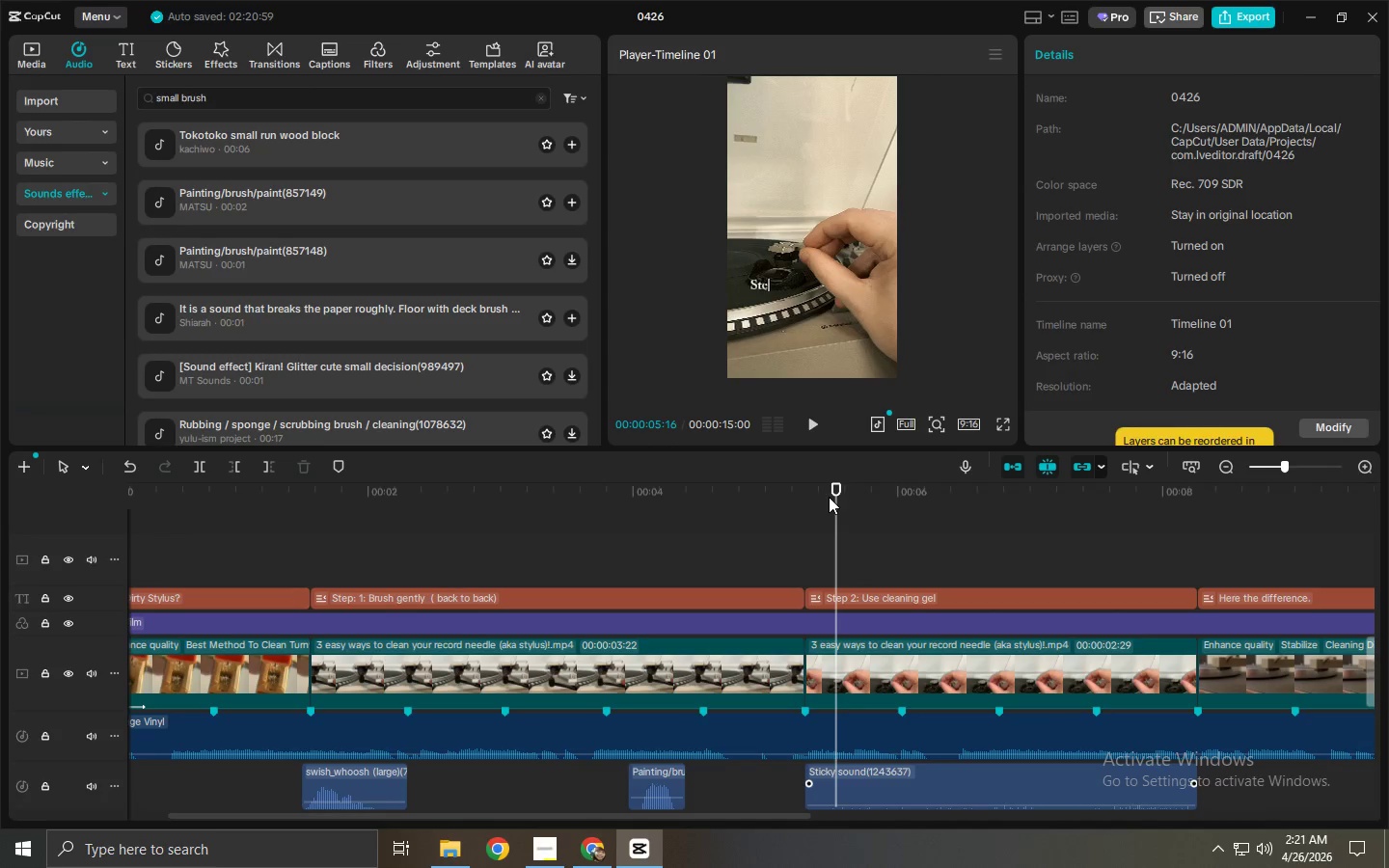 
key(Space)
 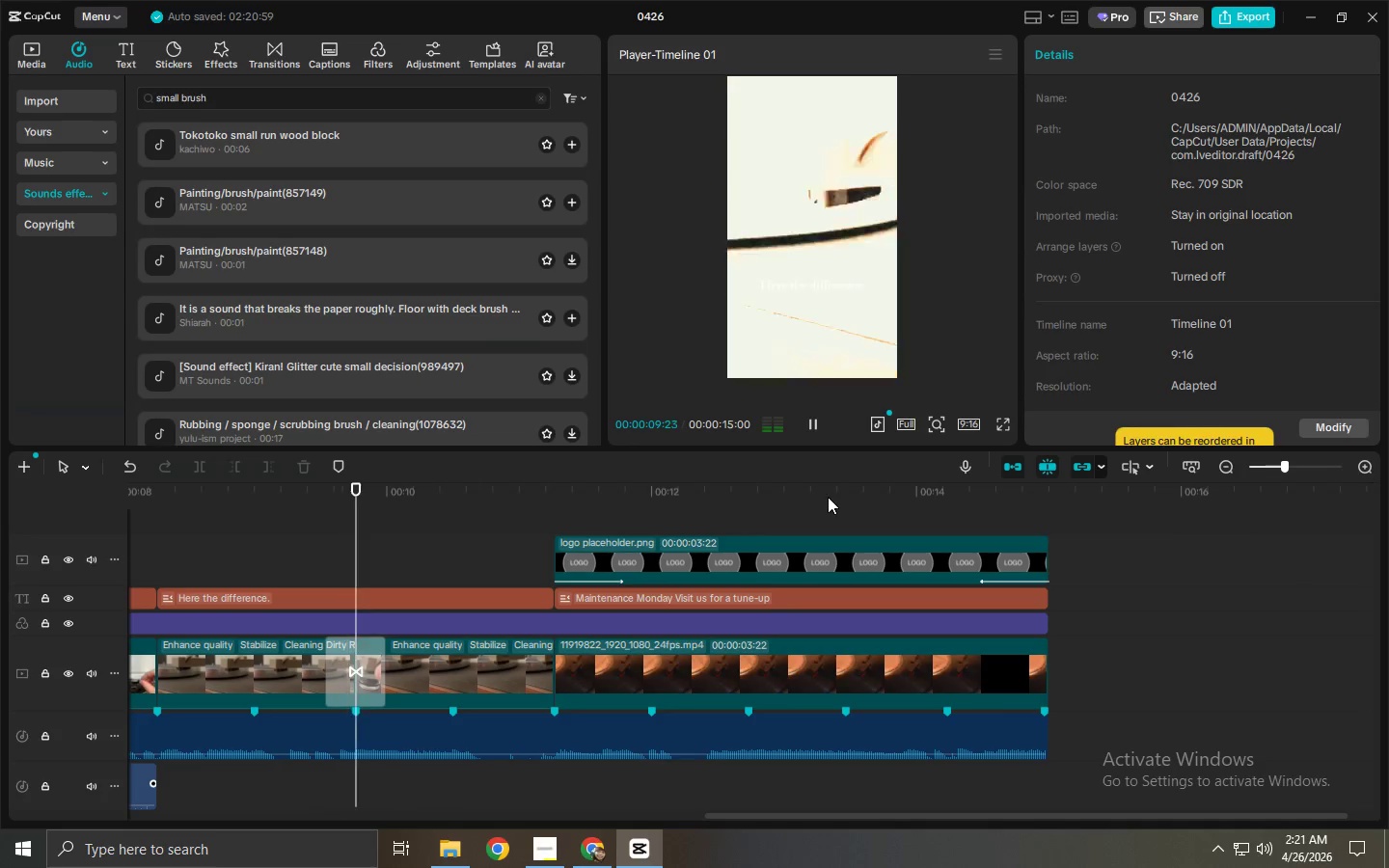 
wait(5.84)
 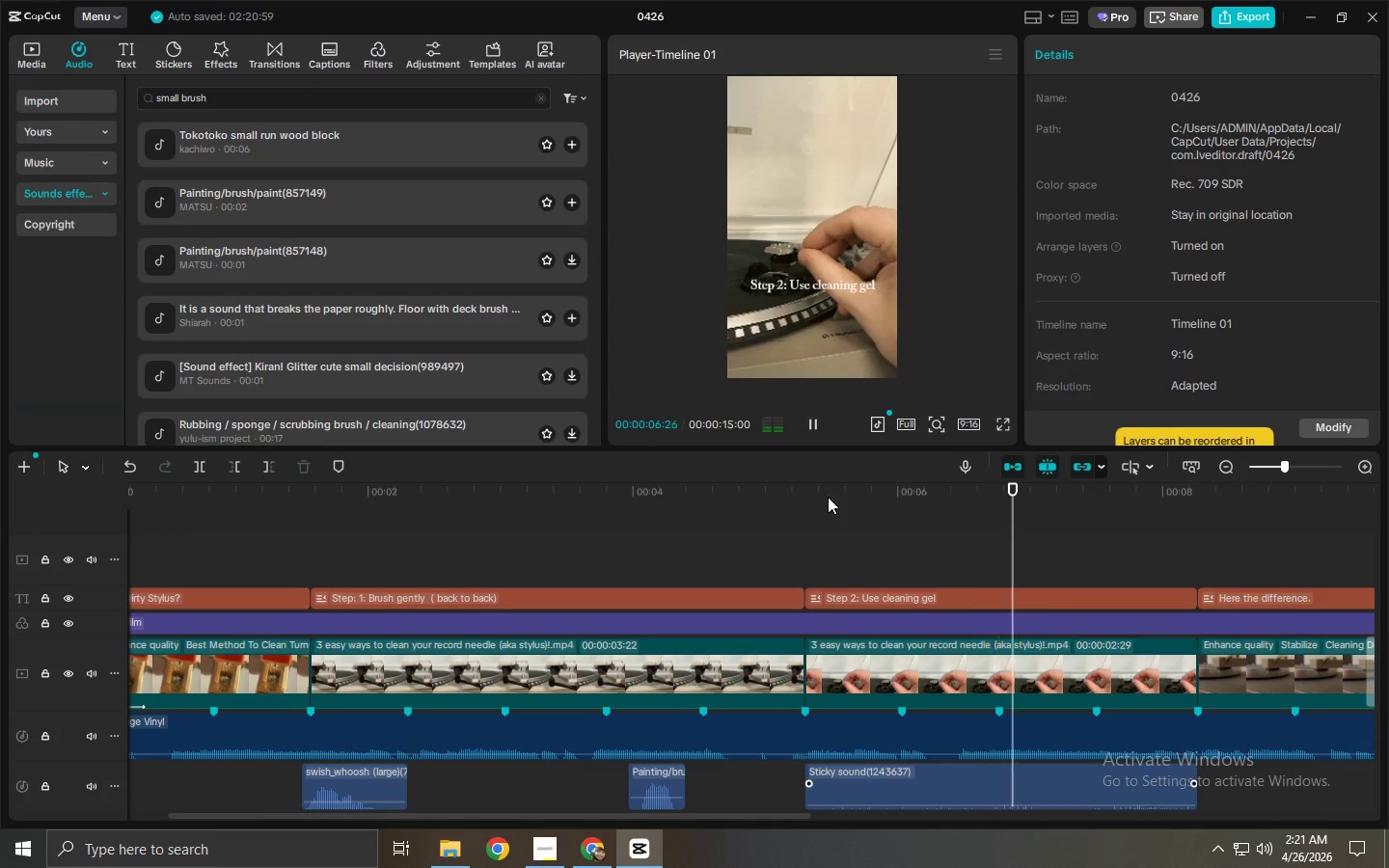 
left_click_drag(start_coordinate=[380, 480], to_coordinate=[2, 521])
 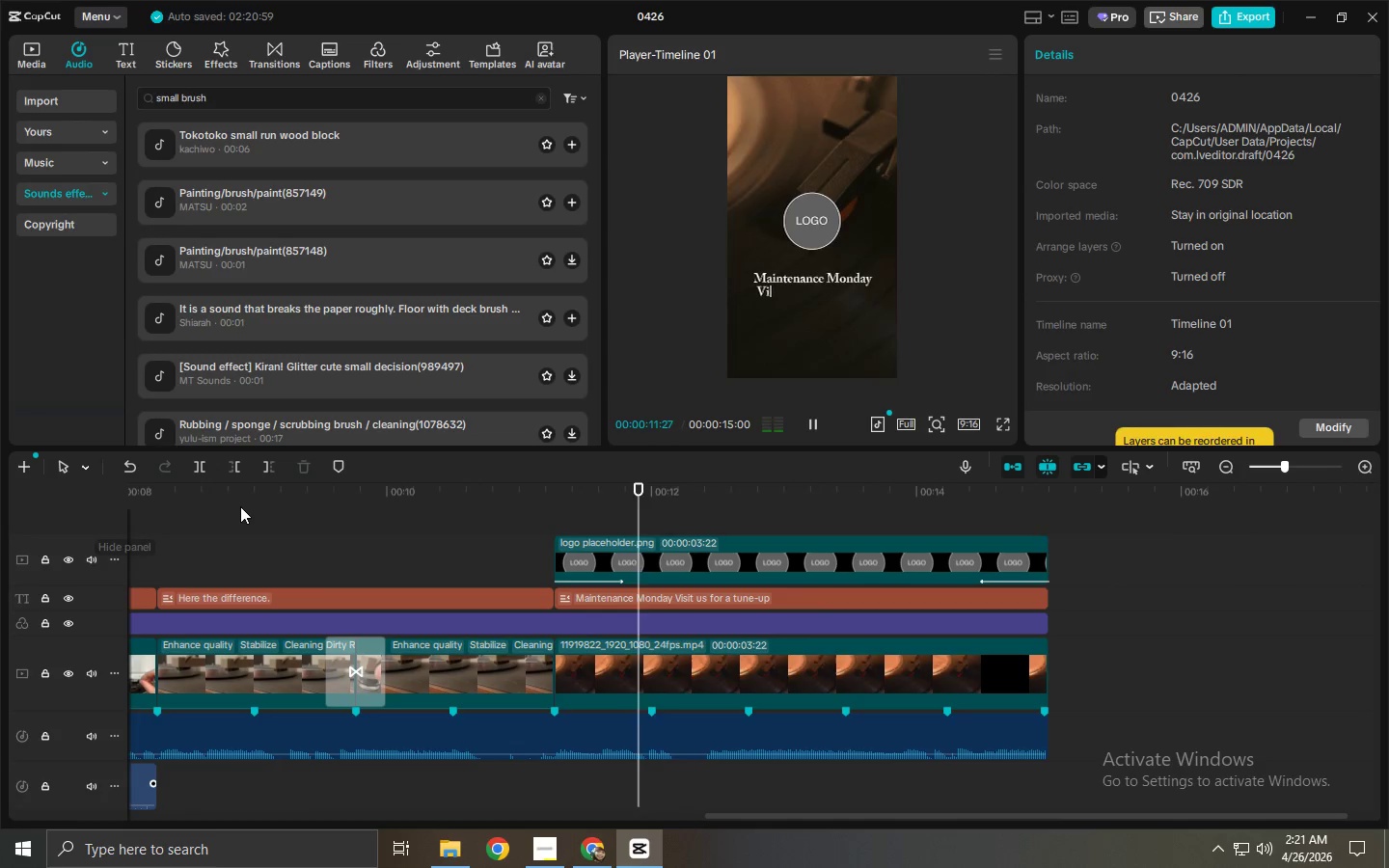 
left_click_drag(start_coordinate=[240, 506], to_coordinate=[2, 550])
 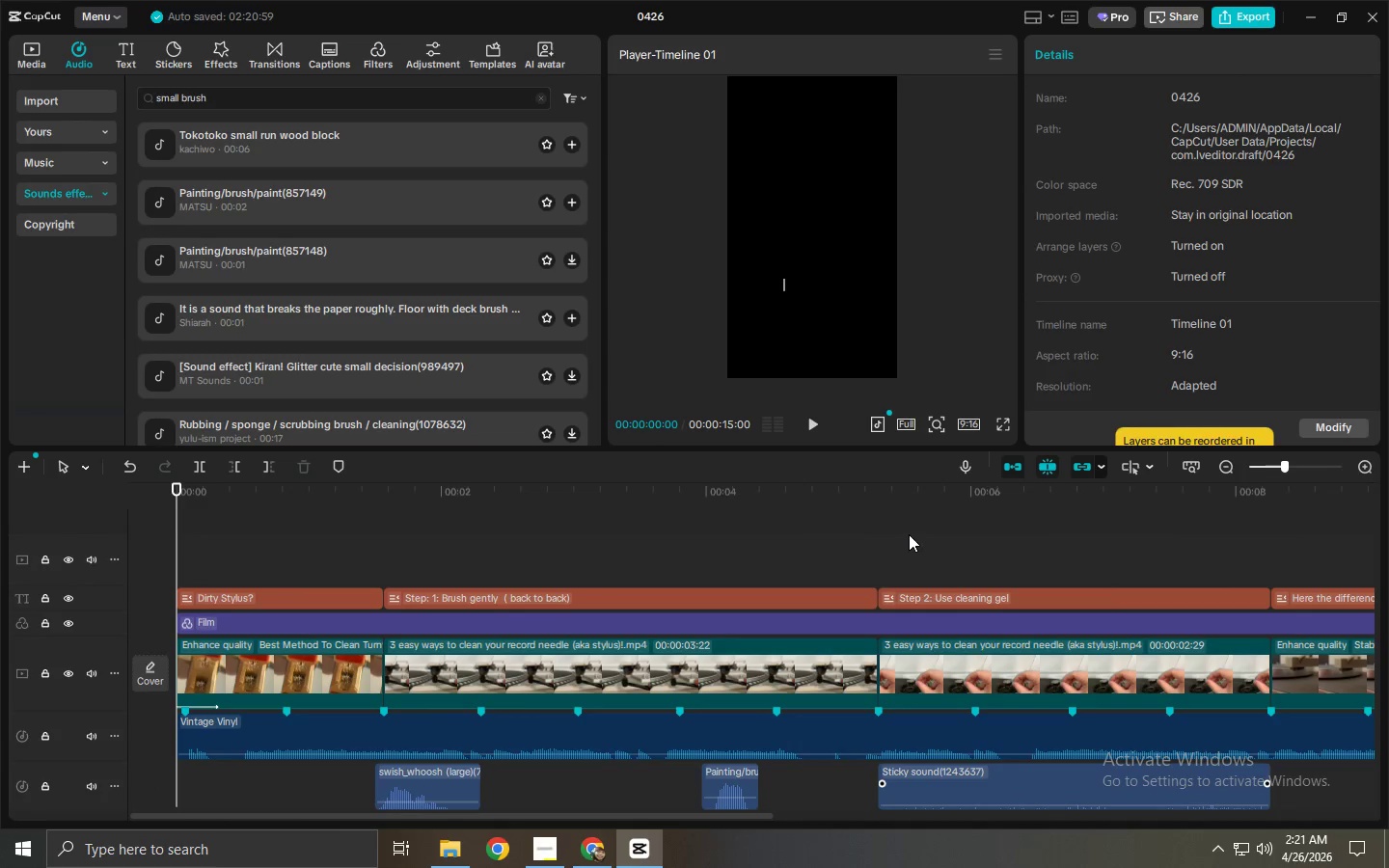 
left_click([764, 493])
 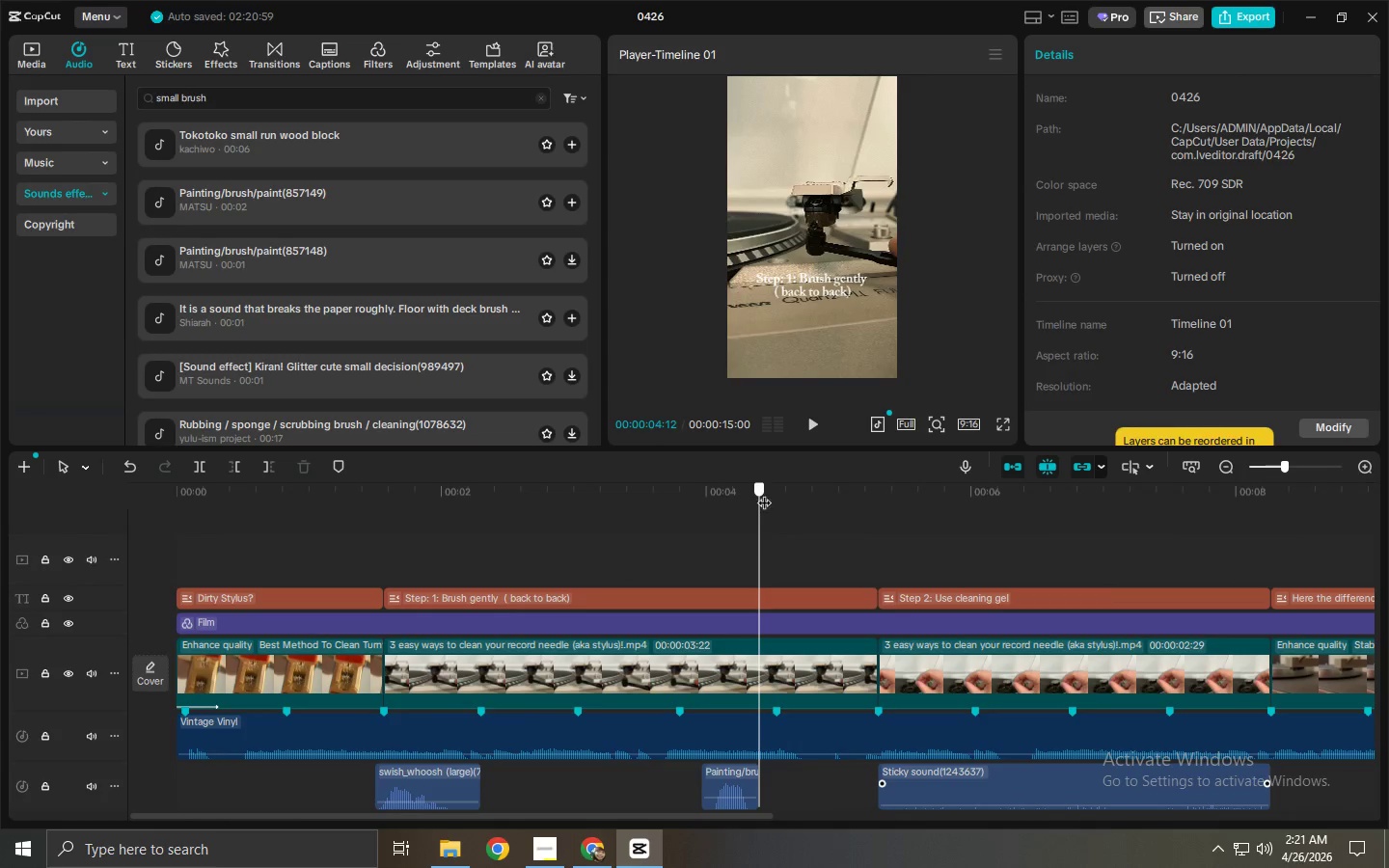 
key(Space)
 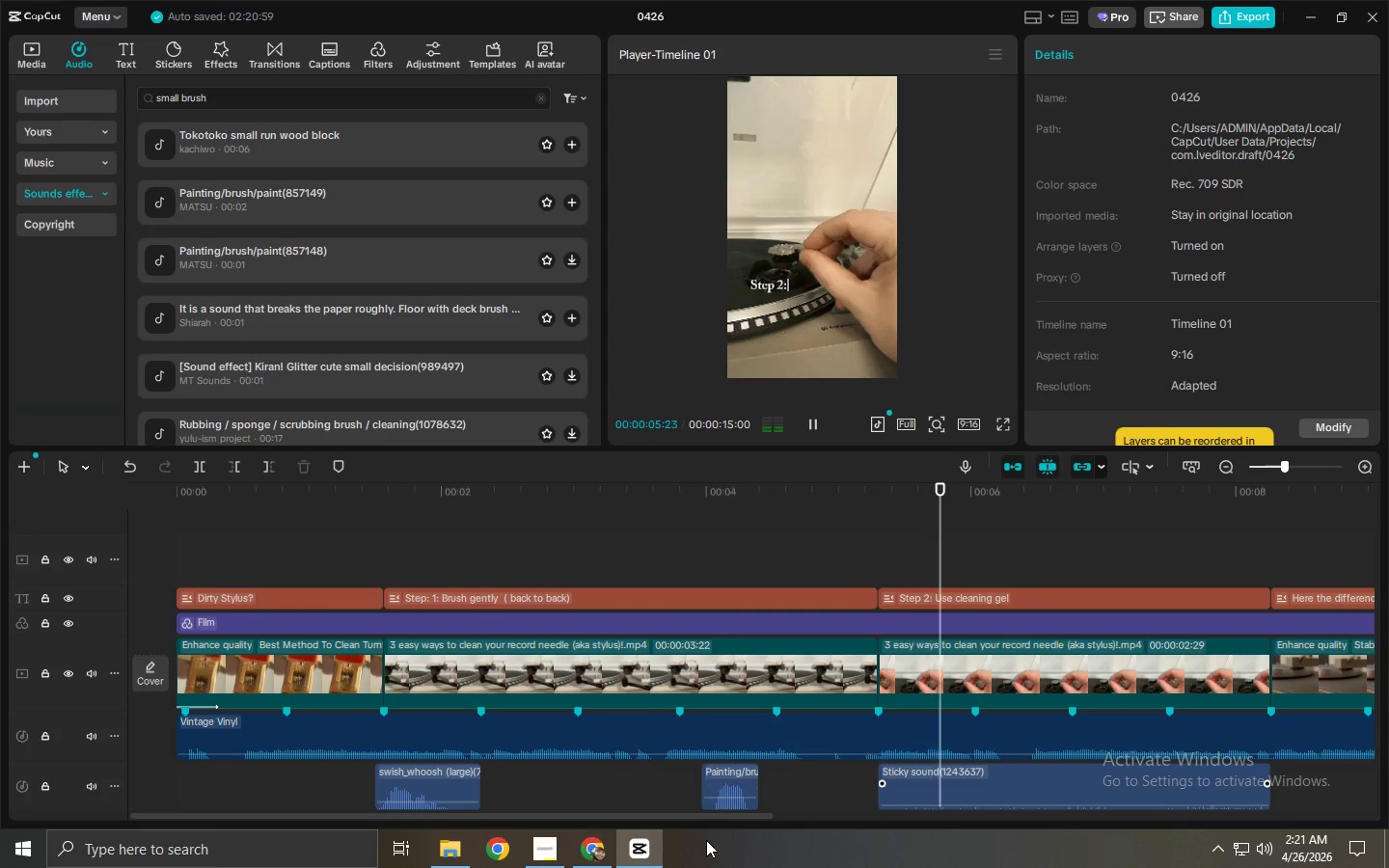 
left_click_drag(start_coordinate=[713, 822], to_coordinate=[720, 821])
 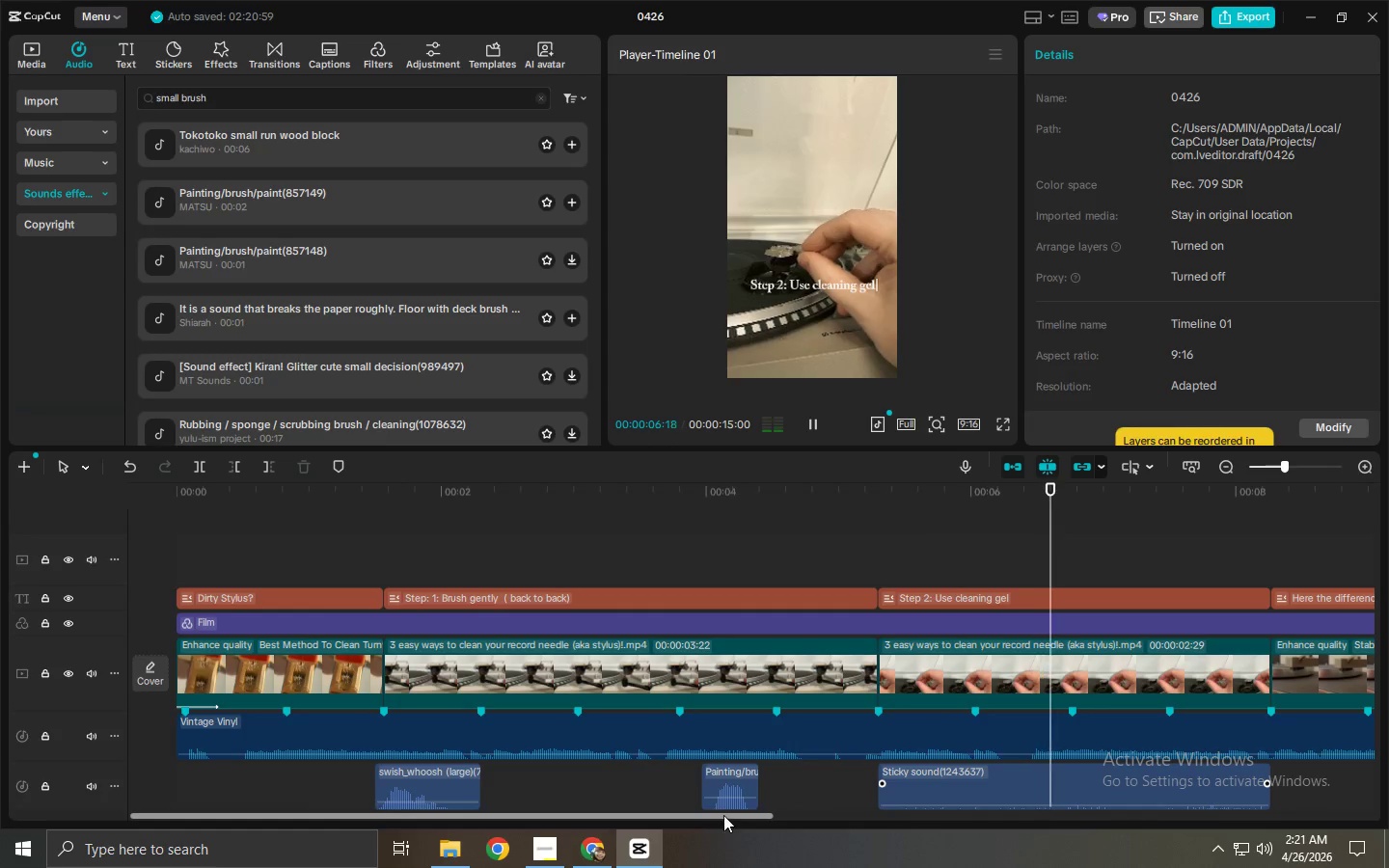 
left_click_drag(start_coordinate=[723, 815], to_coordinate=[1049, 828])
 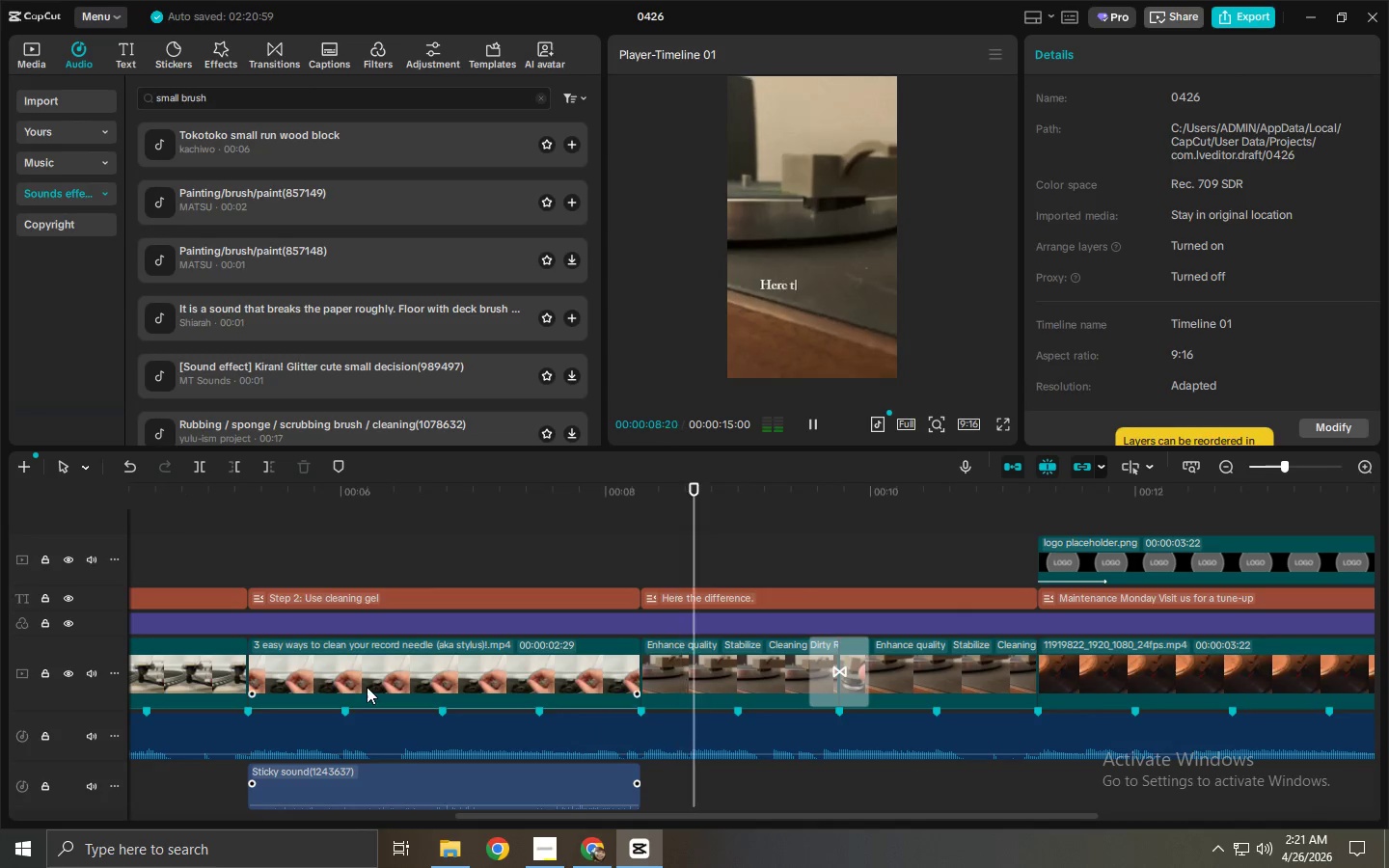 
hold_key(key=ControlLeft, duration=1.5)
 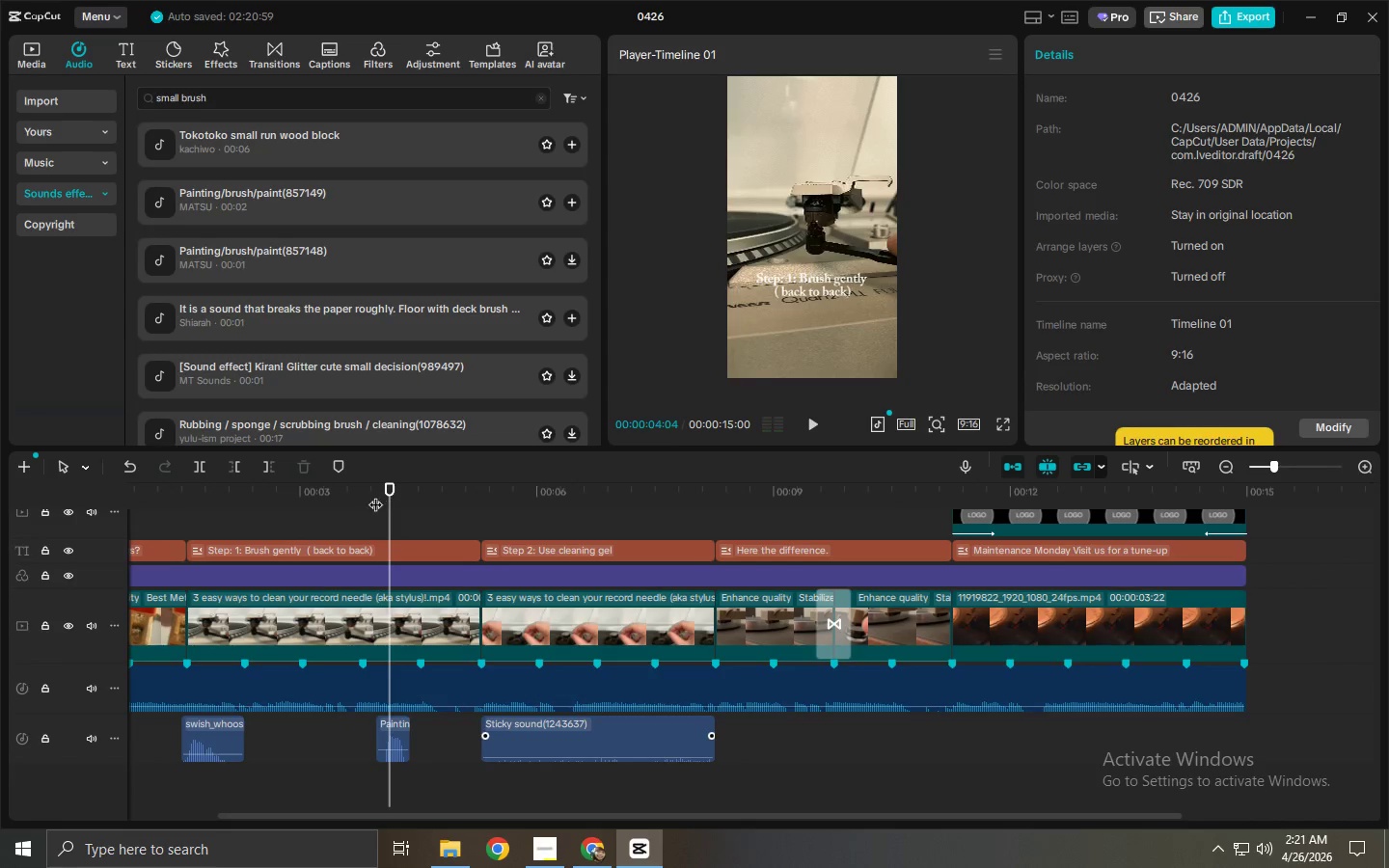 
key(Control+ControlLeft)
 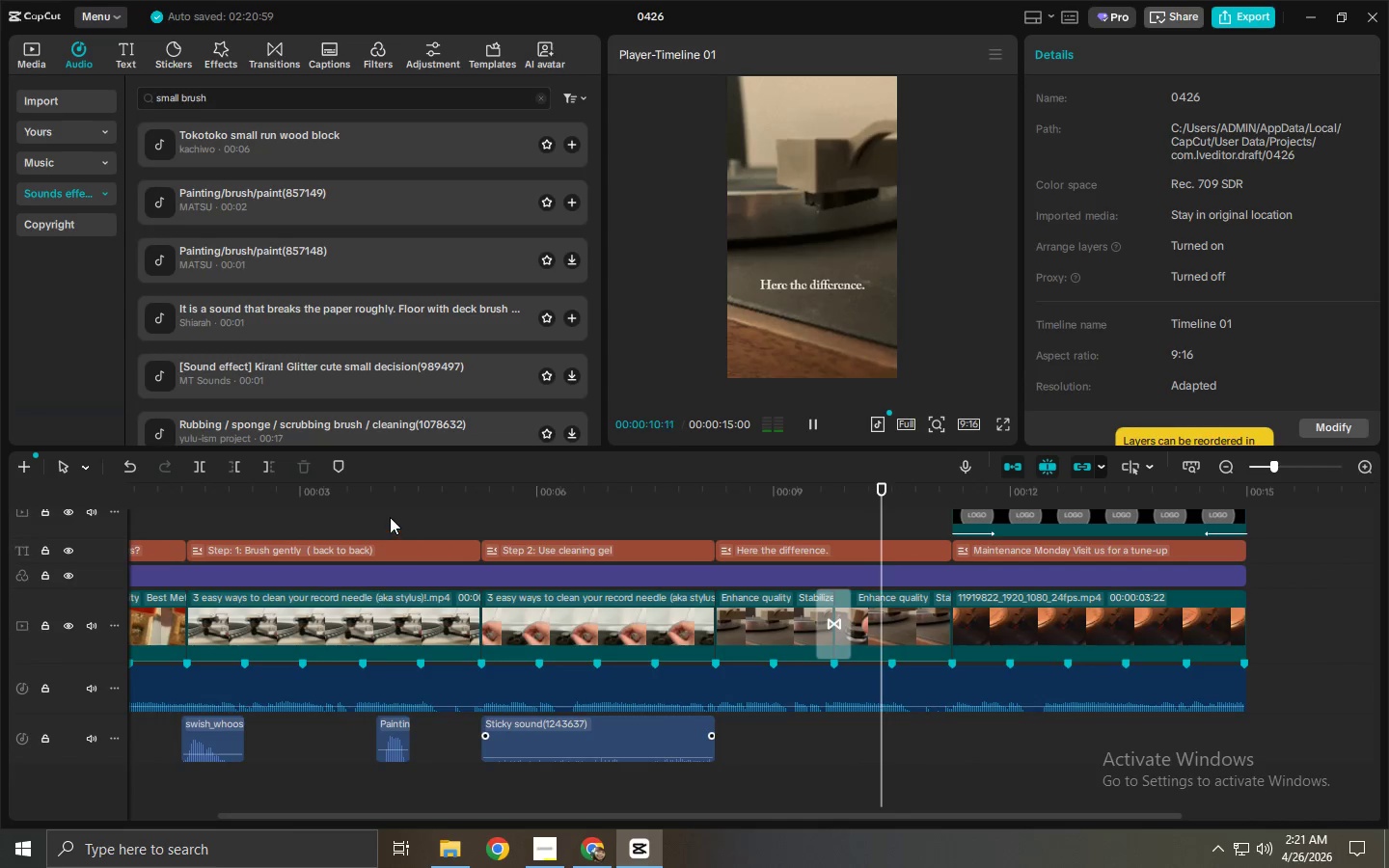 
key(Control+ControlLeft)
 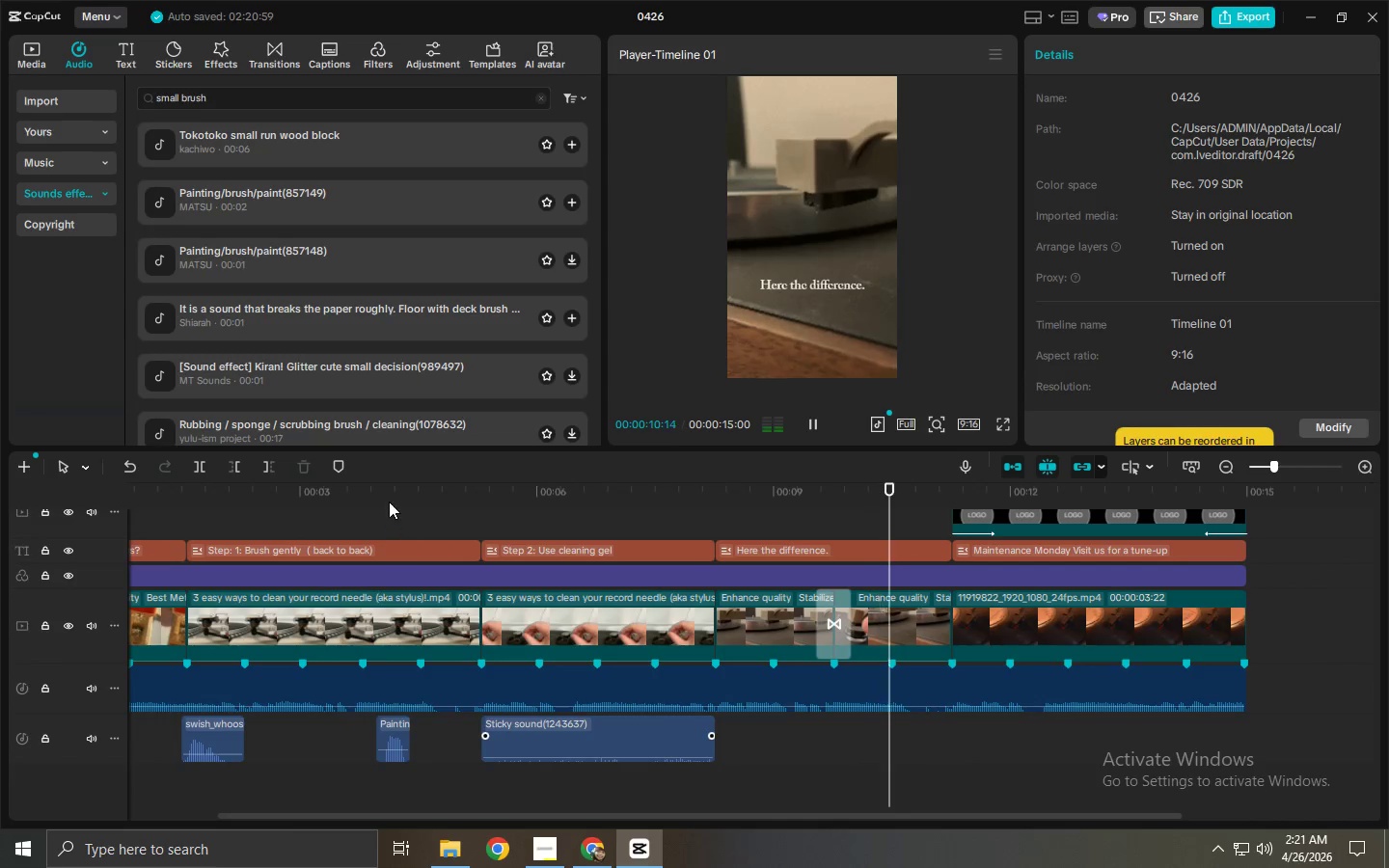 
scroll: coordinate [493, 682], scroll_direction: down, amount: 15.0
 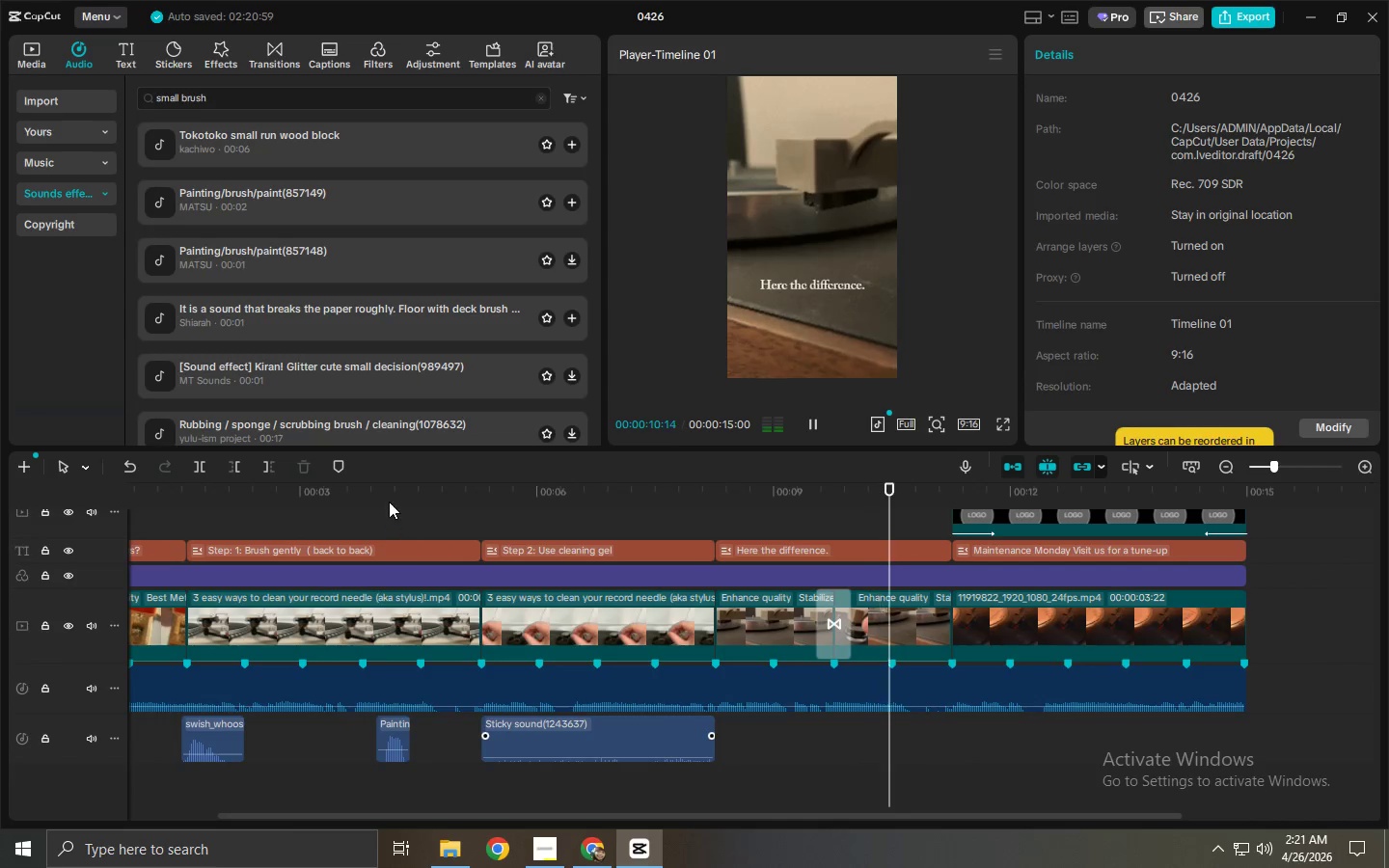 
key(Control+ControlLeft)
 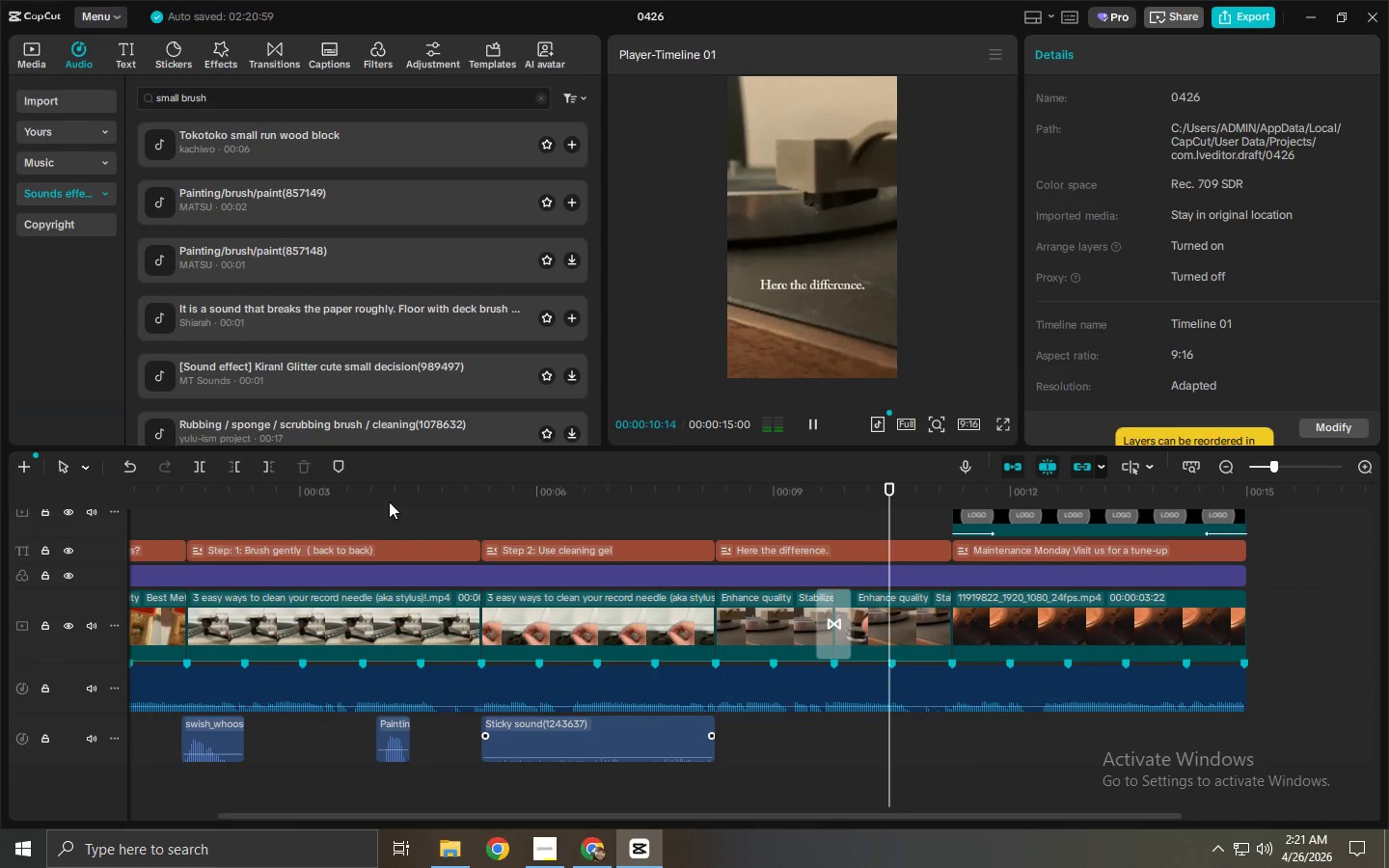 
left_click([389, 502])
 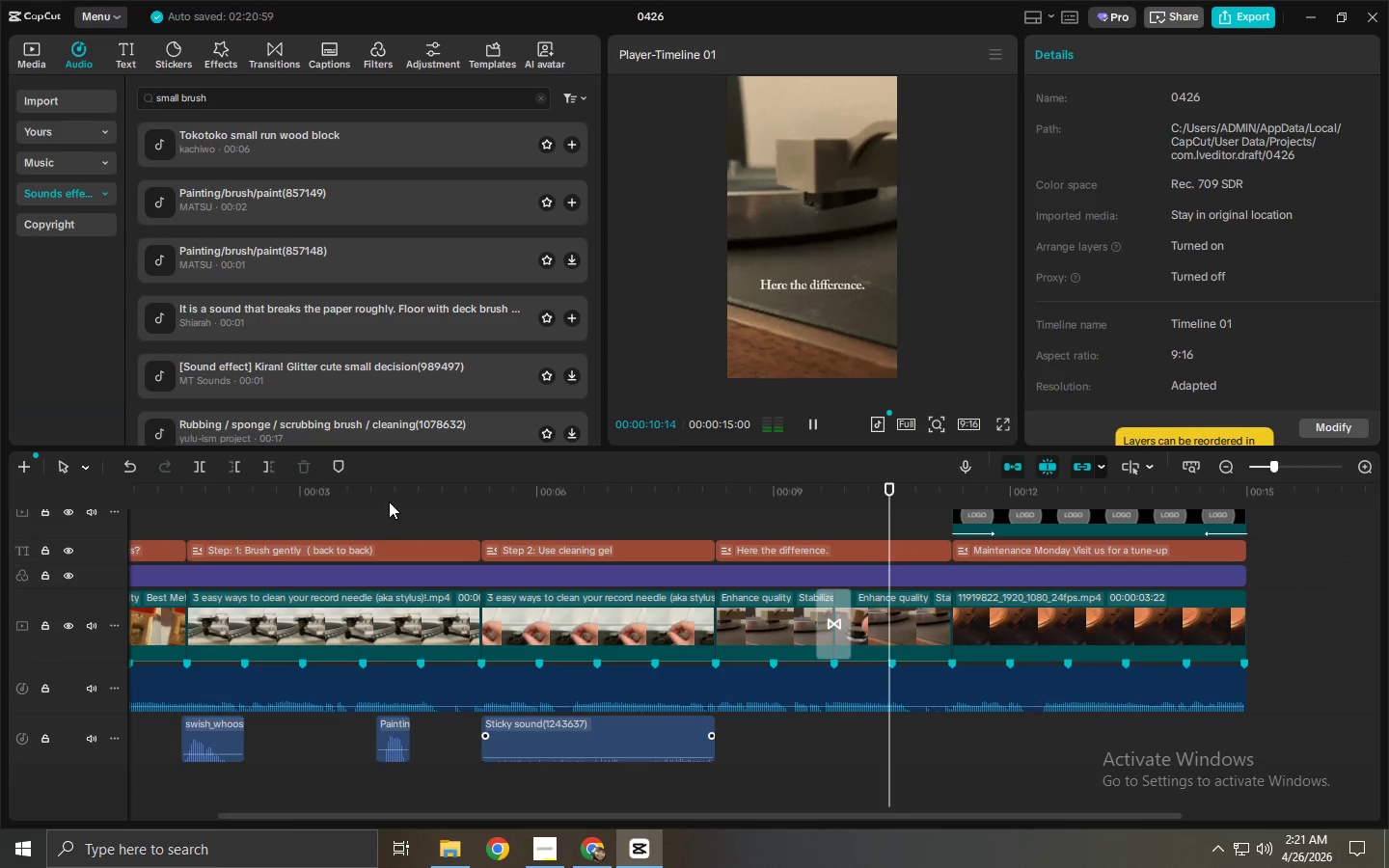 
key(Control+ControlLeft)
 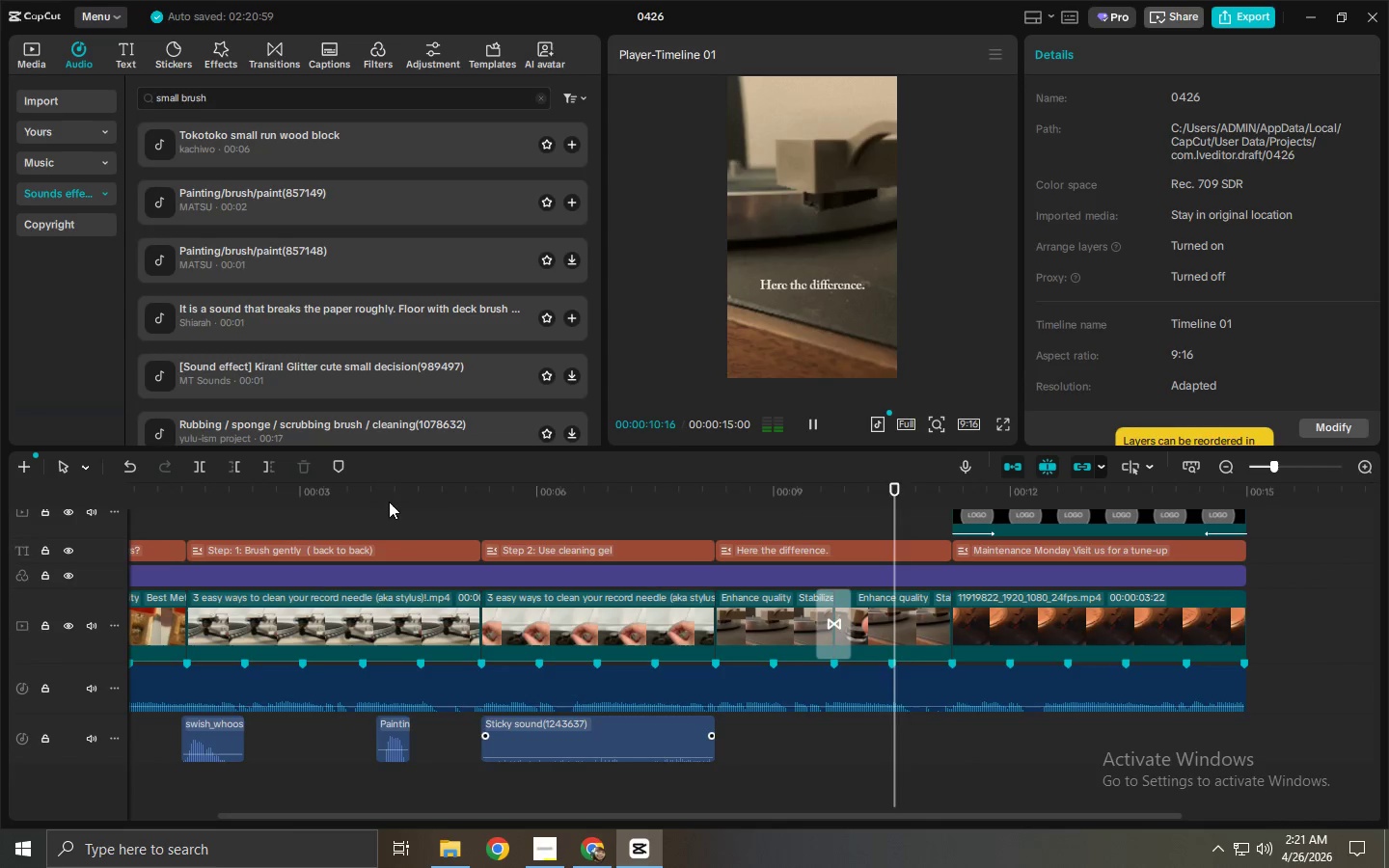 
key(Control+ControlLeft)
 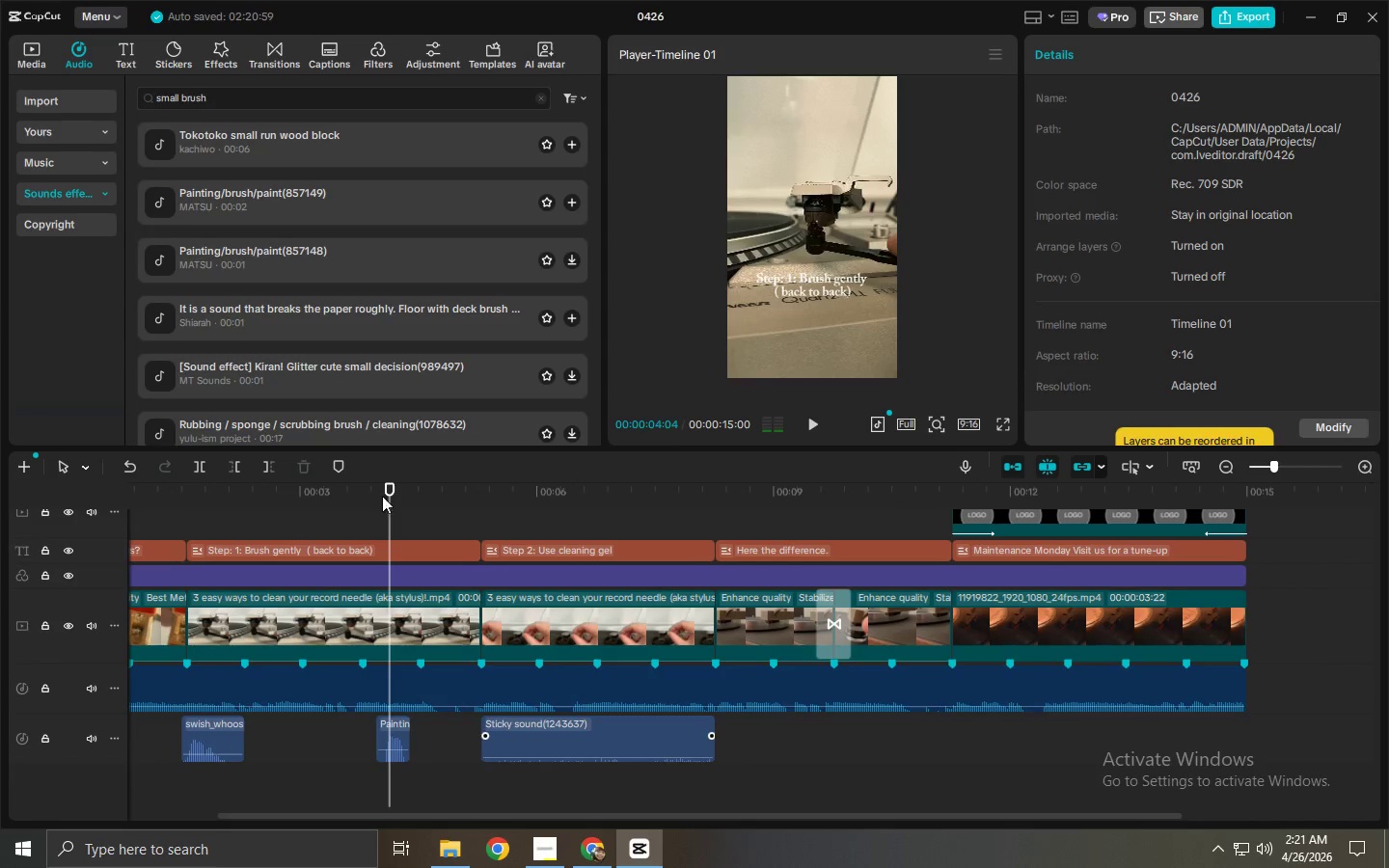 
left_click_drag(start_coordinate=[381, 496], to_coordinate=[343, 493])
 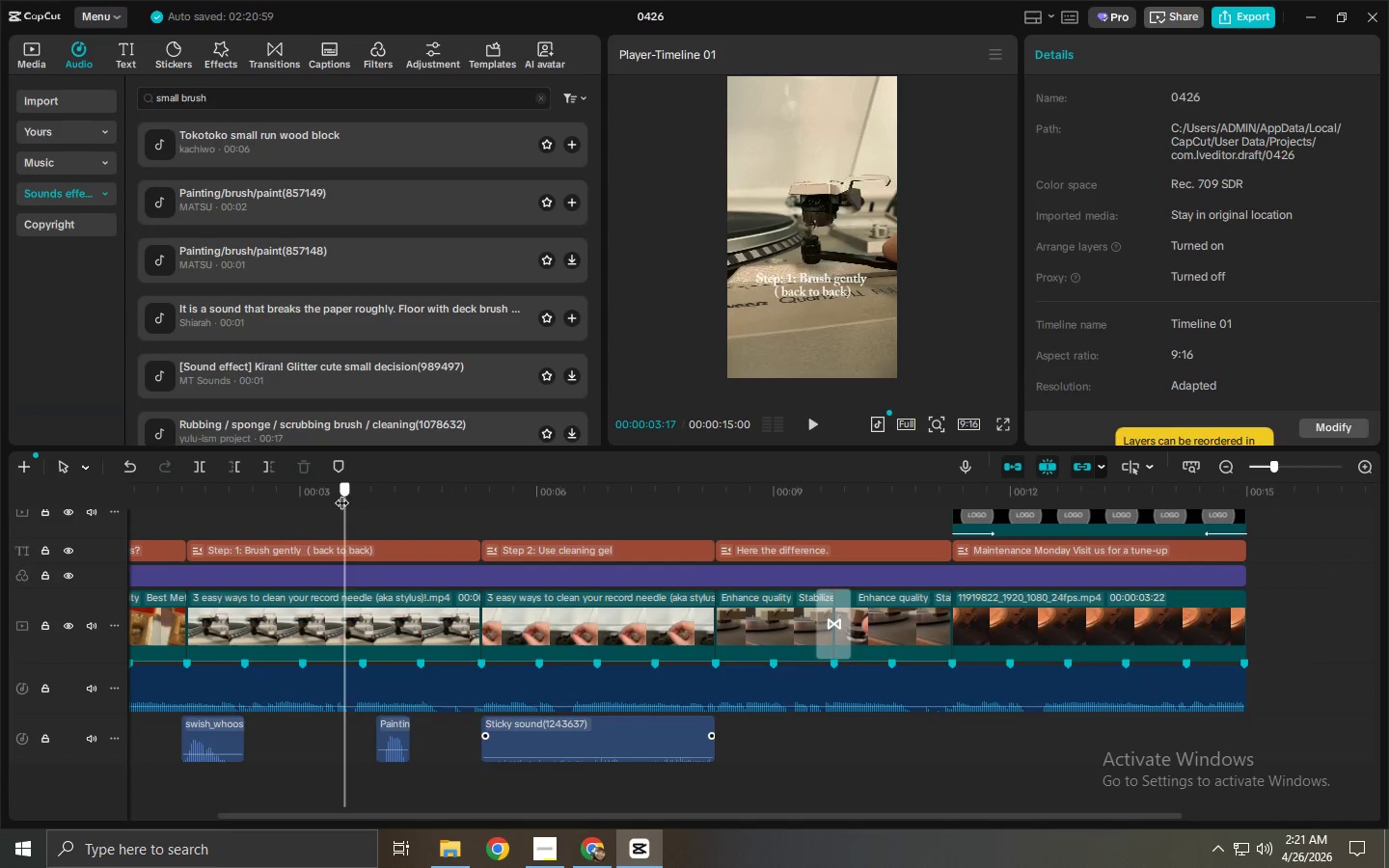 
key(Space)
 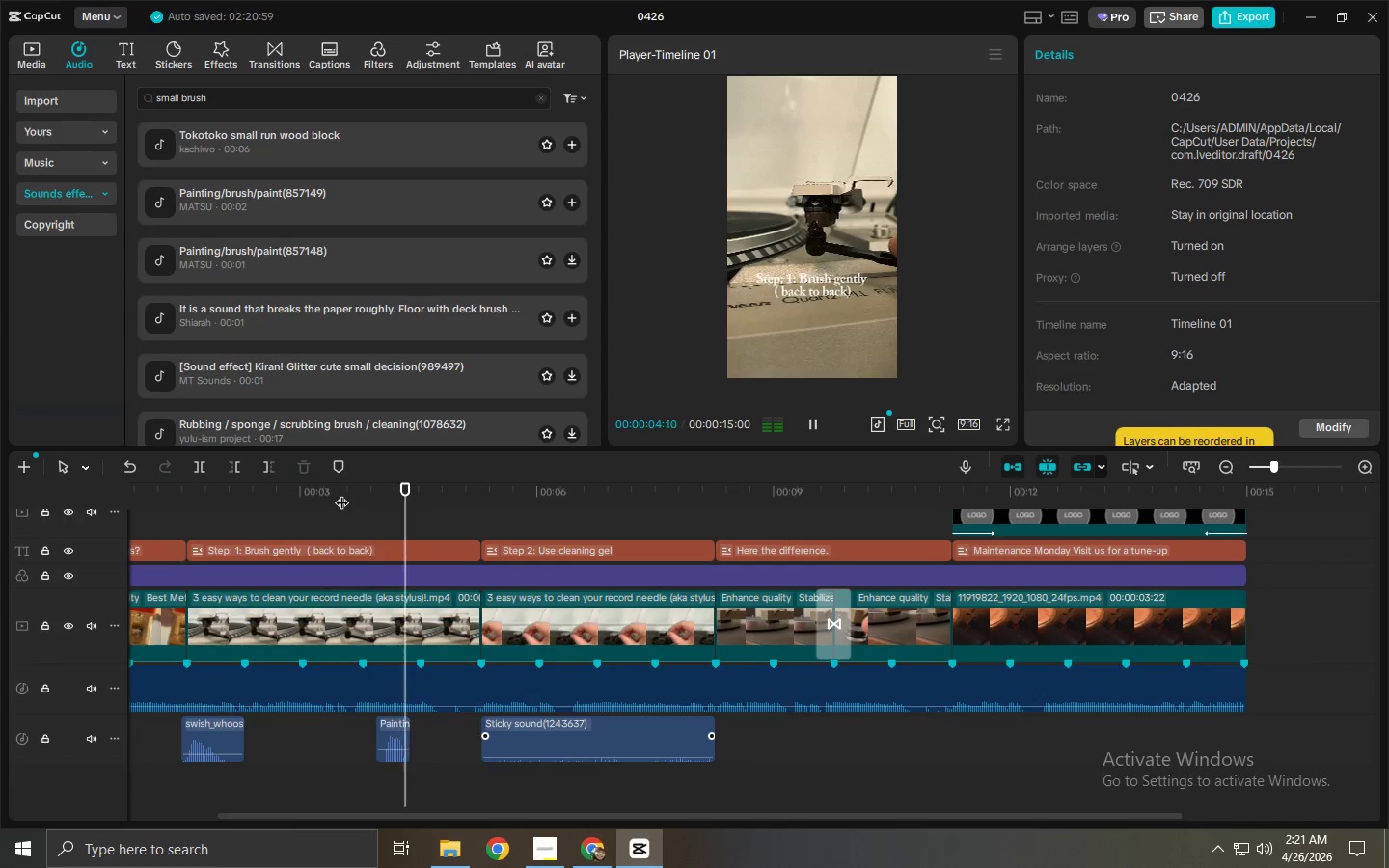 
key(Space)
 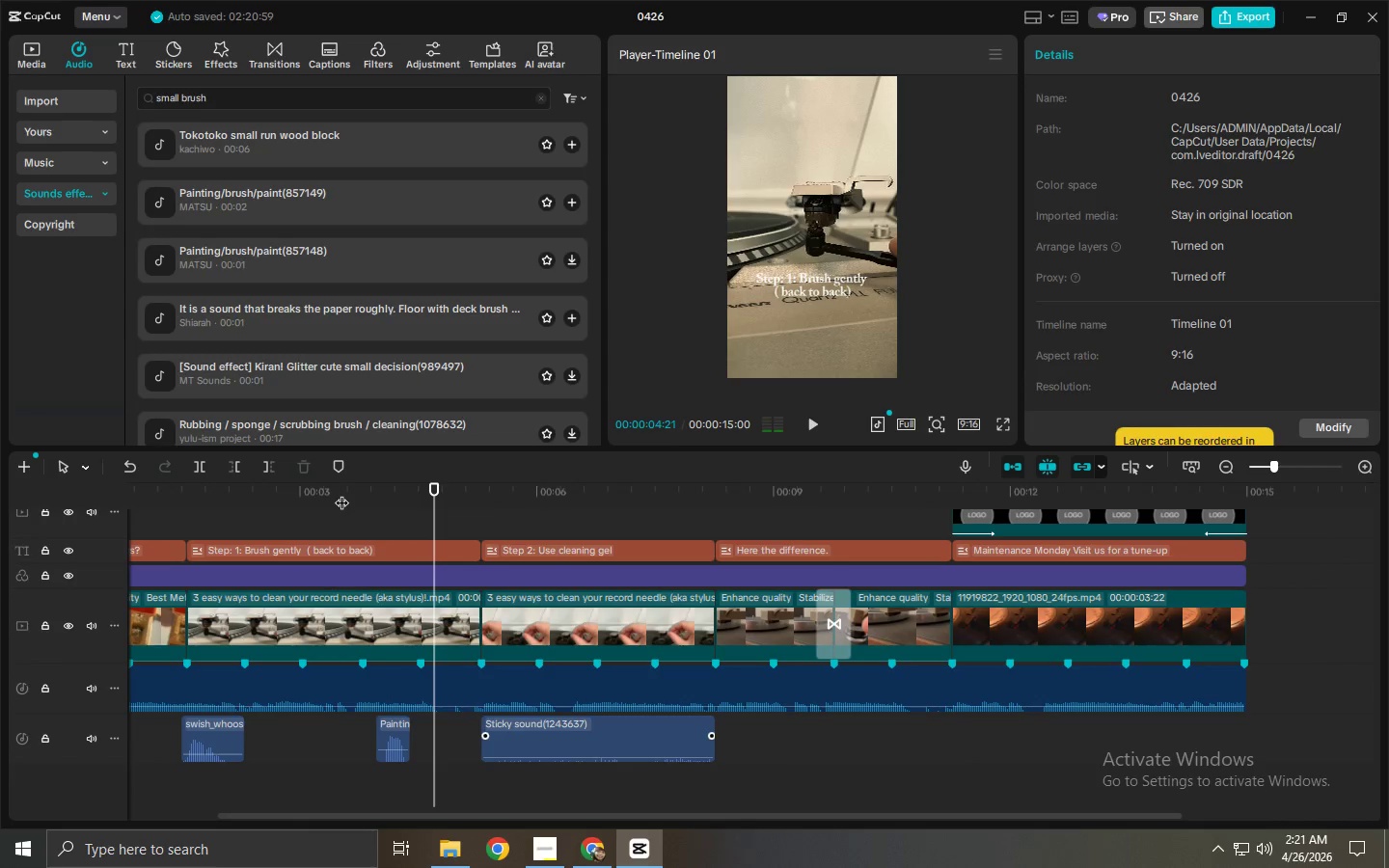 
key(Space)
 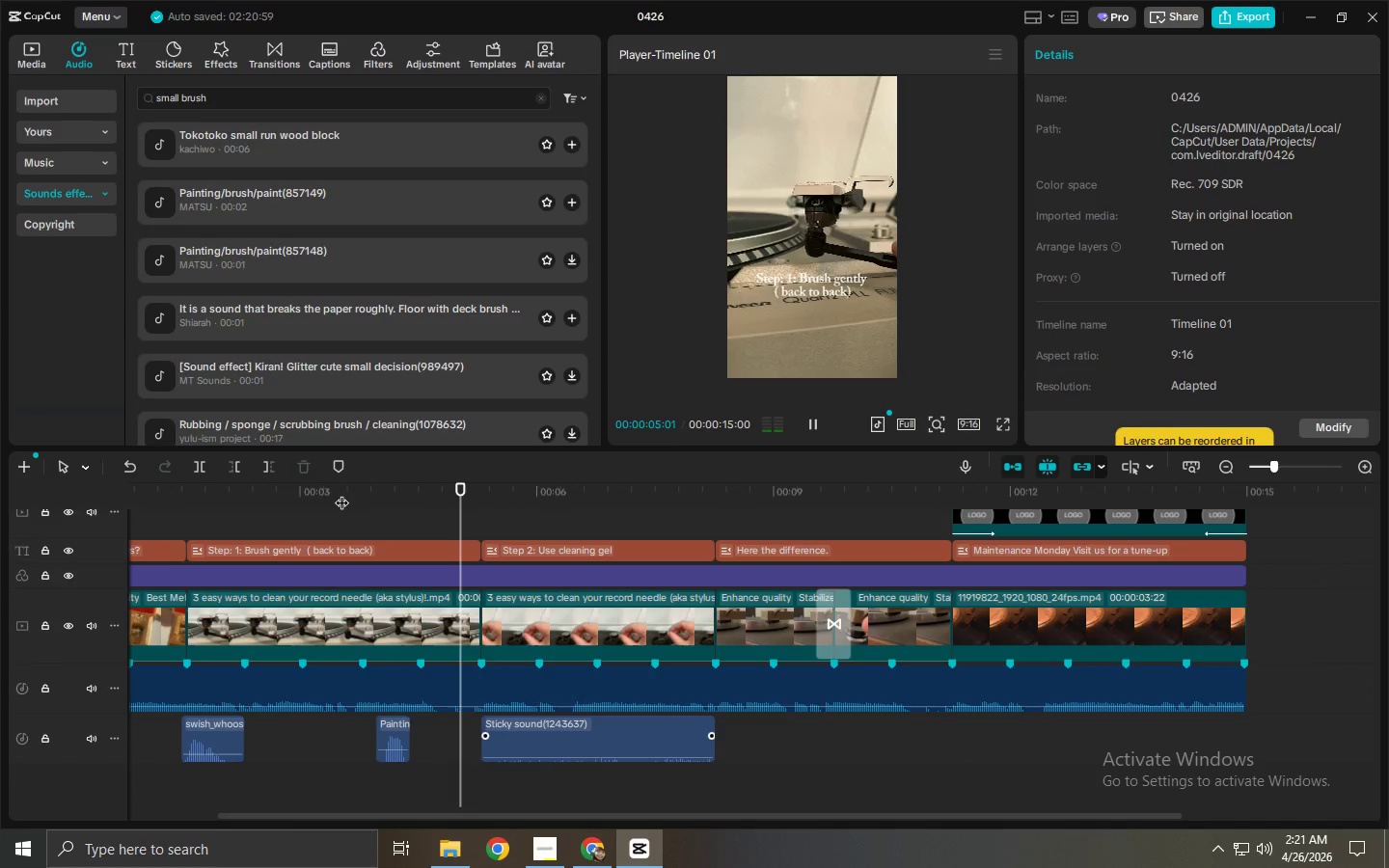 
key(Space)
 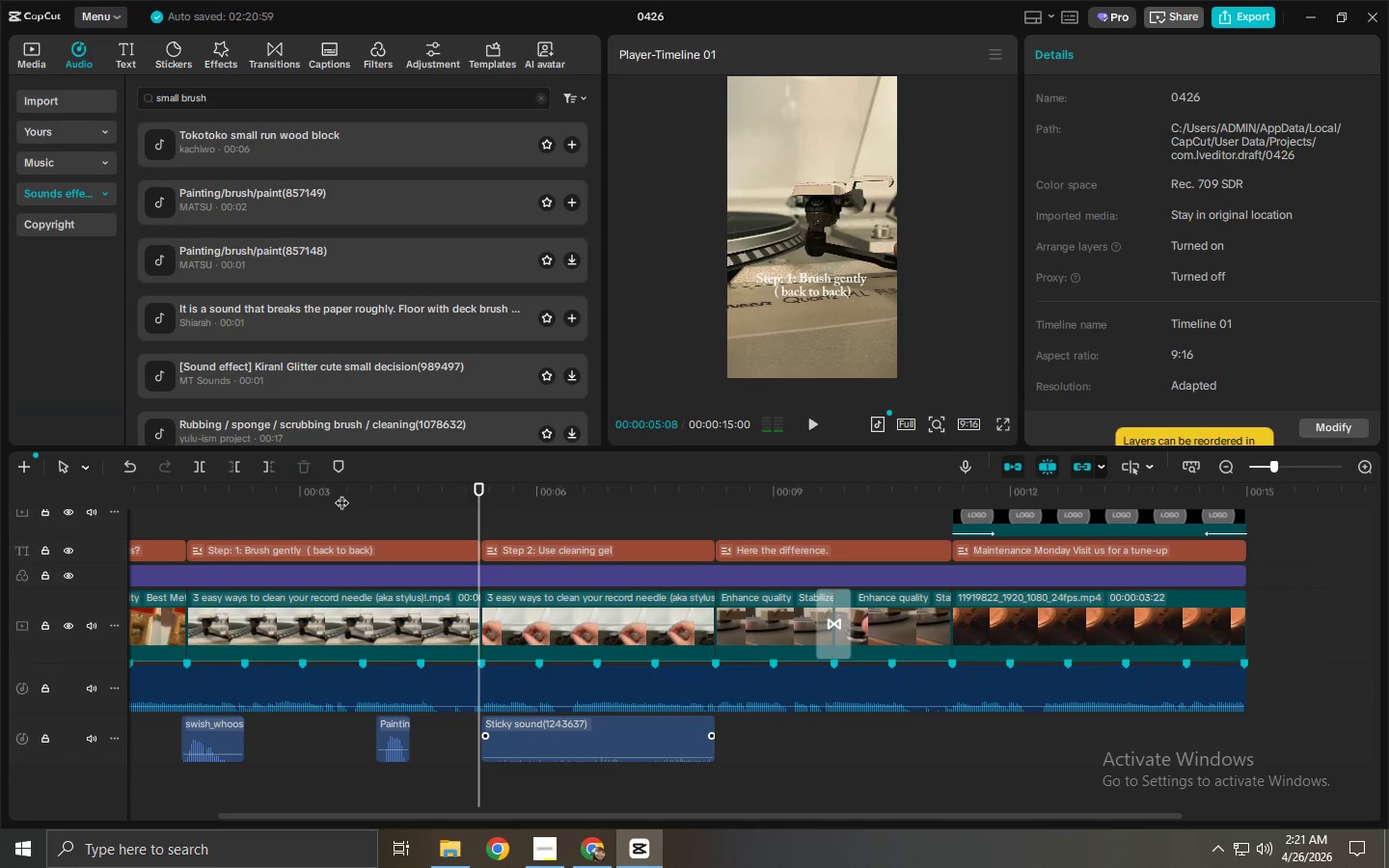 
key(Space)
 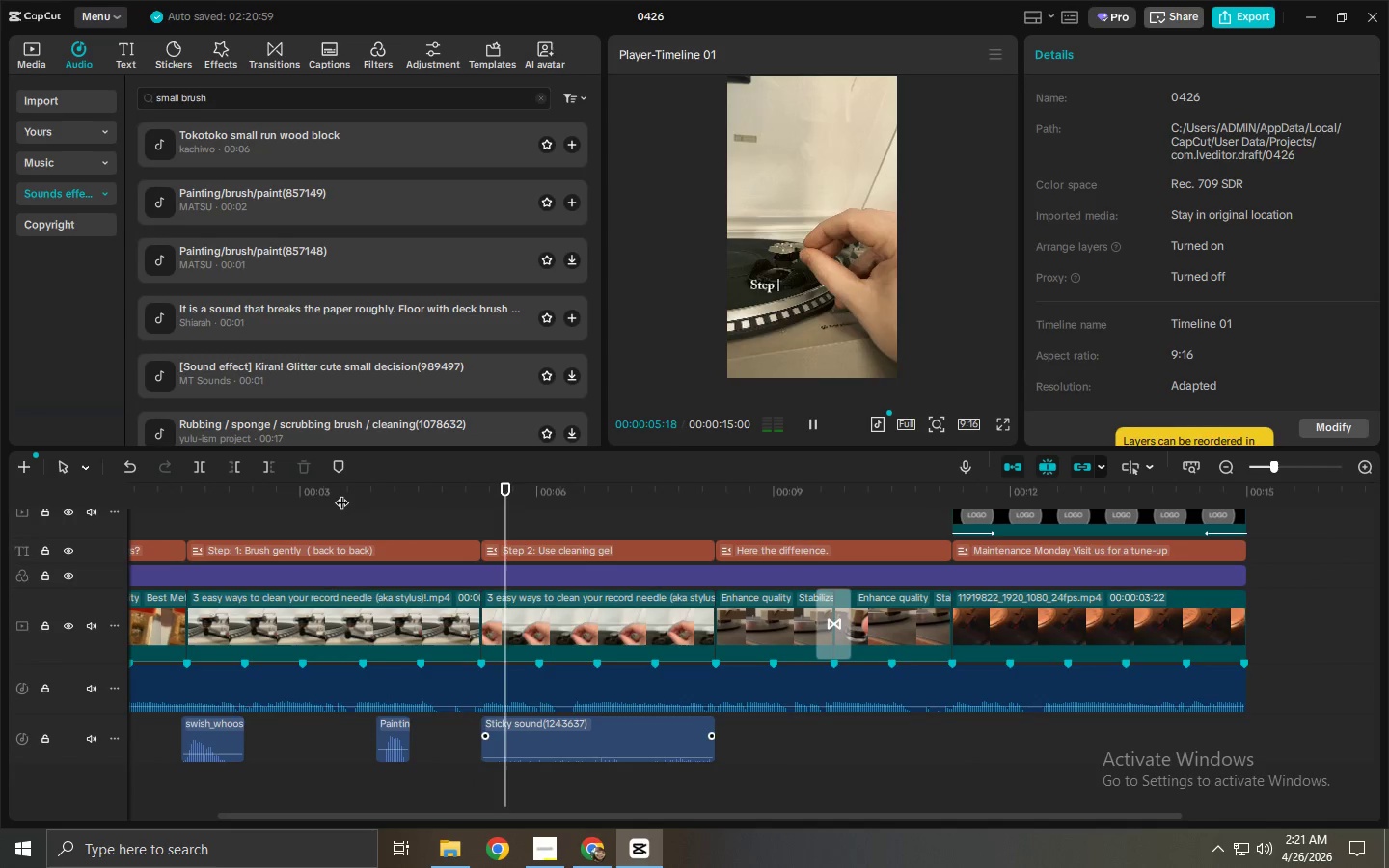 
key(Space)
 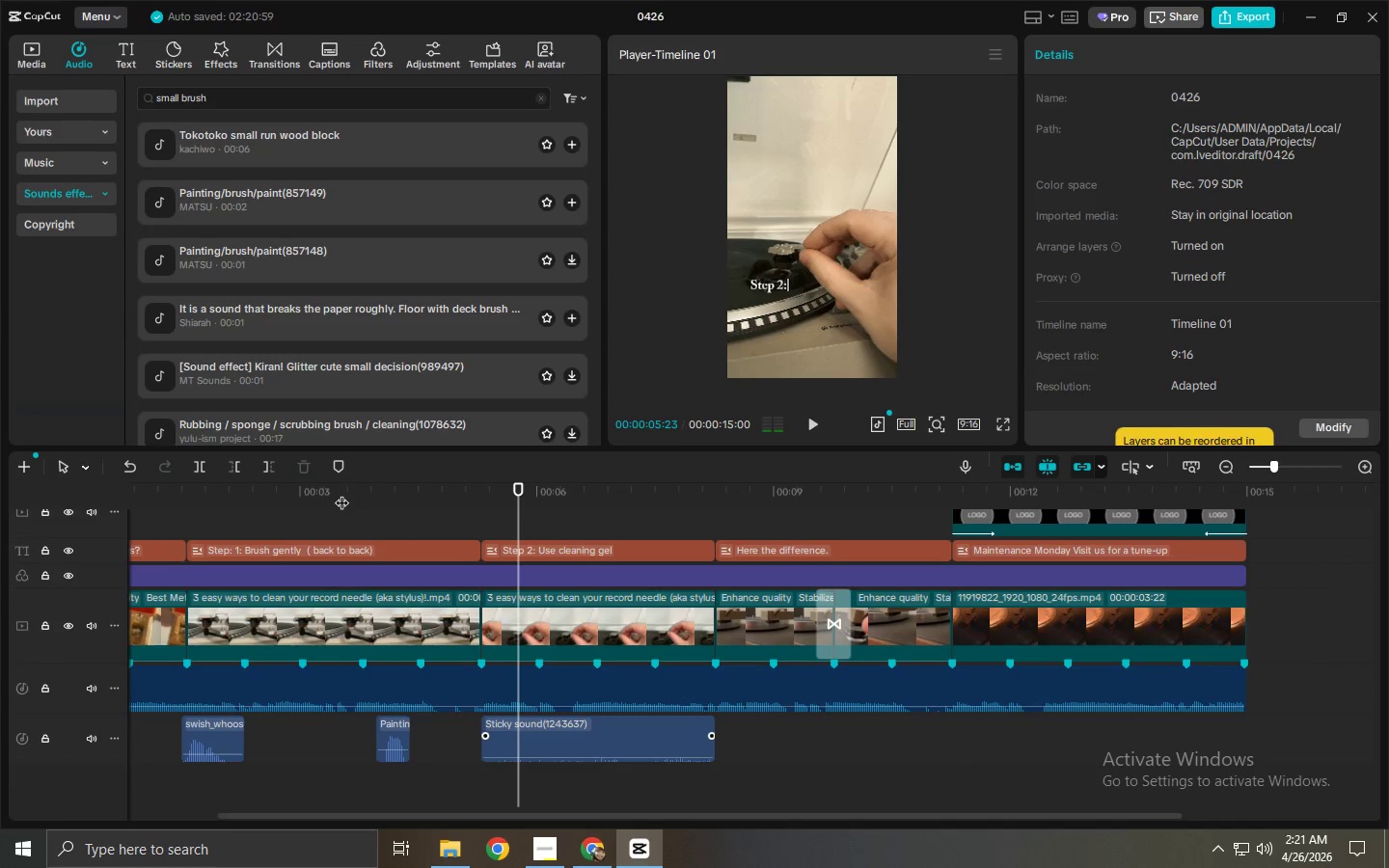 
key(Space)
 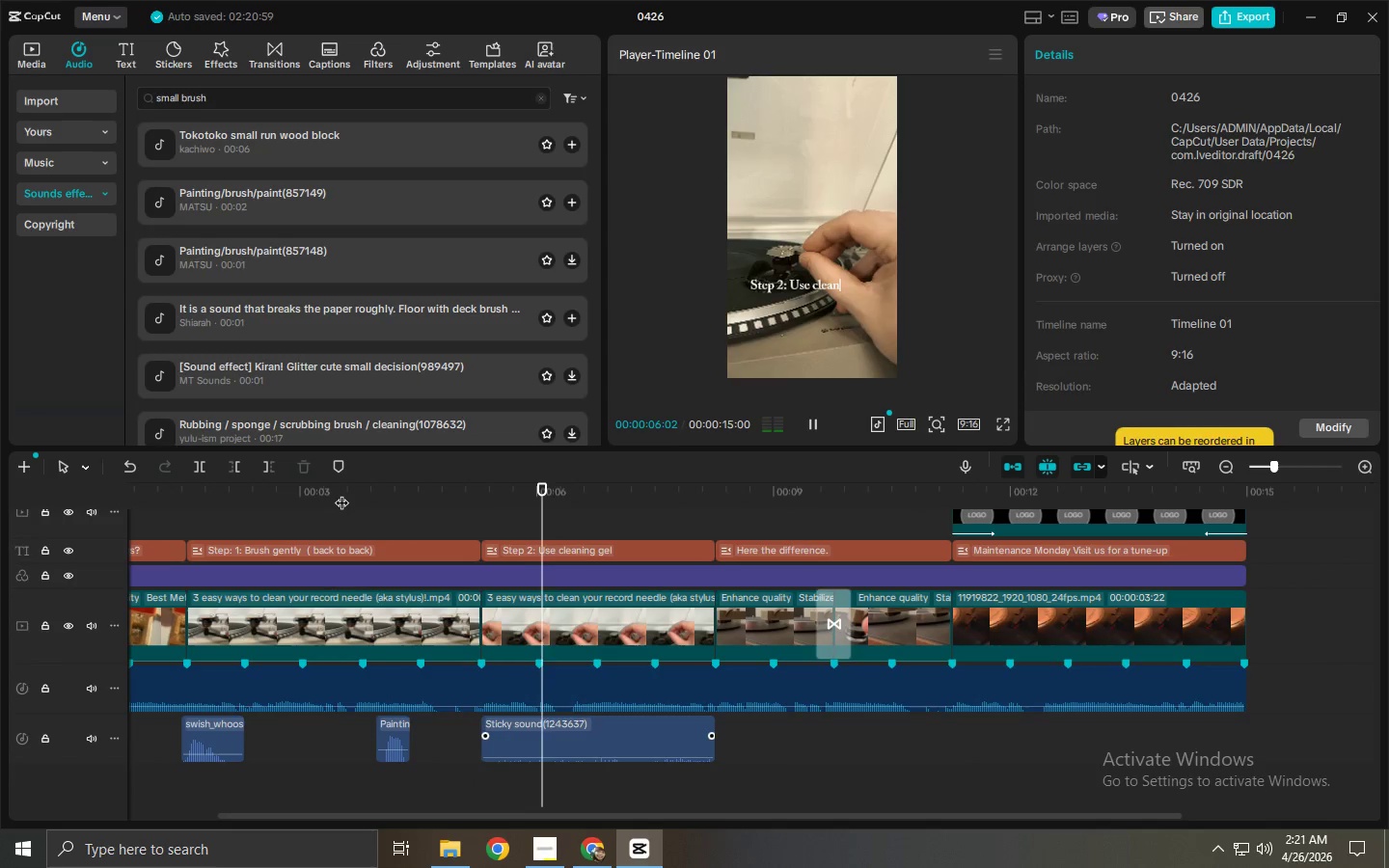 
key(Space)
 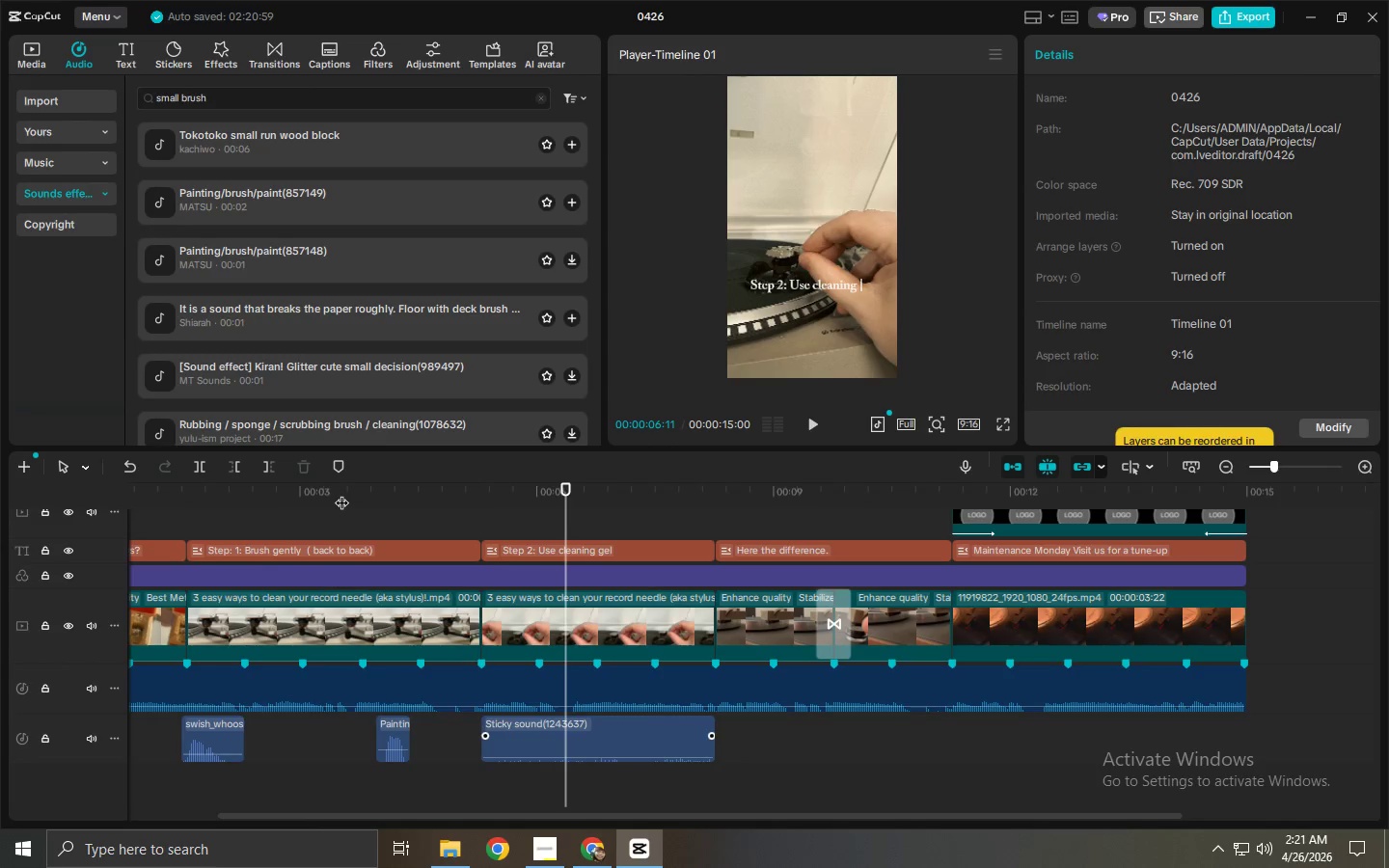 
left_click_drag(start_coordinate=[264, 90], to_coordinate=[79, 85])
 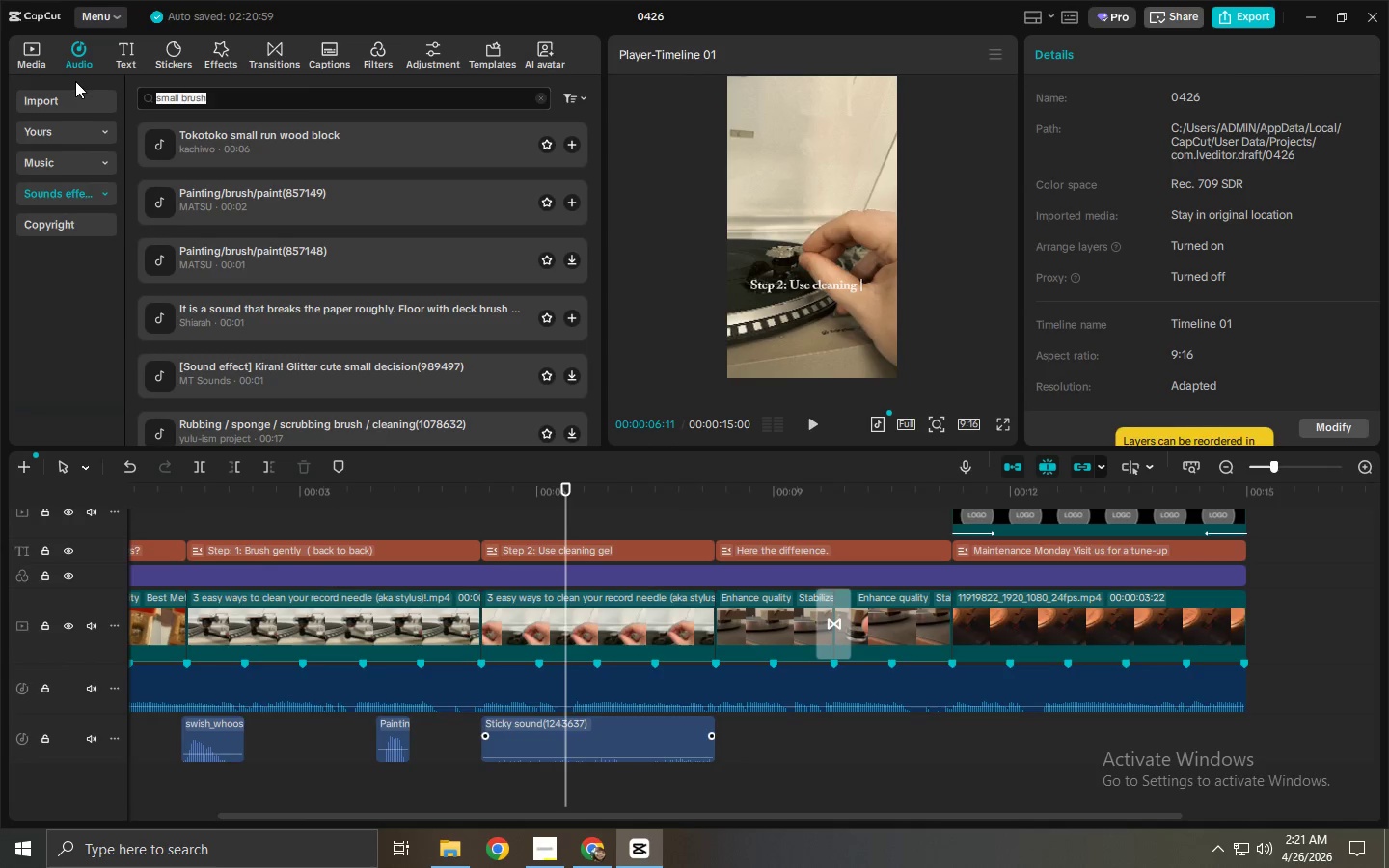 
type(vinyl cracker)
 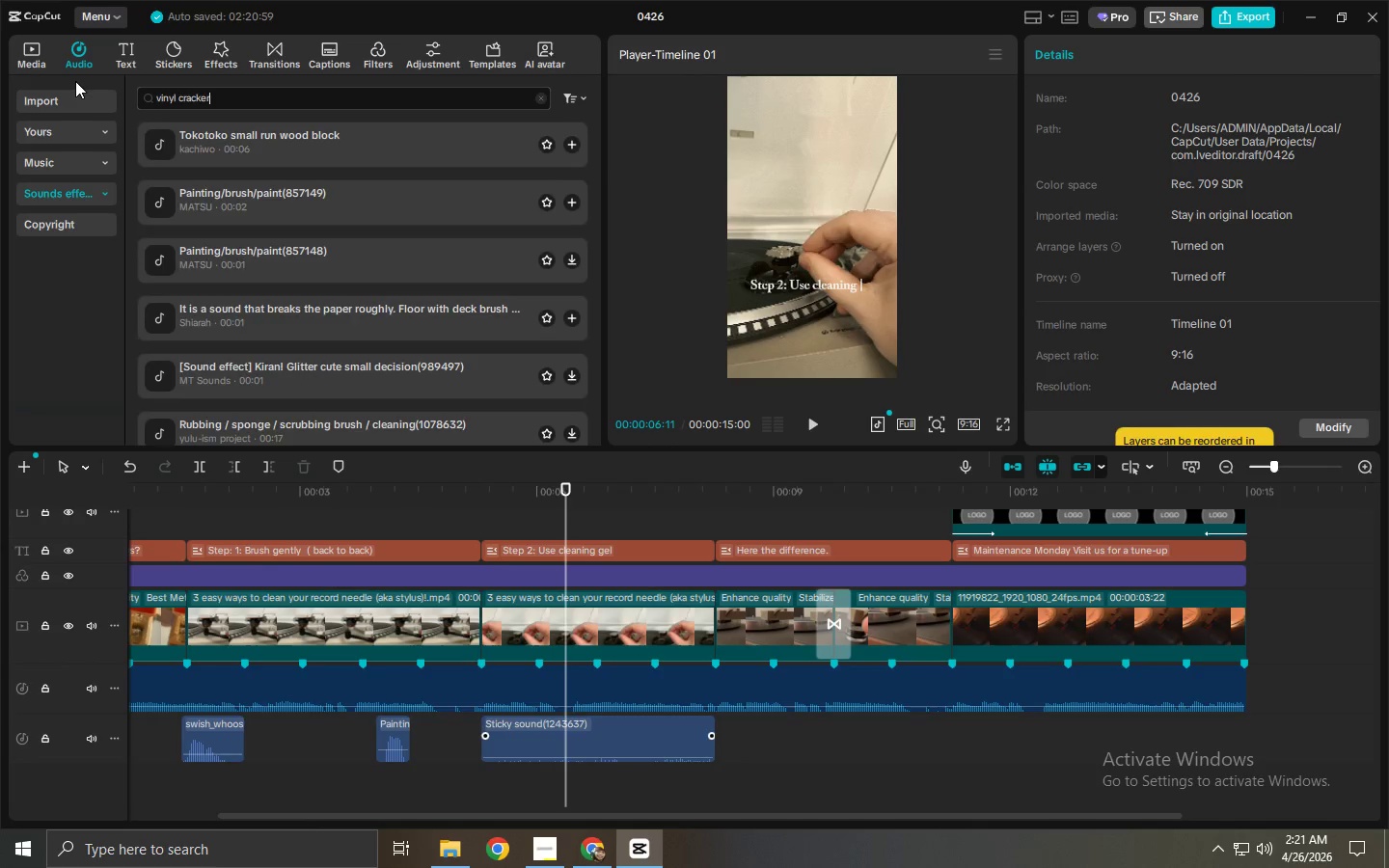 
key(Enter)
 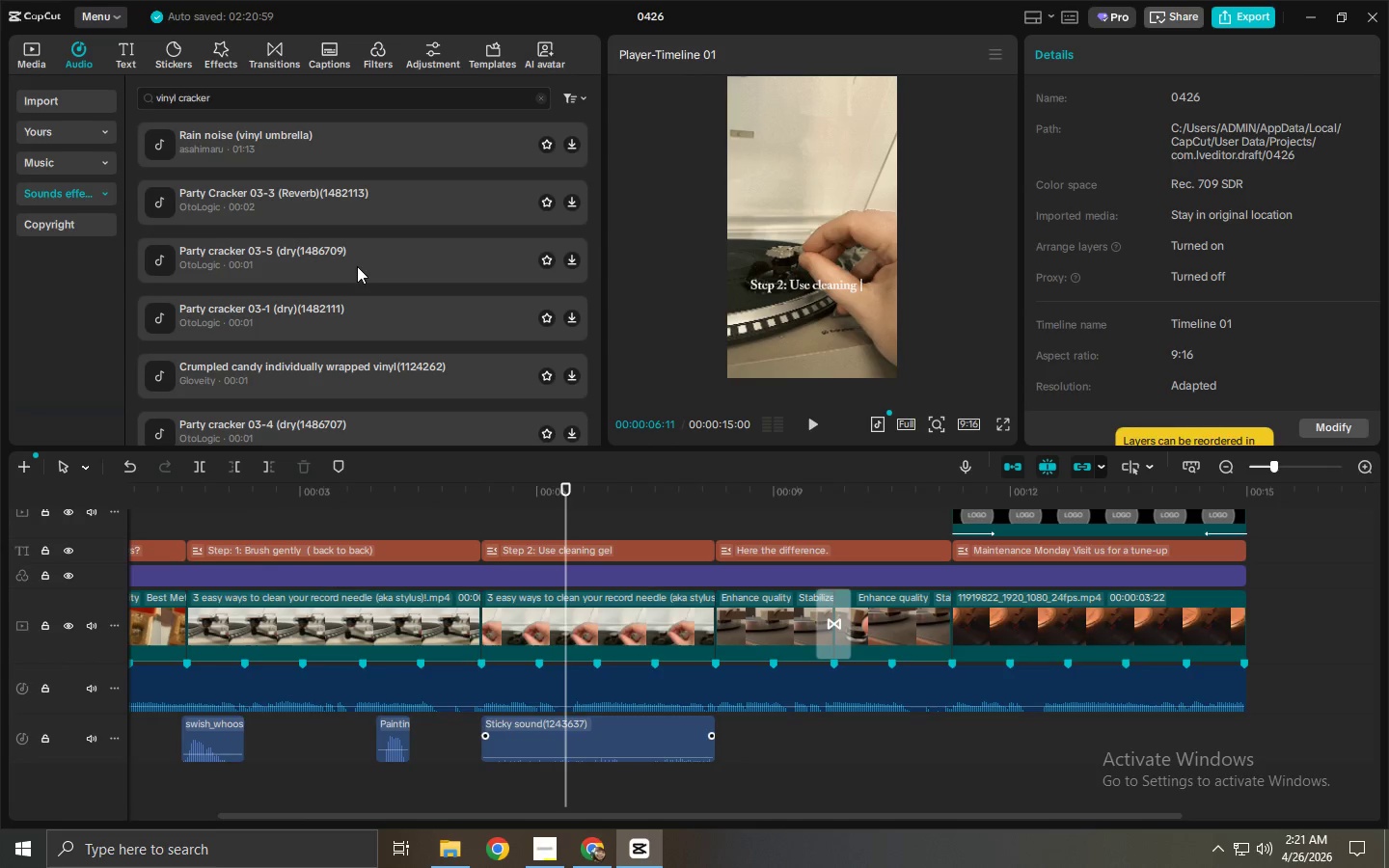 
left_click([319, 133])
 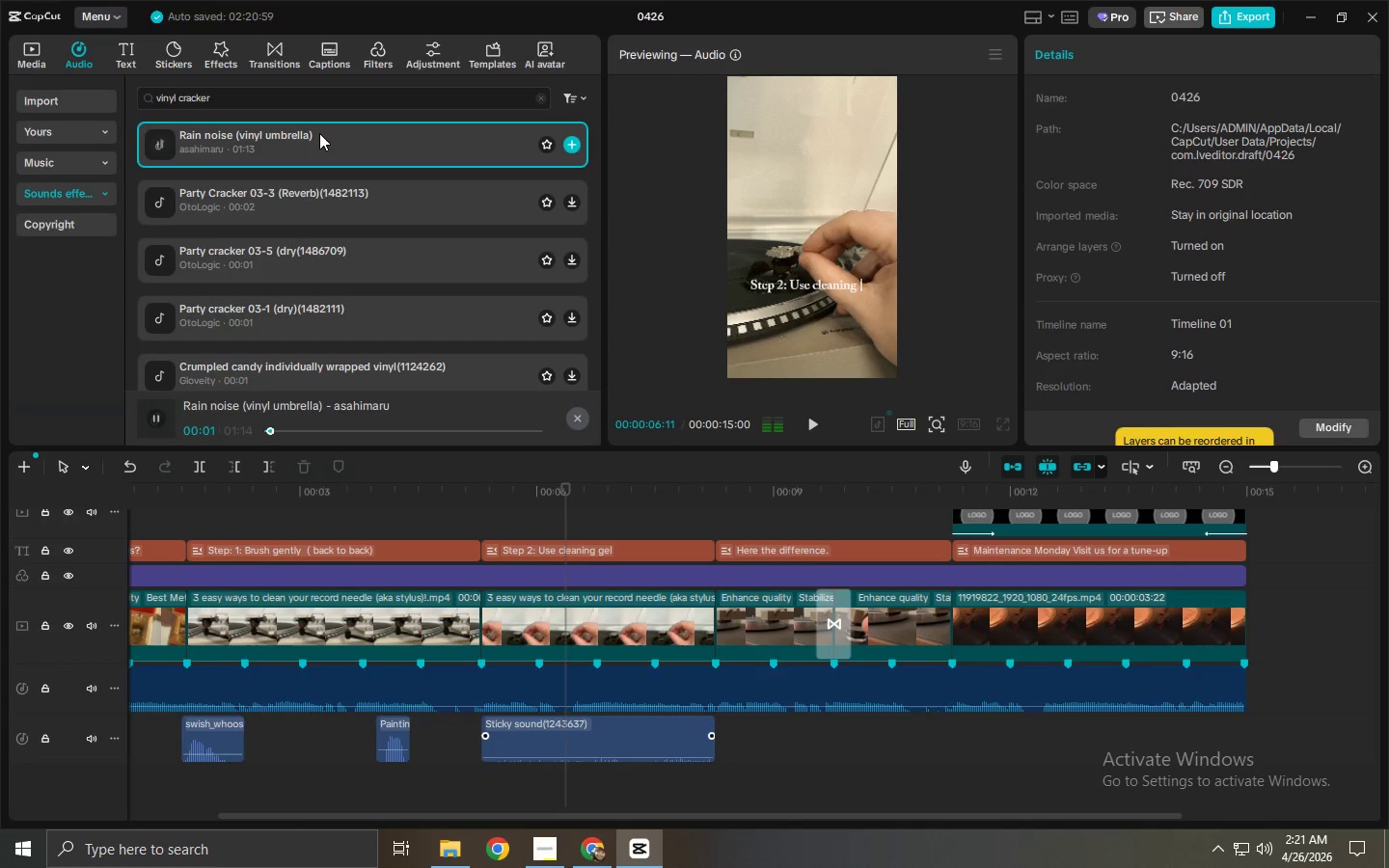 
key(Alt+AltLeft)
 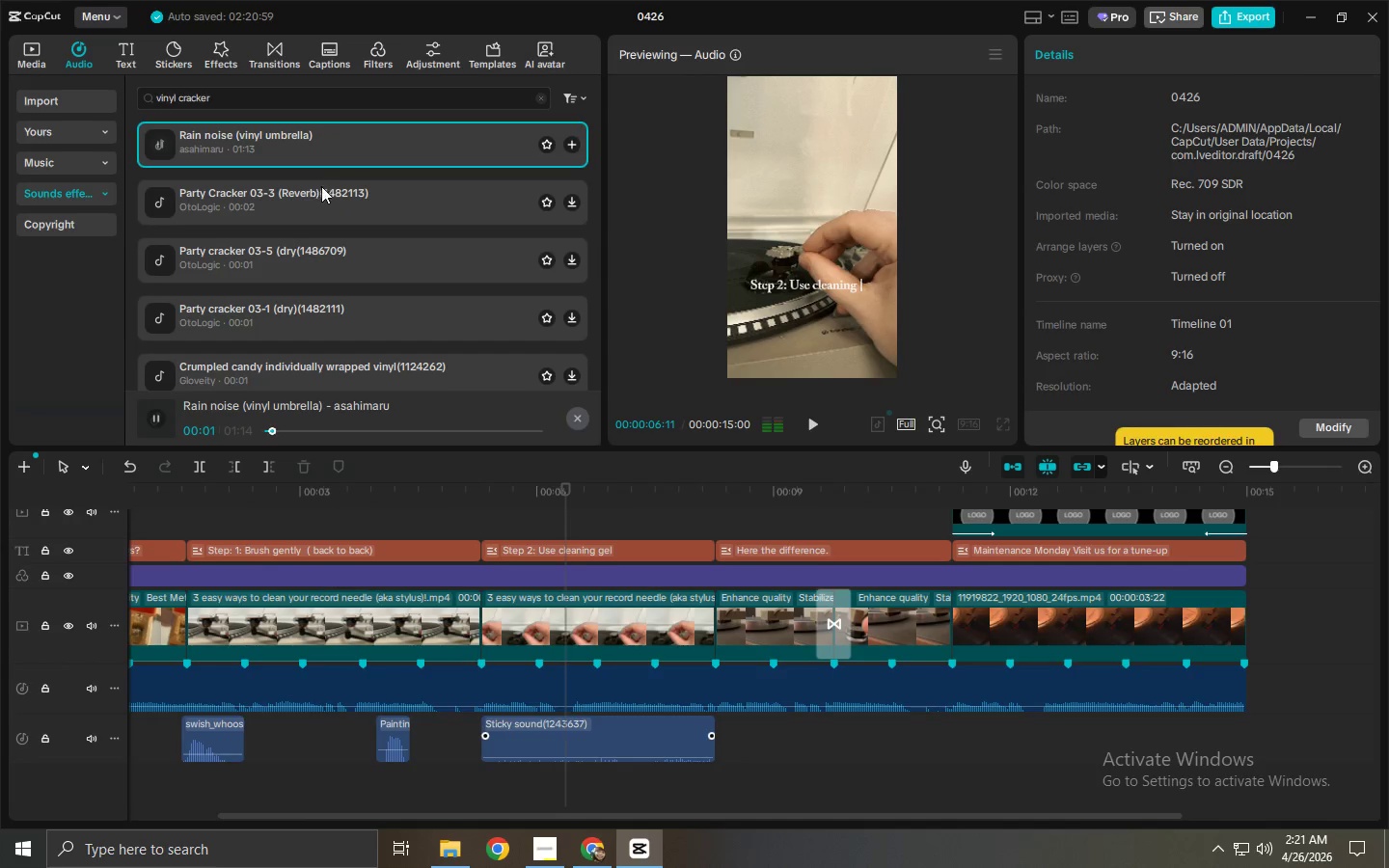 
key(Alt+Tab)
 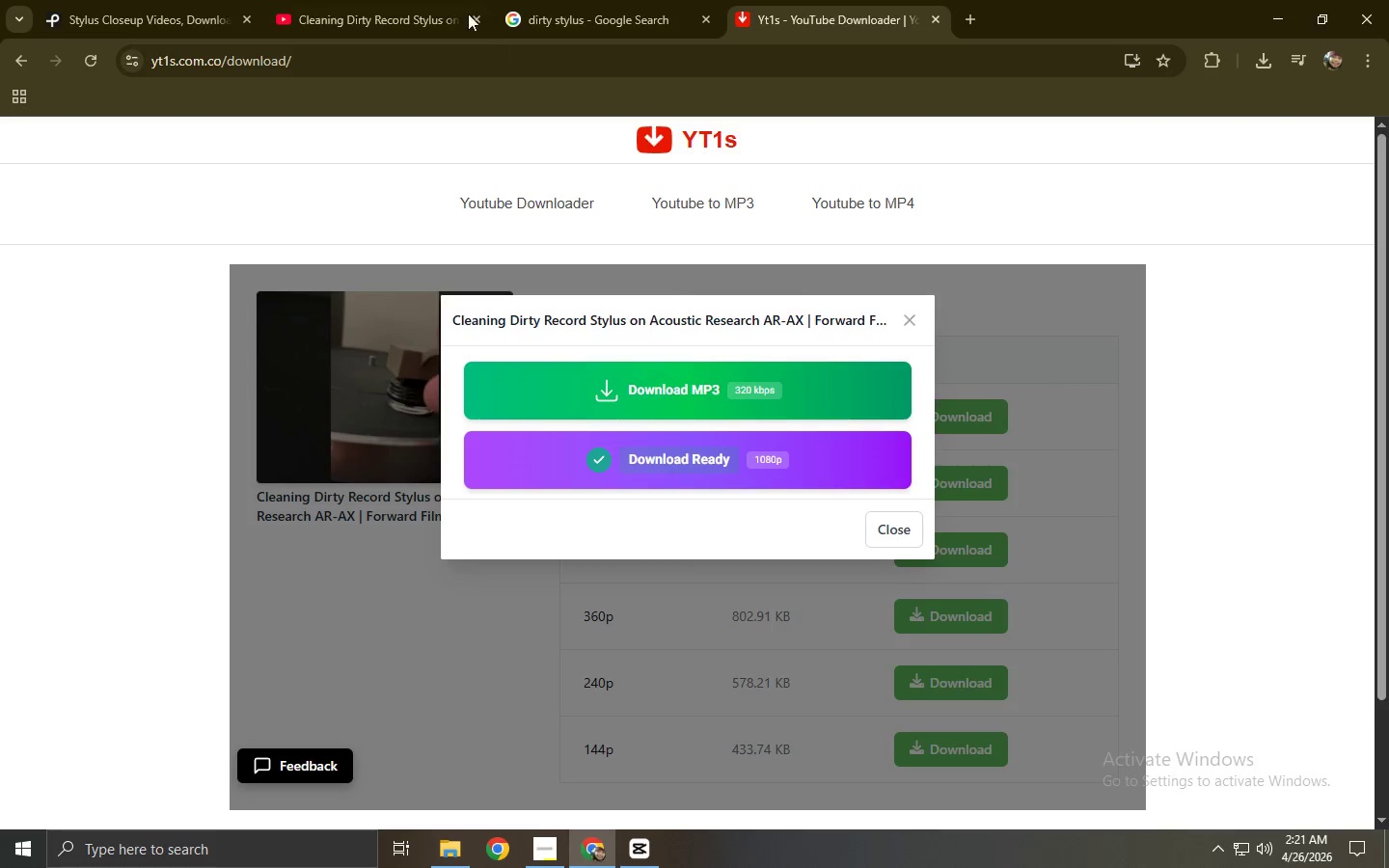 
left_click([393, 0])
 